 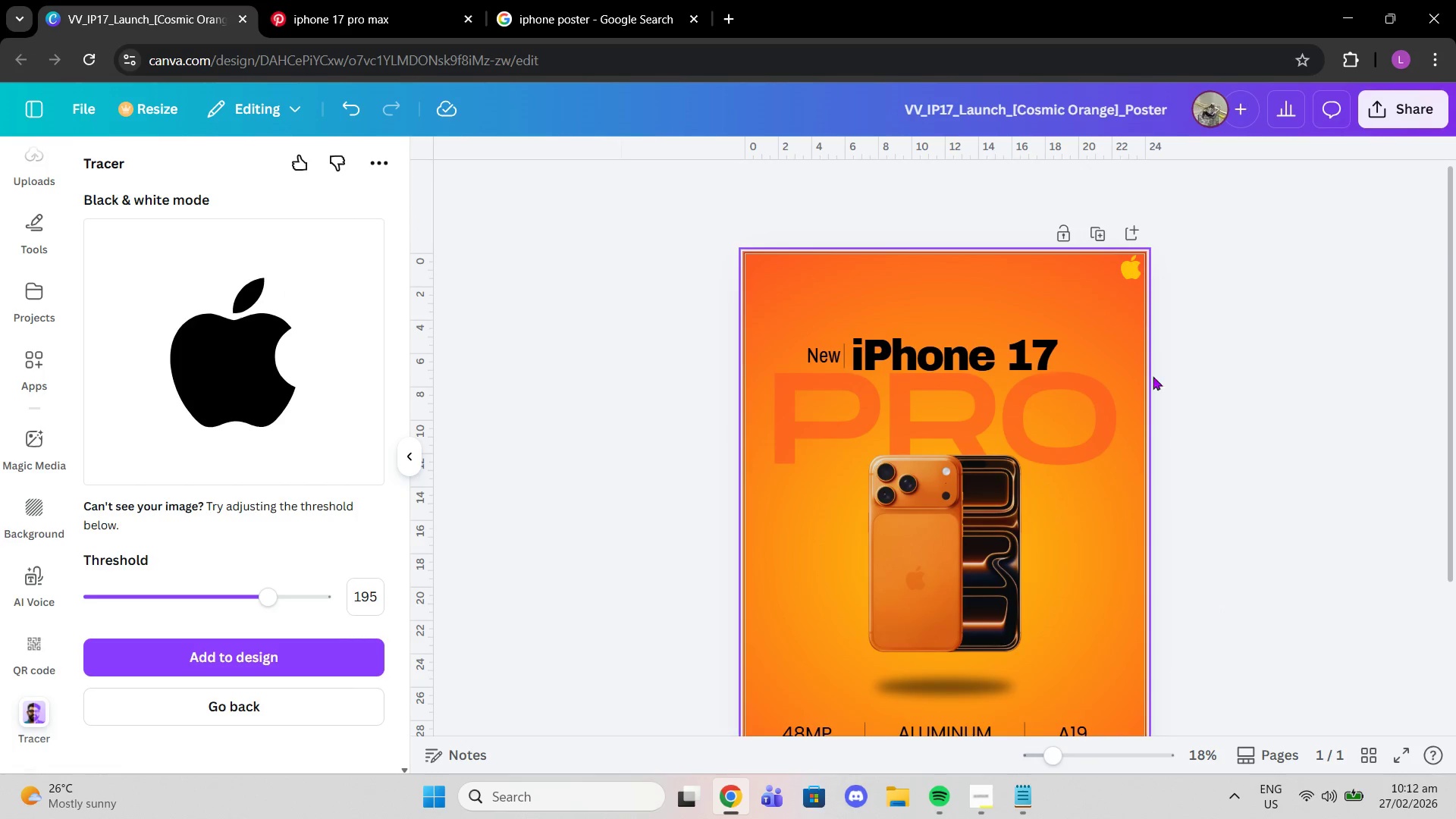 
left_click([1101, 224])
 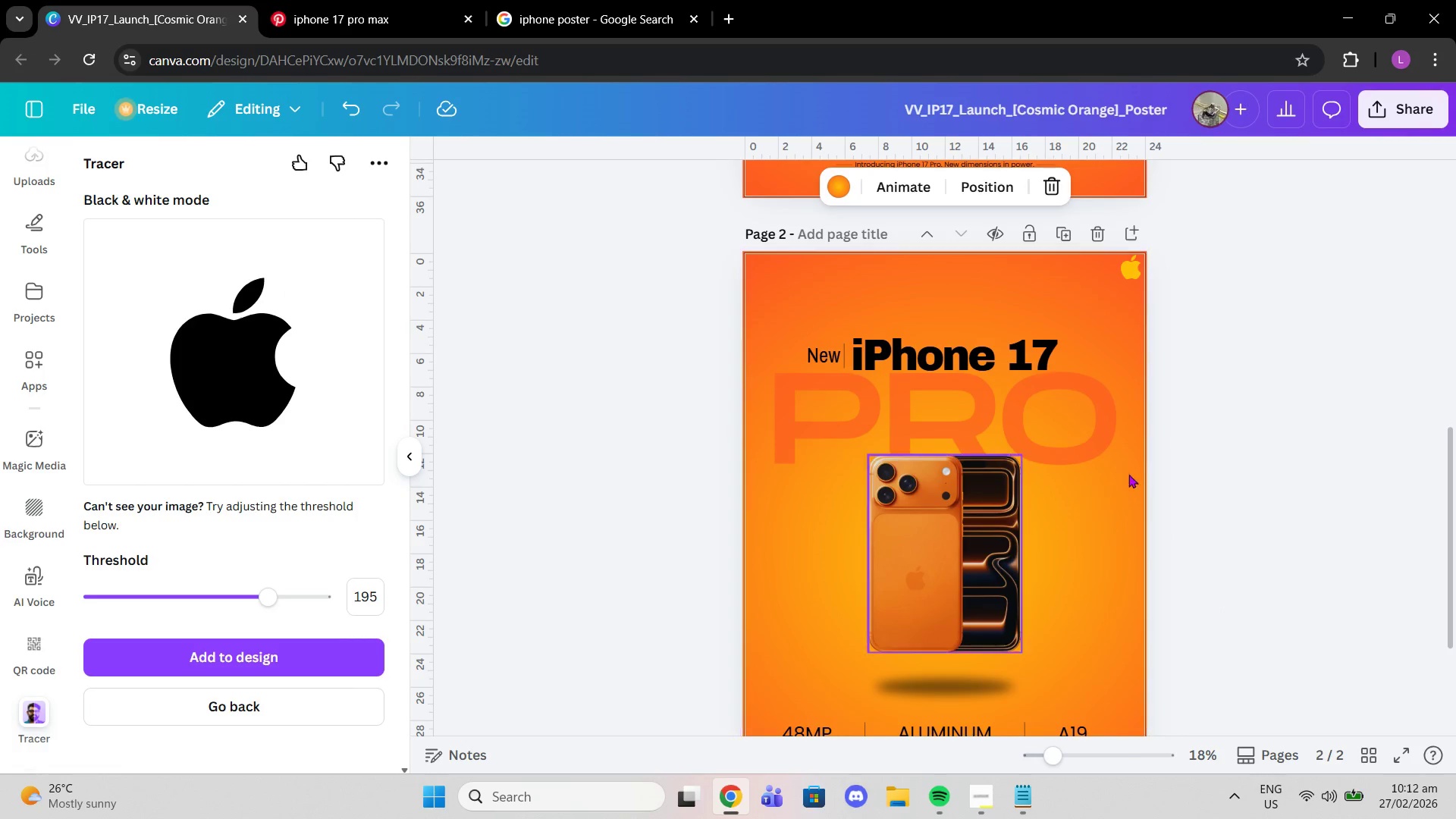 
left_click([999, 542])
 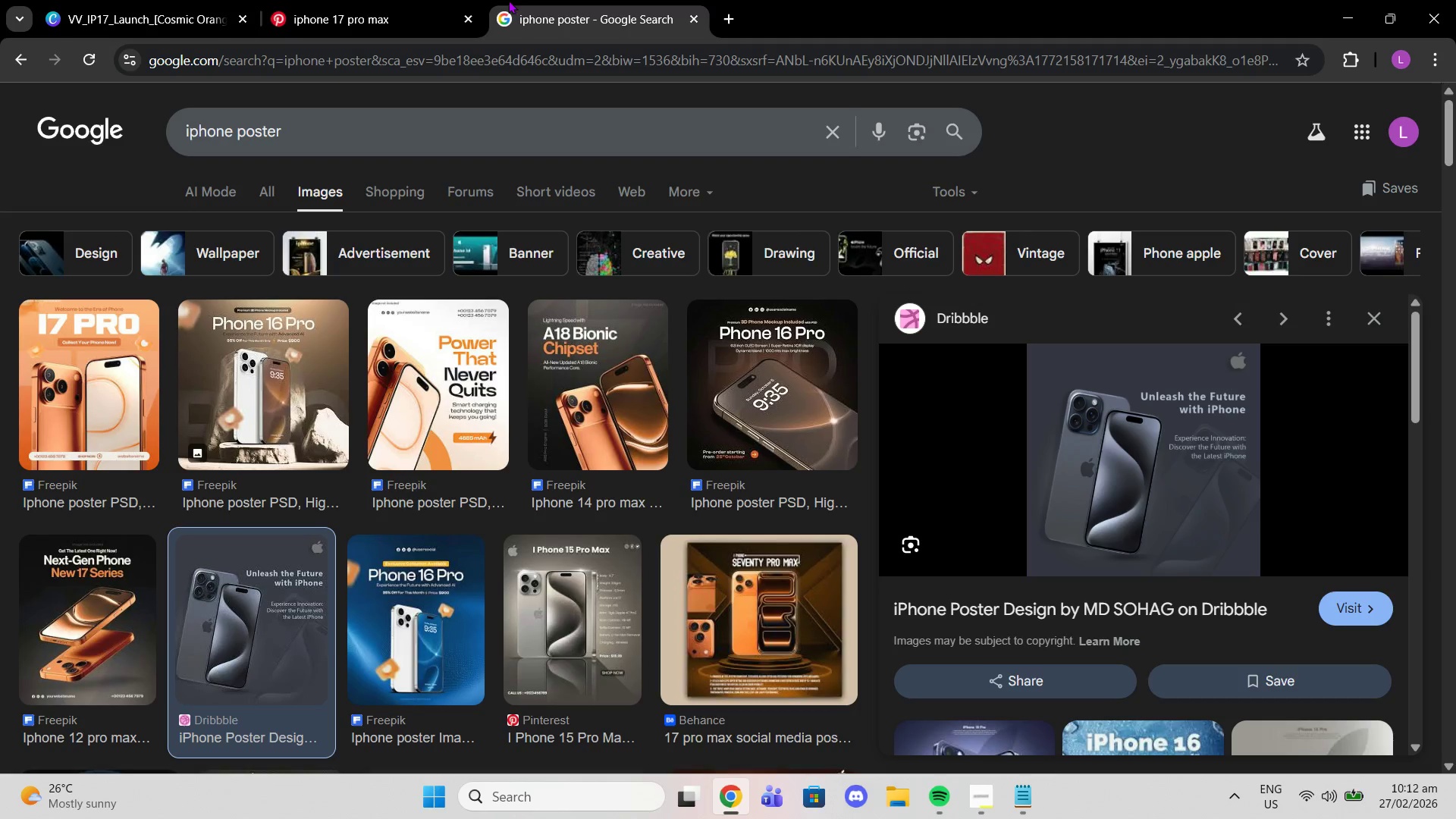 
double_click([403, 0])
 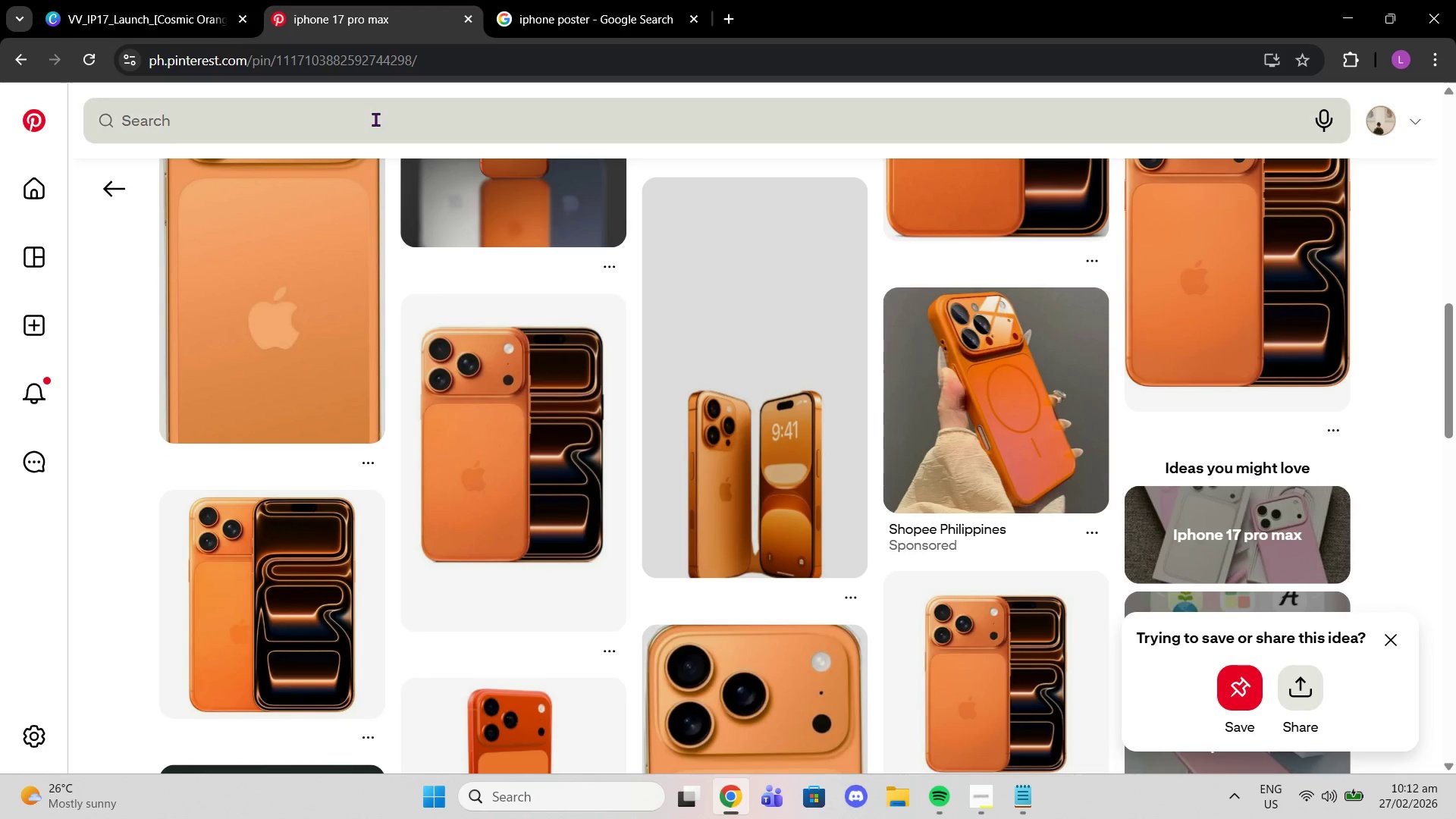 
left_click([375, 119])
 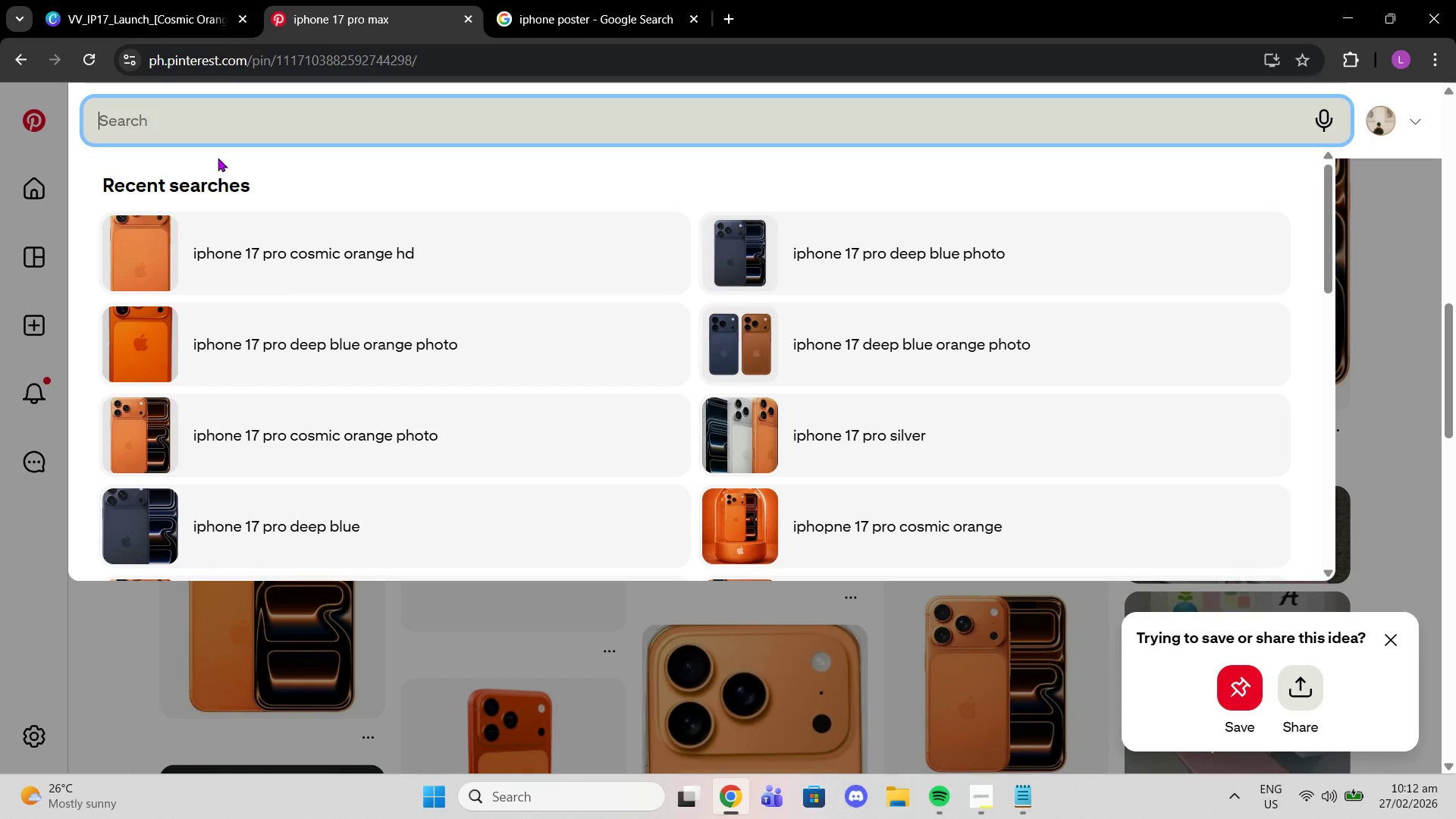 
type(iphone 17 pro deep blue)
 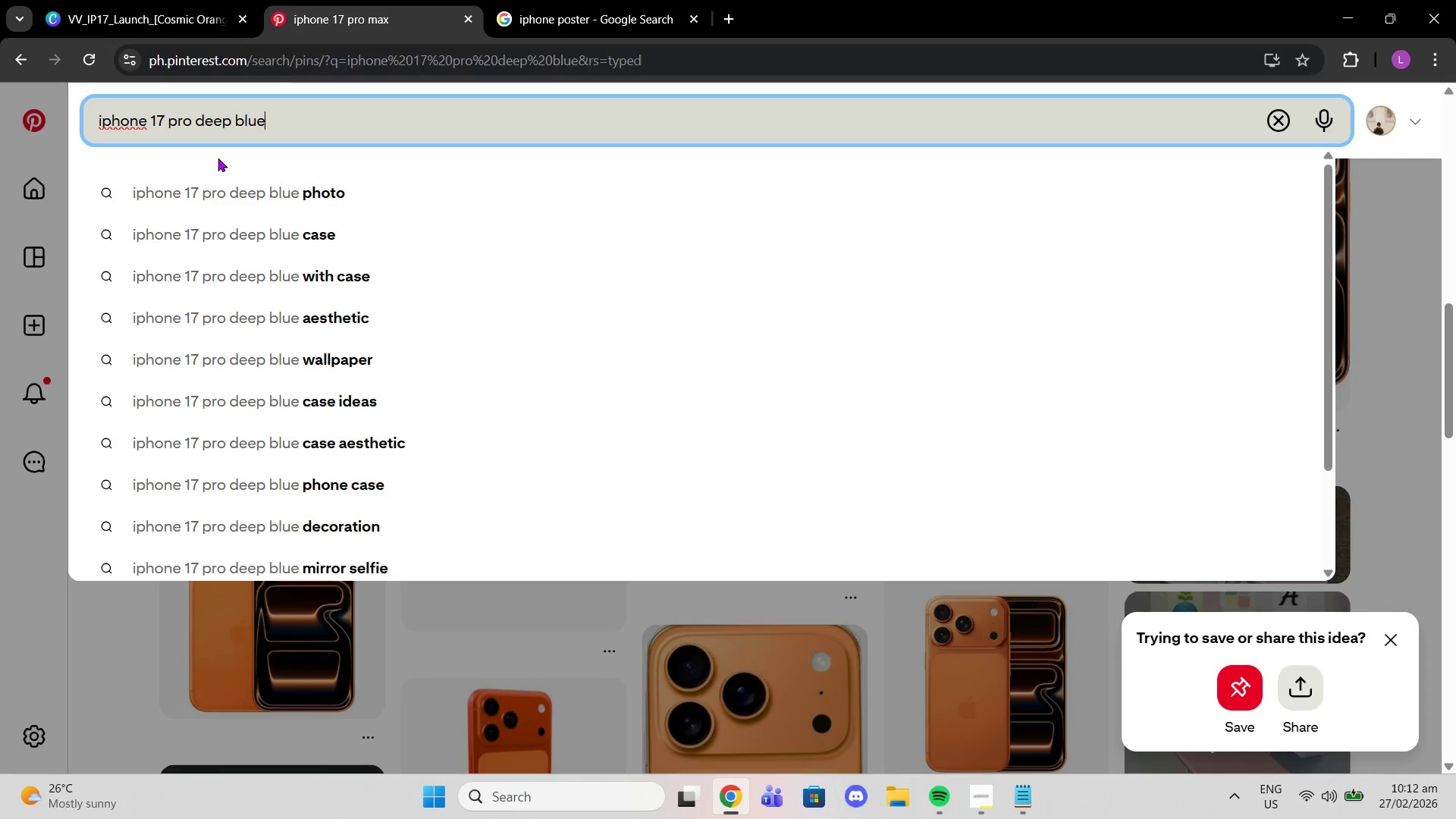 
key(Enter)
 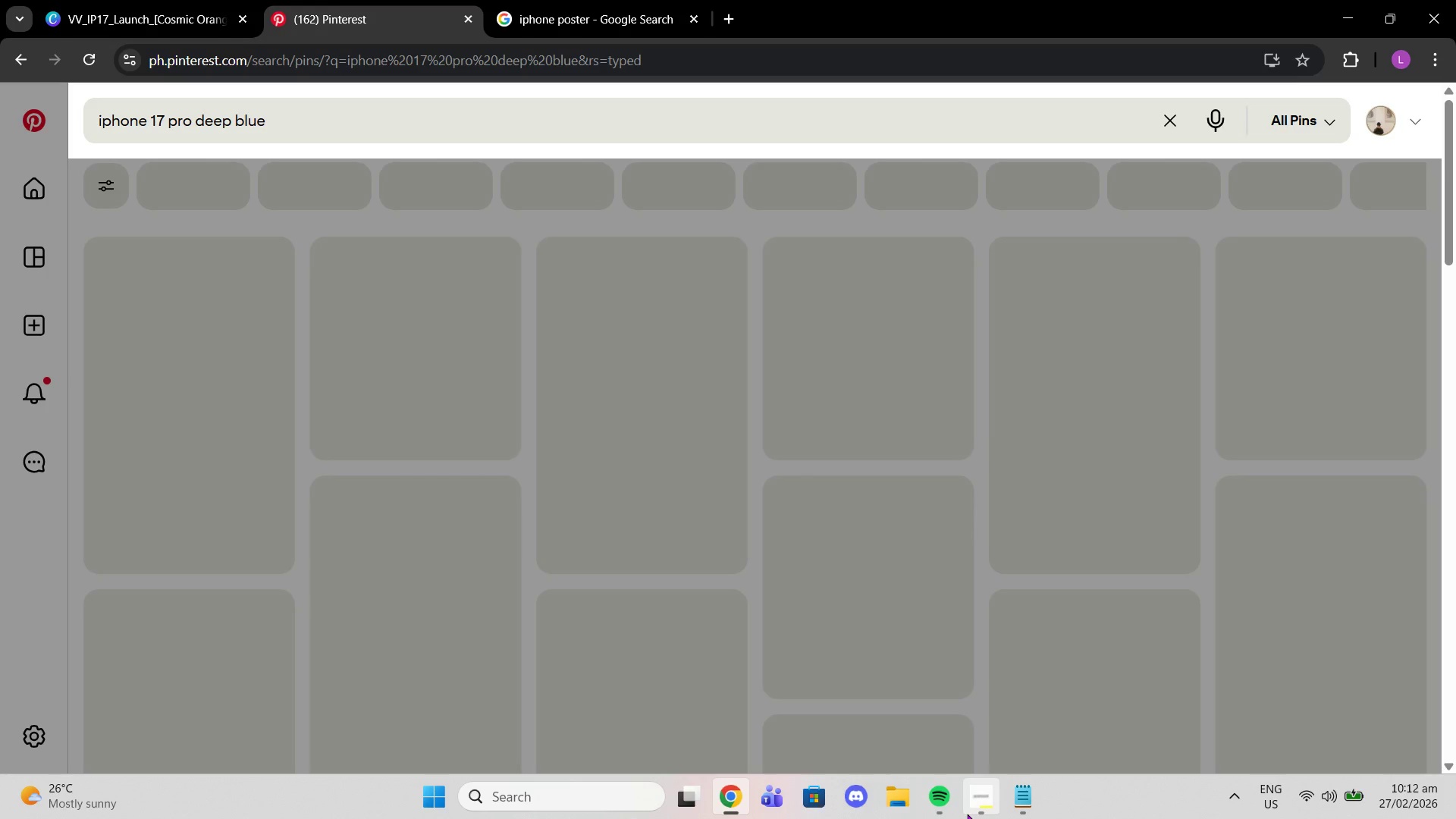 
left_click([1015, 808])
 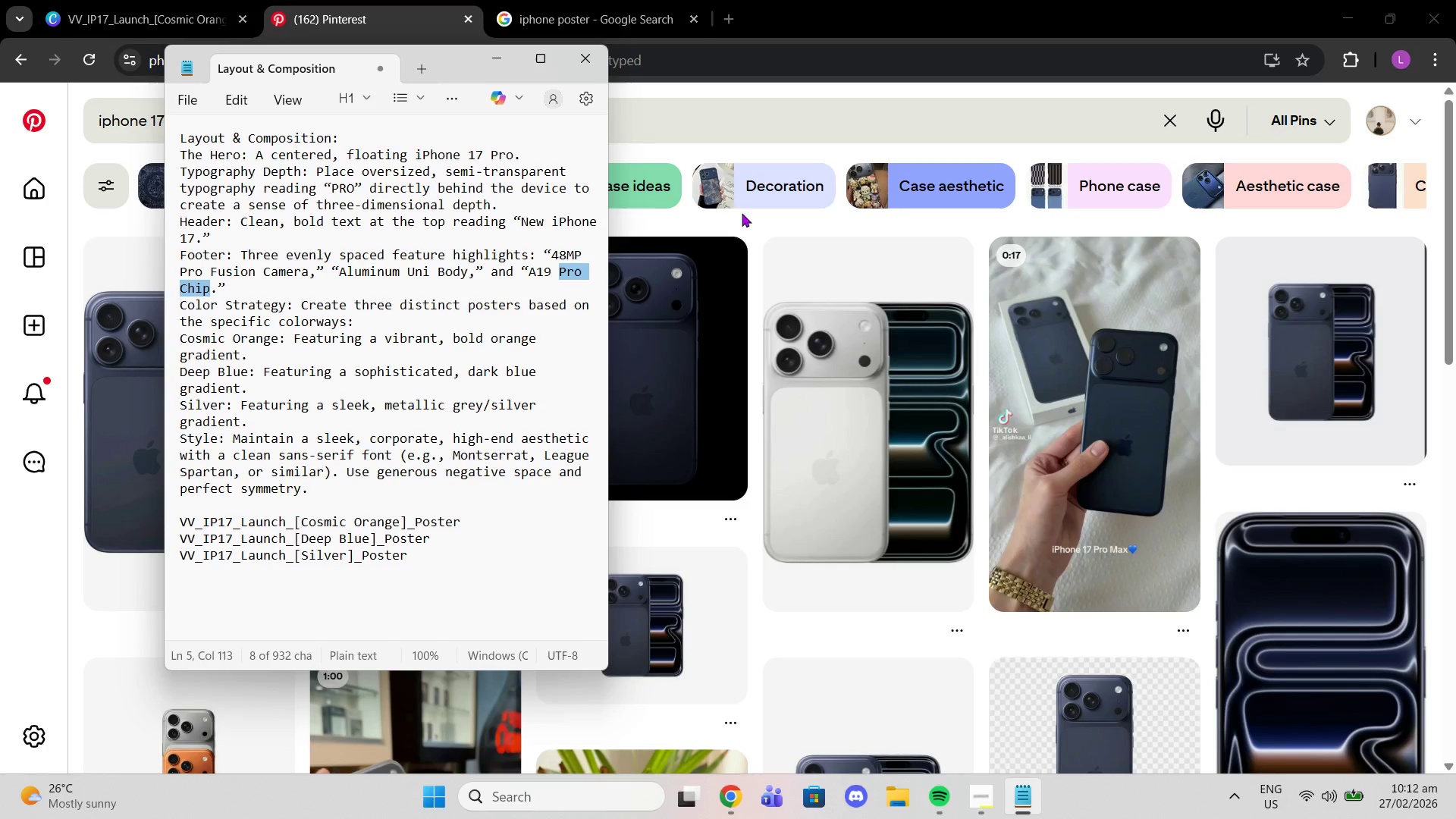 
left_click([728, 228])
 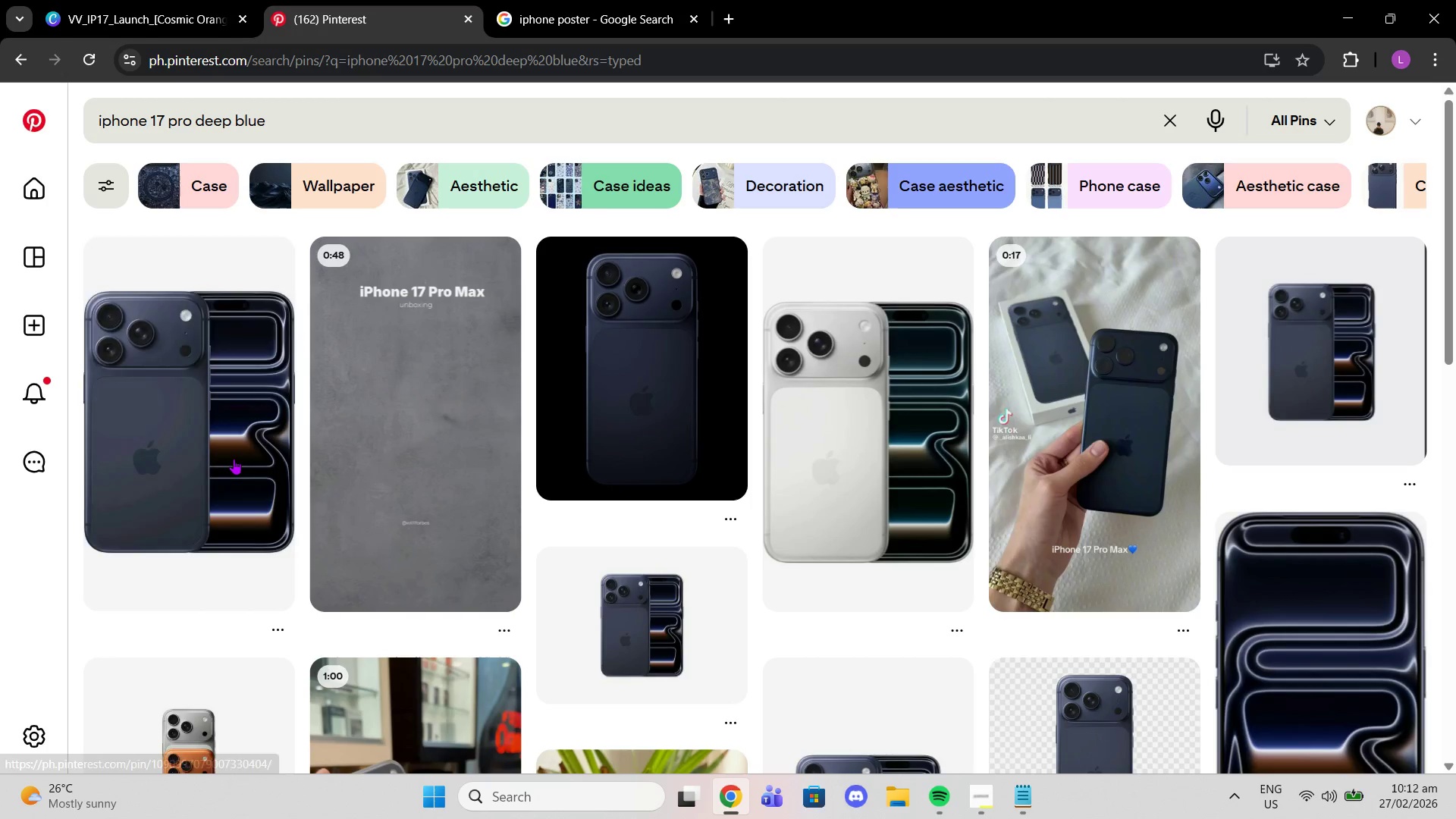 
left_click([232, 459])
 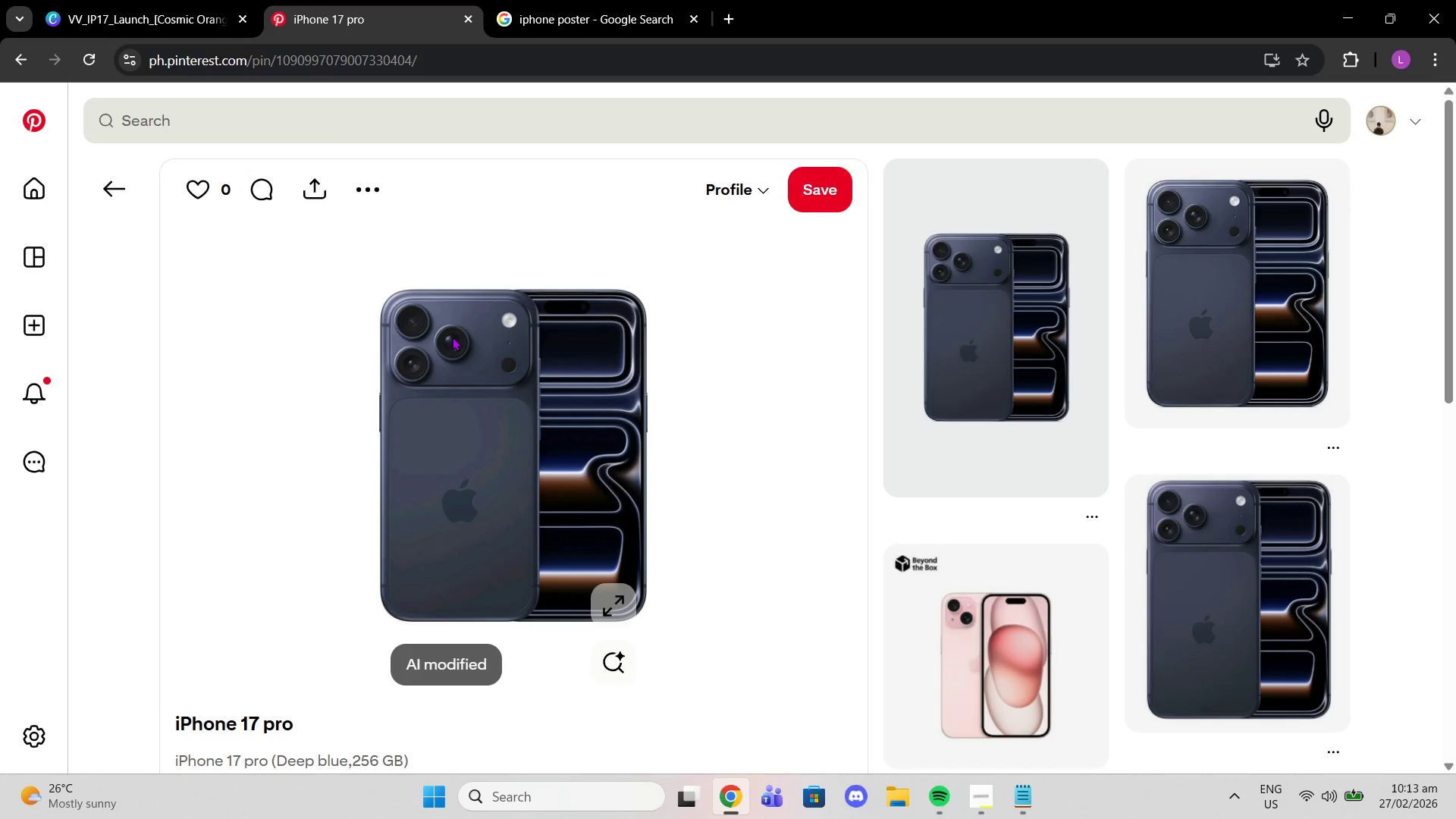 
wait(5.41)
 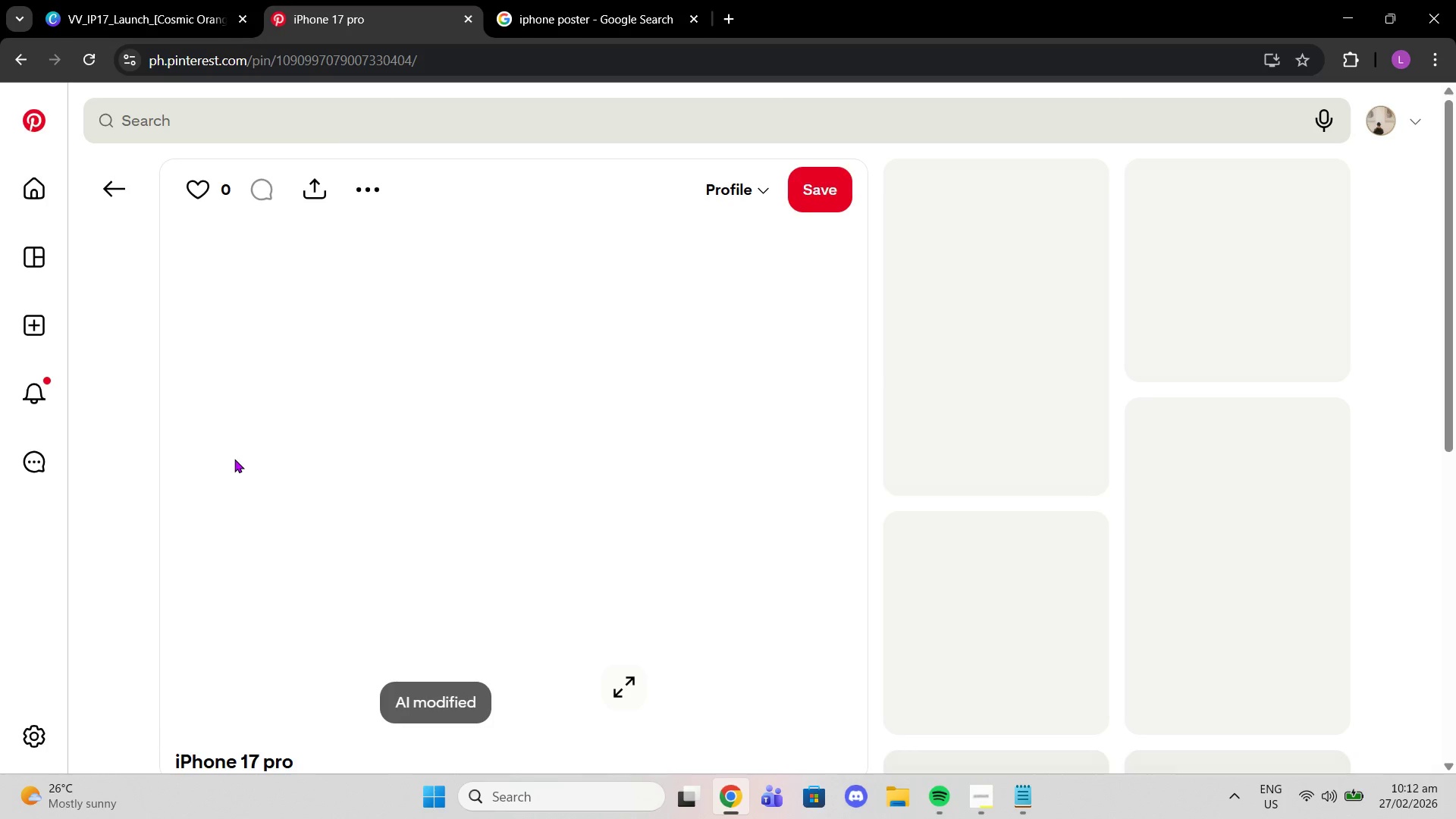 
left_click([110, 190])
 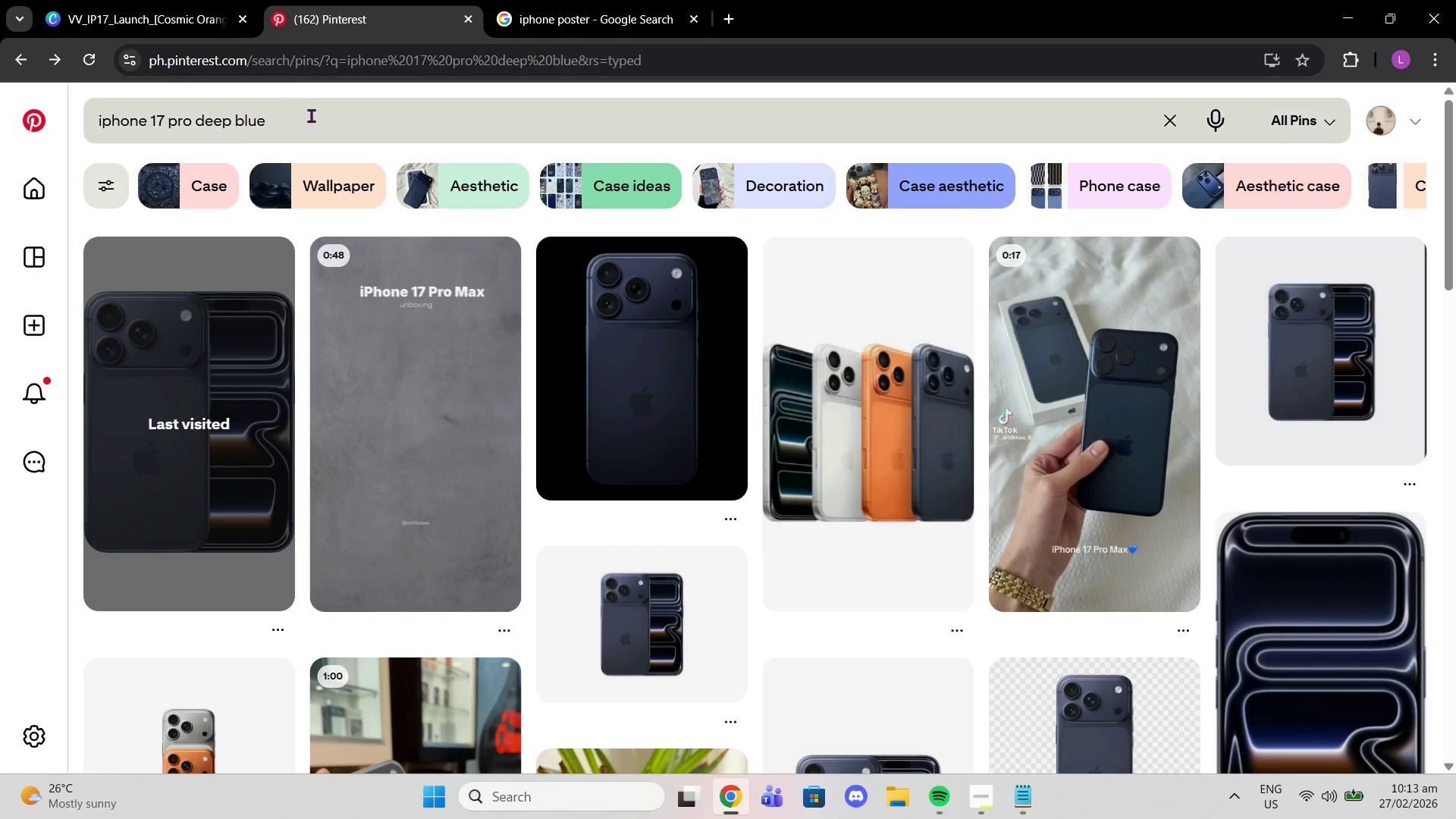 
left_click([314, 115])
 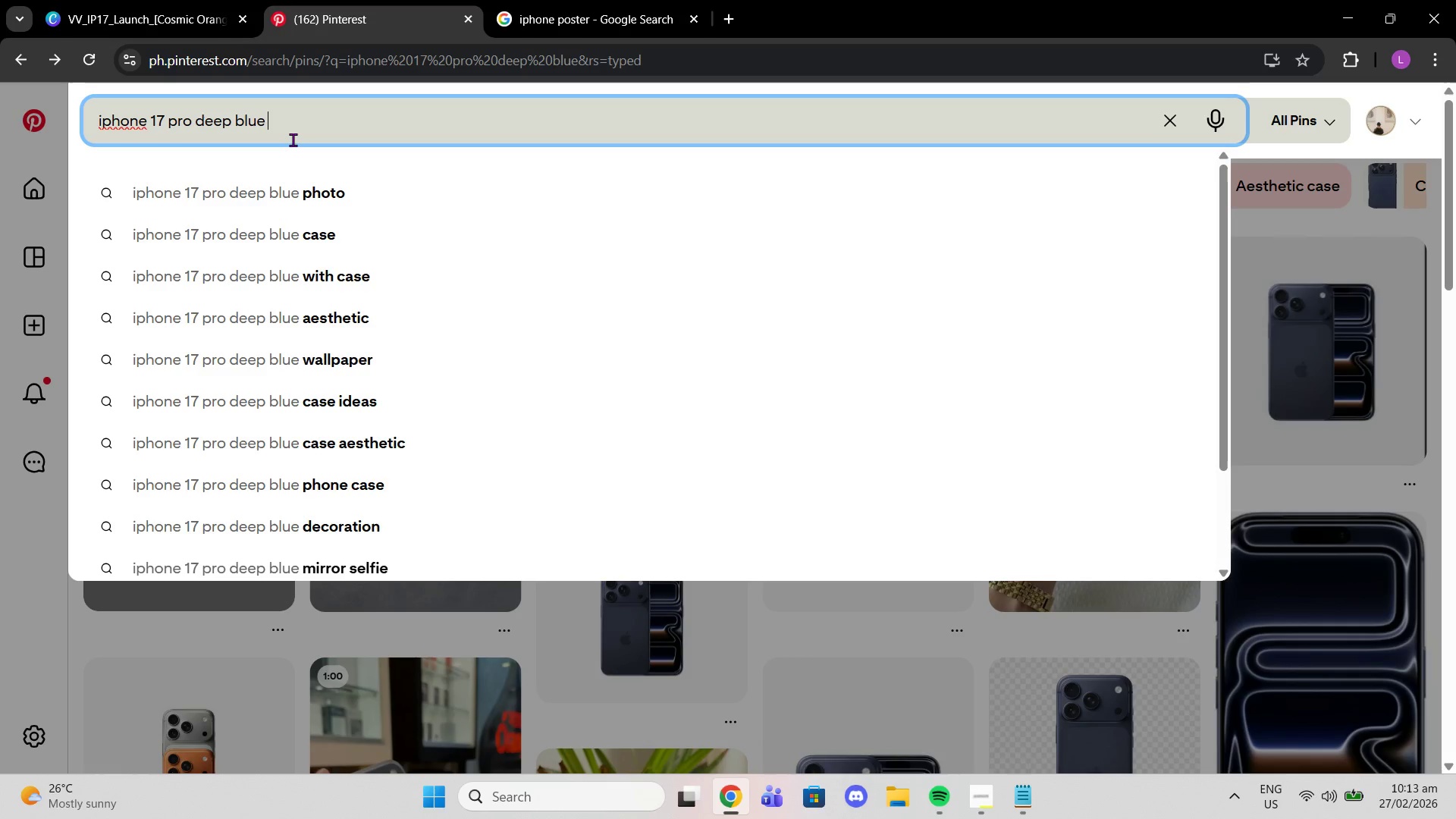 
type( hd)
 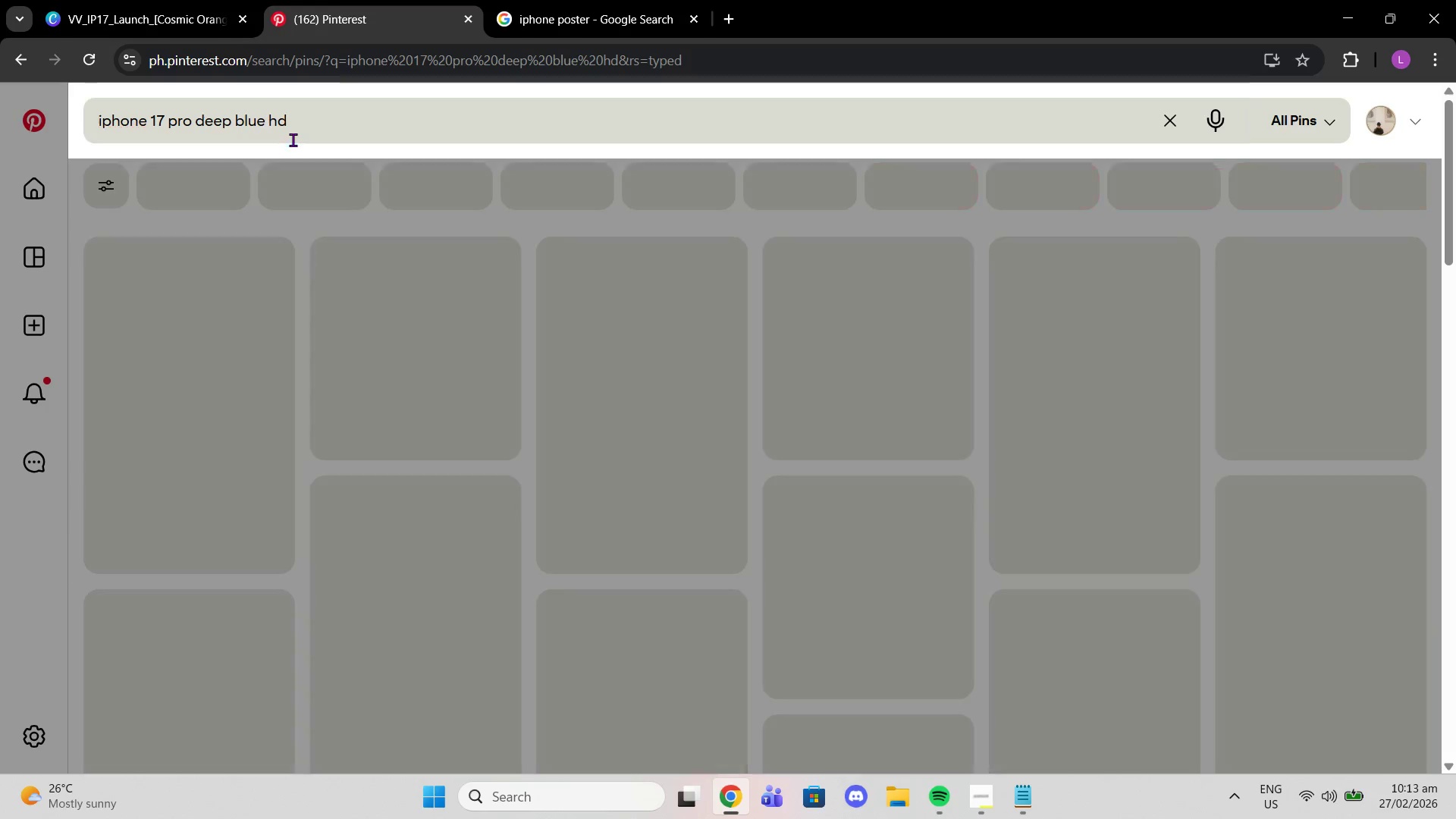 
key(Enter)
 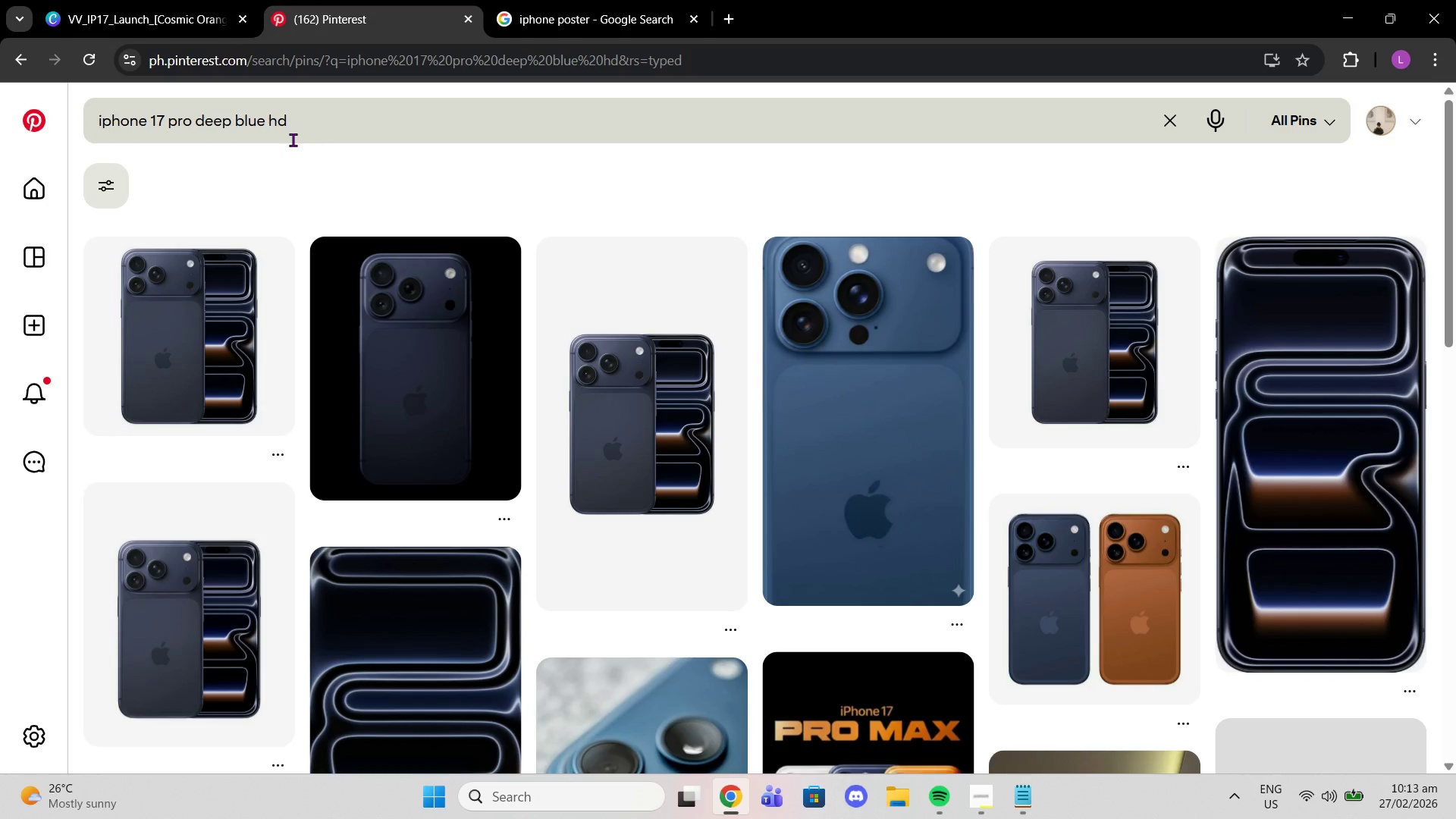 
wait(5.09)
 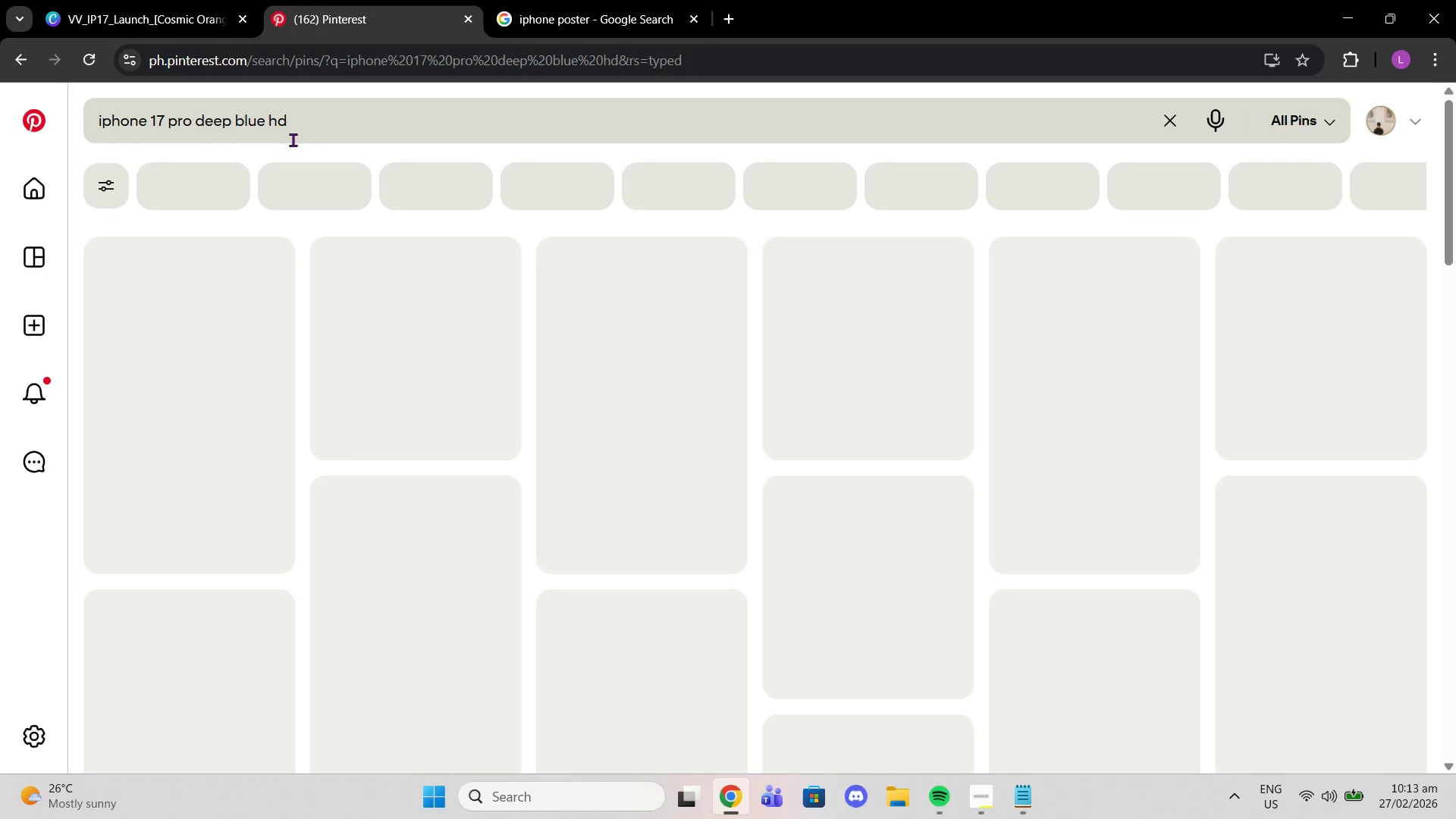 
left_click([152, 316])
 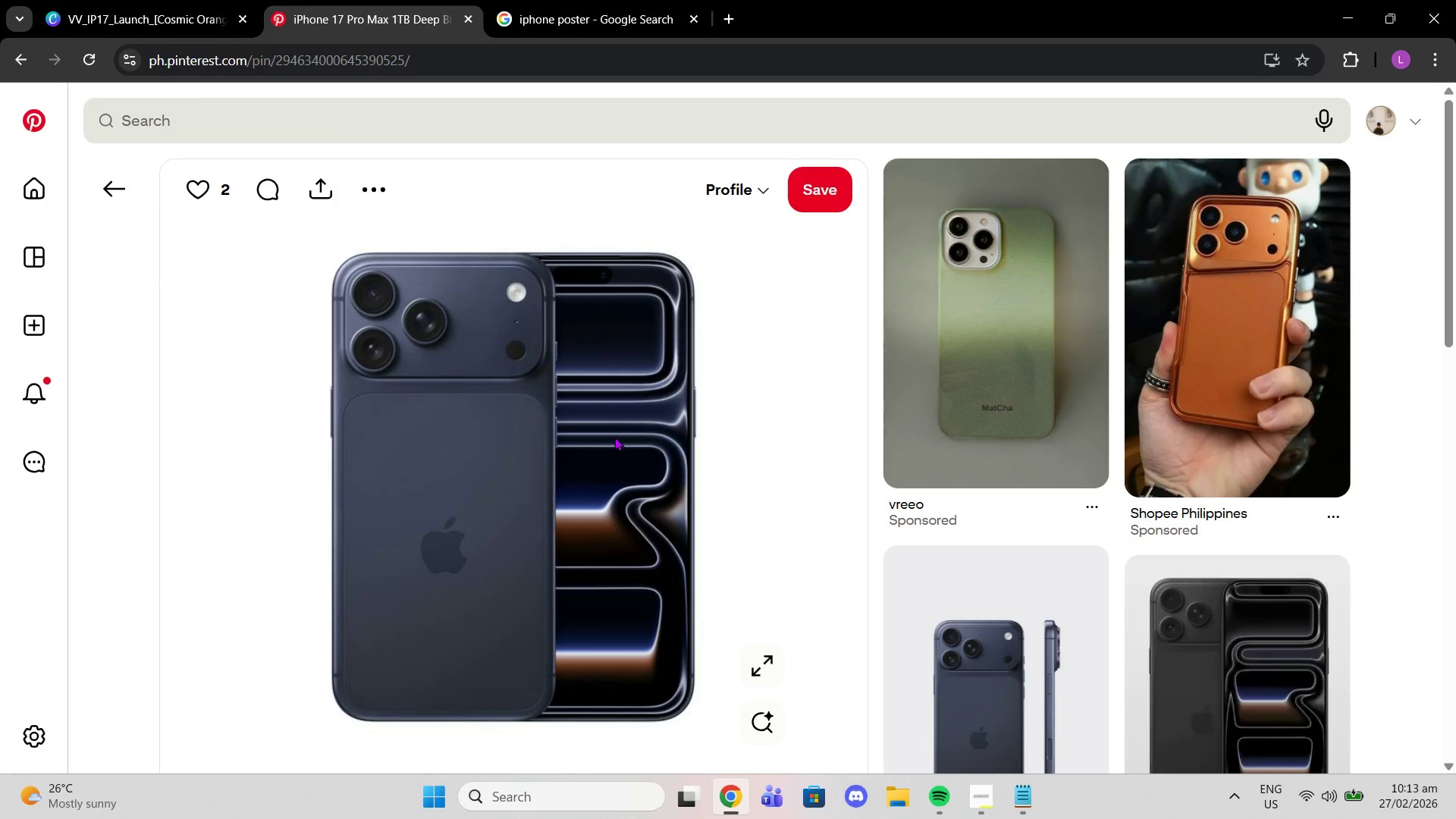 
scroll: coordinate [638, 475], scroll_direction: down, amount: 1.0
 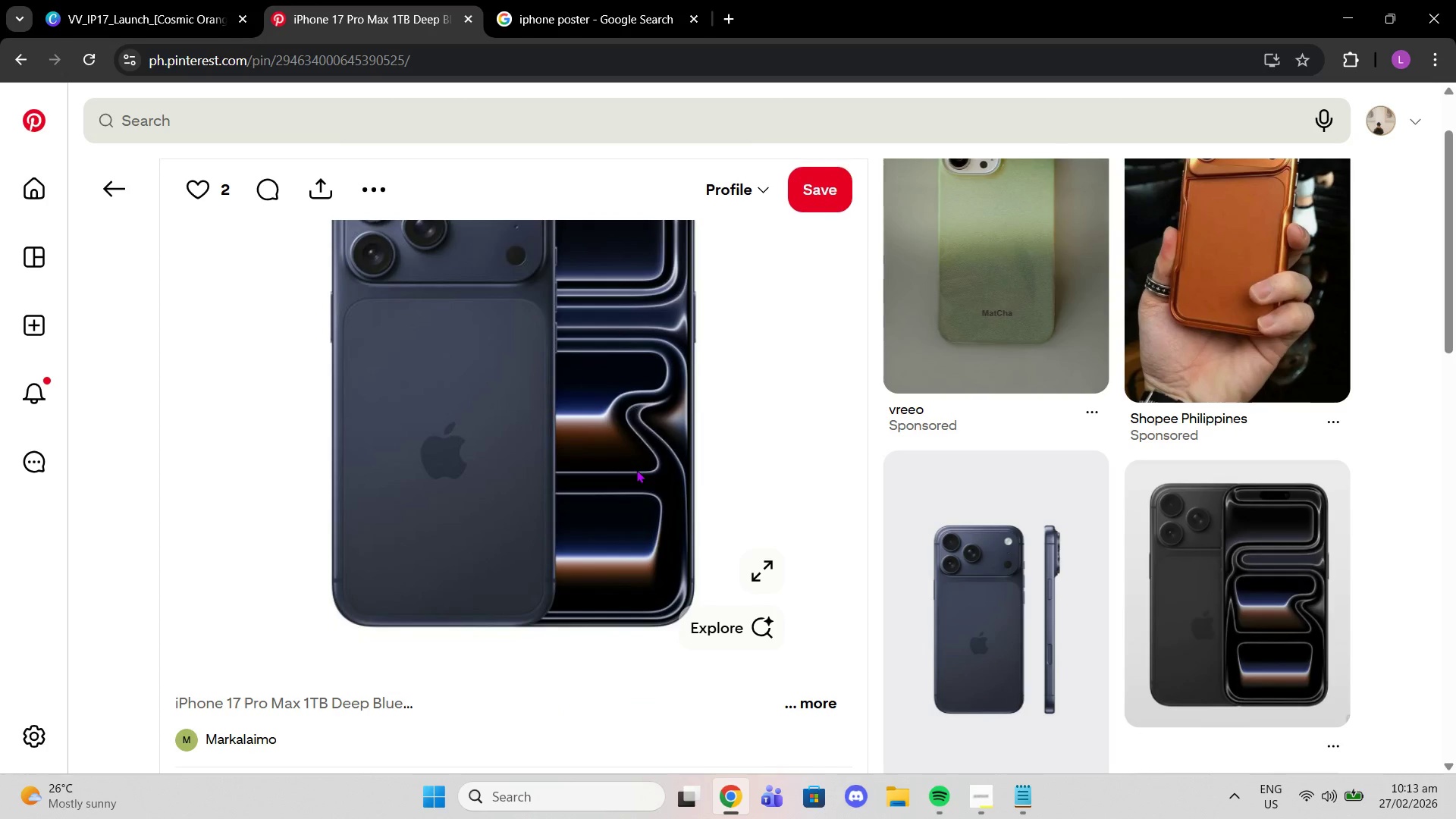 
right_click([636, 469])
 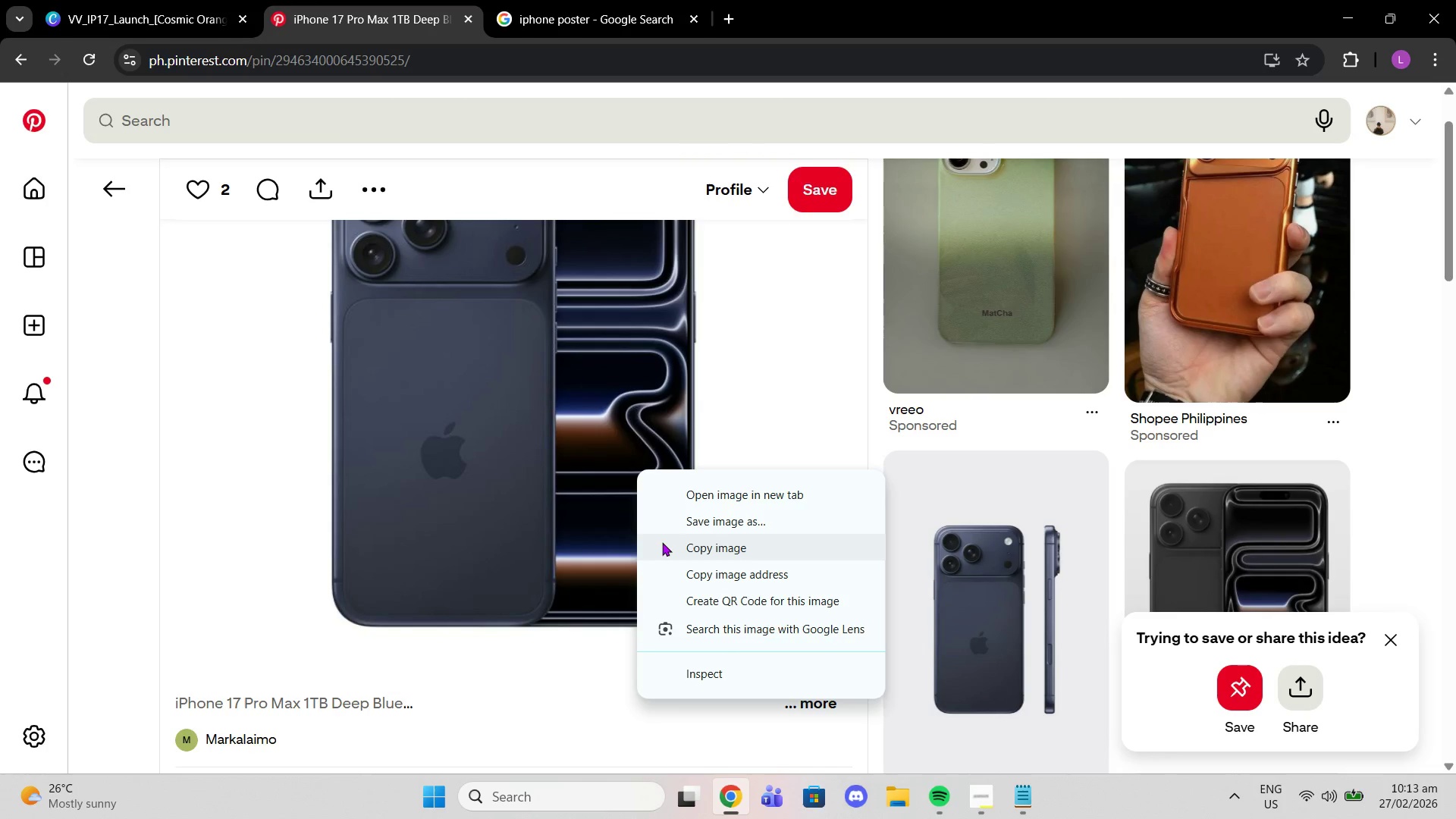 
left_click([662, 542])
 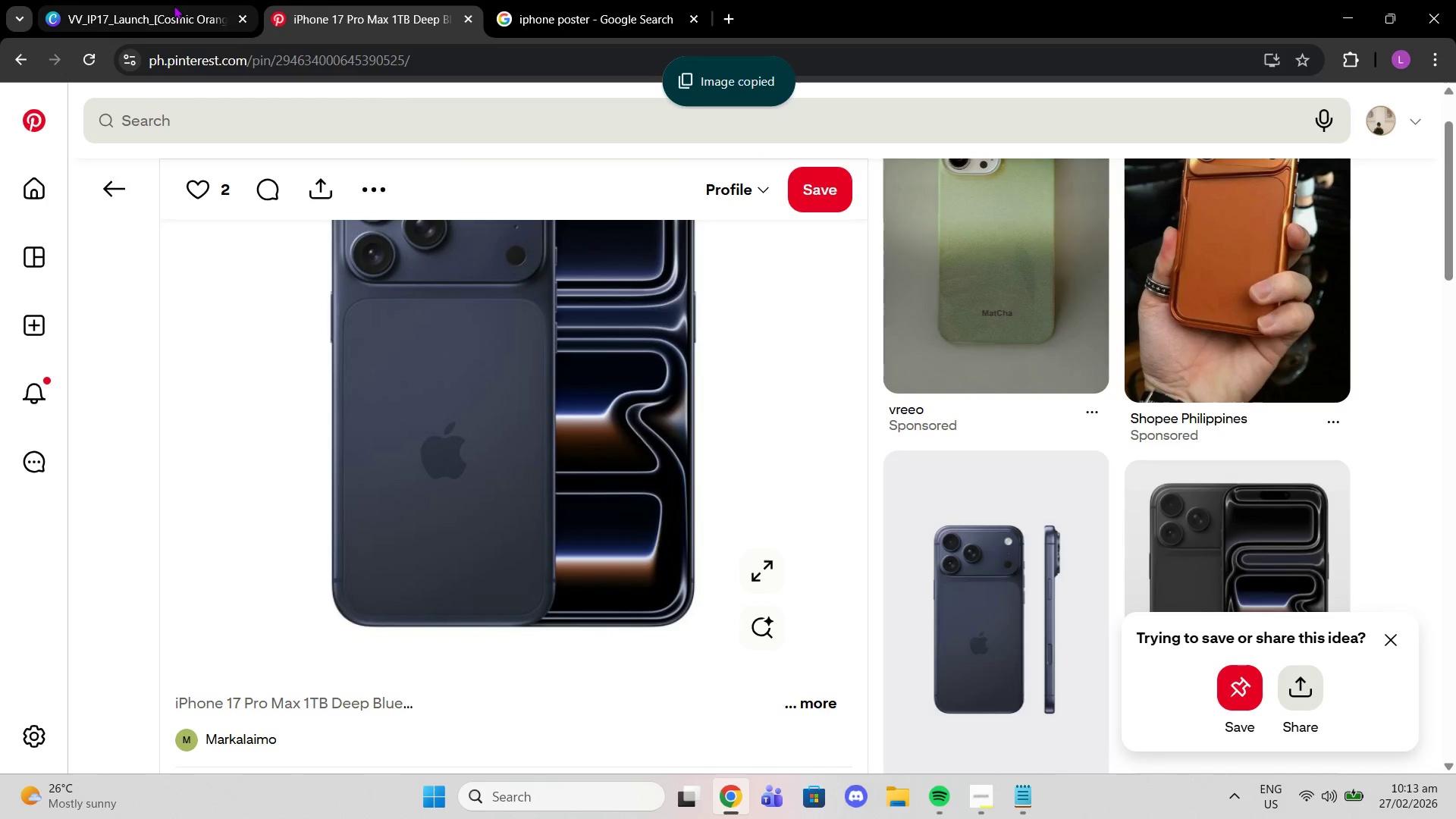 
left_click([174, 5])
 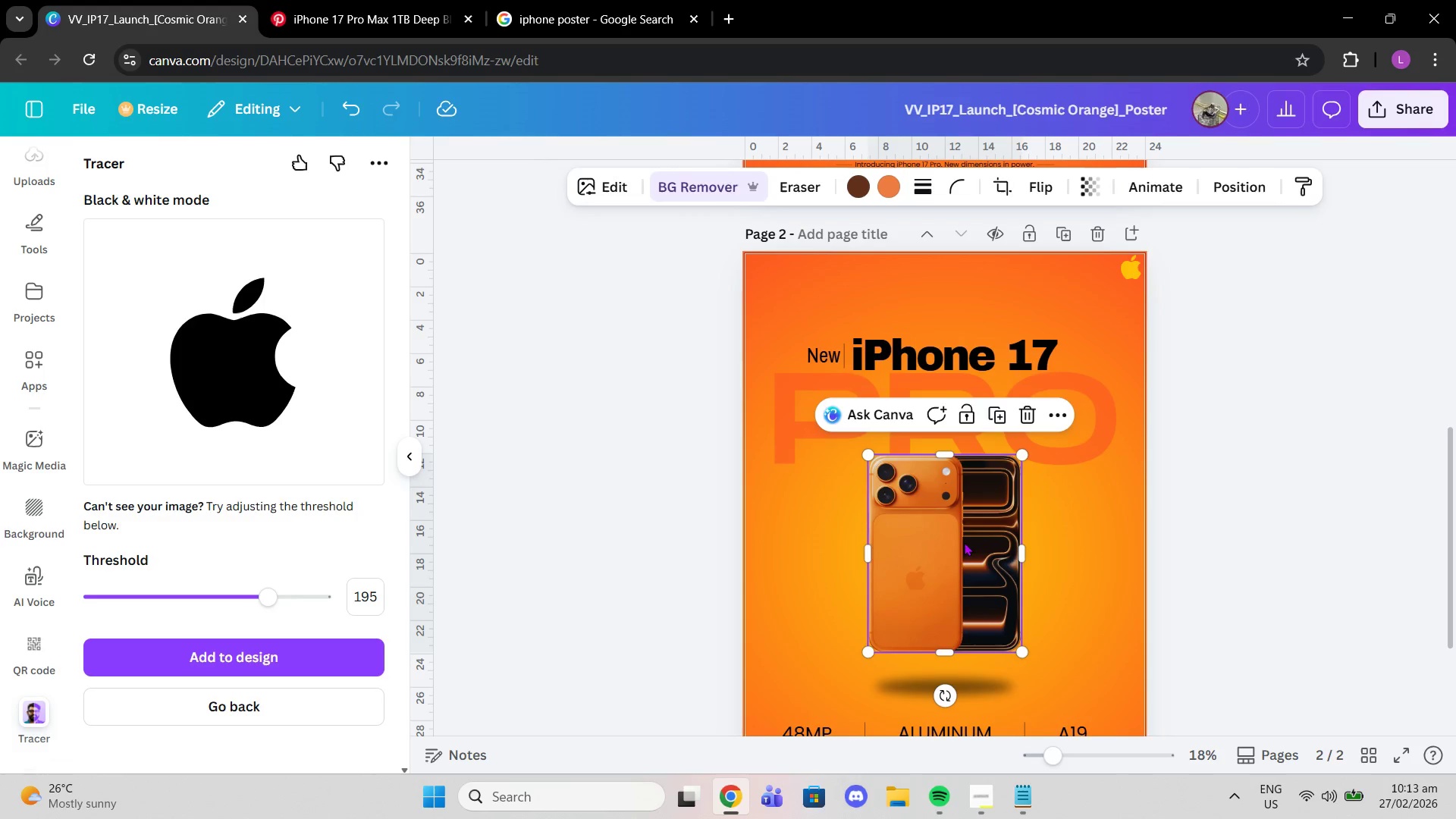 
left_click_drag(start_coordinate=[971, 561], to_coordinate=[883, 562])
 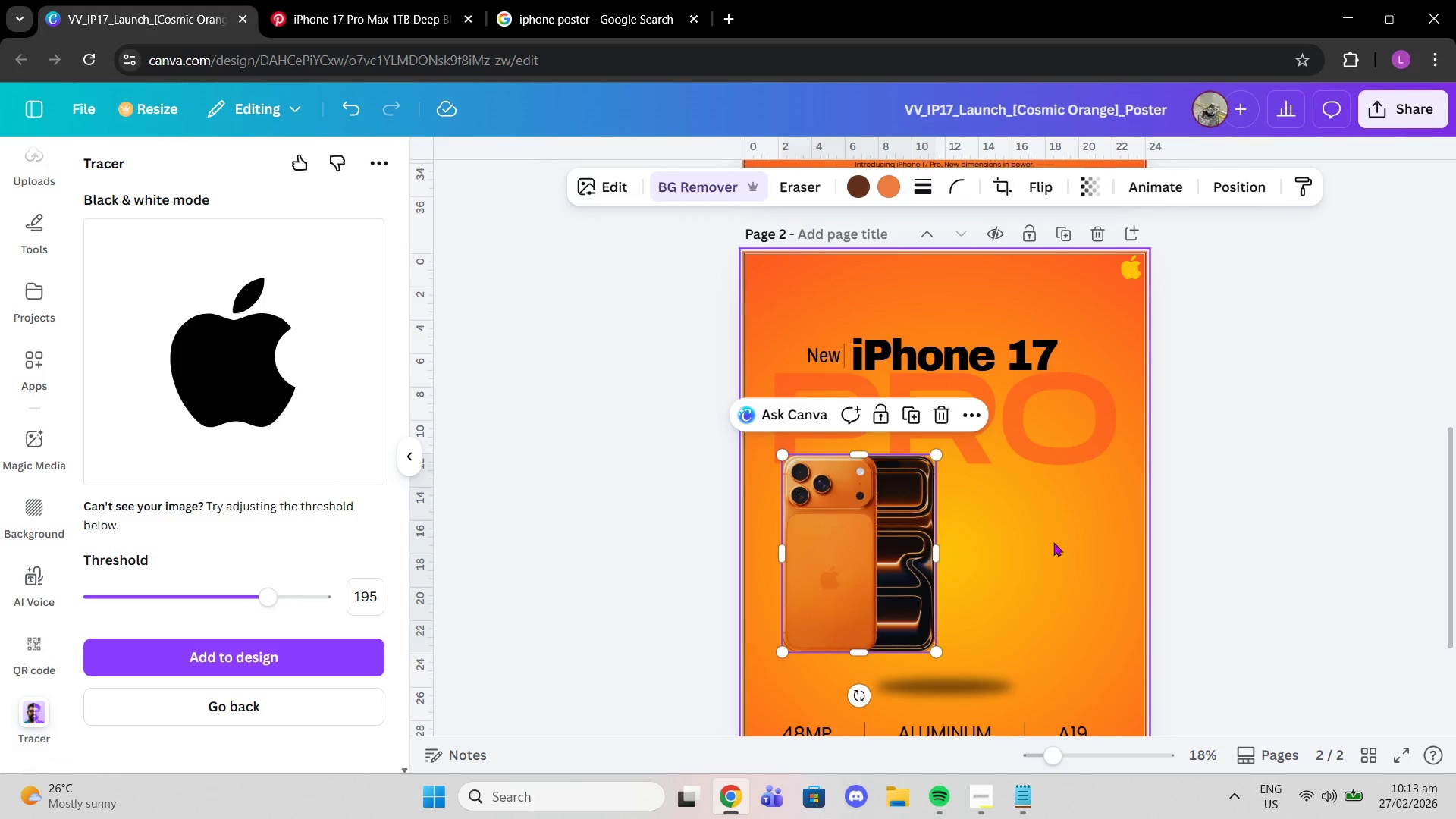 
left_click([1053, 542])
 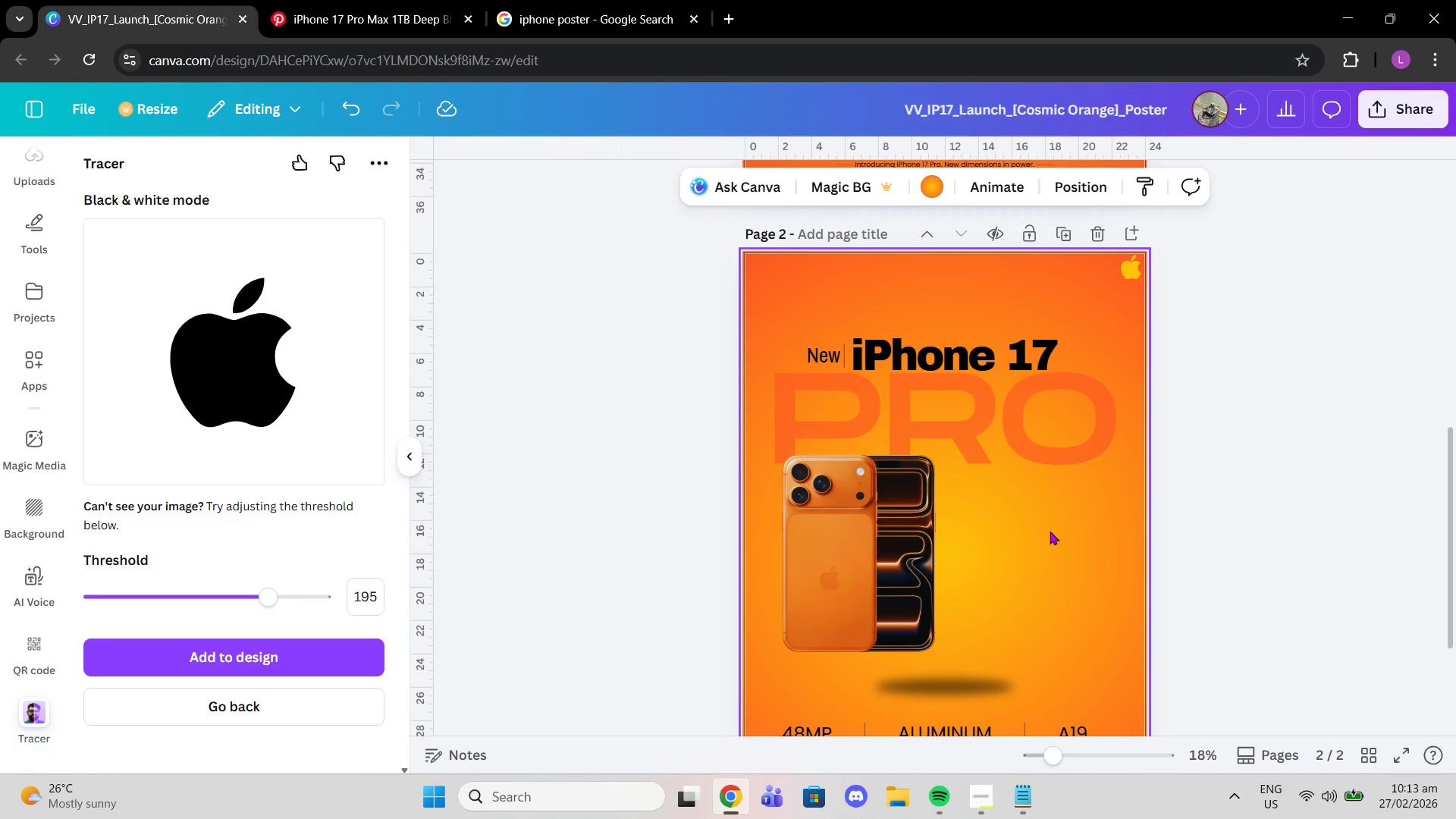 
key(Control+V)
 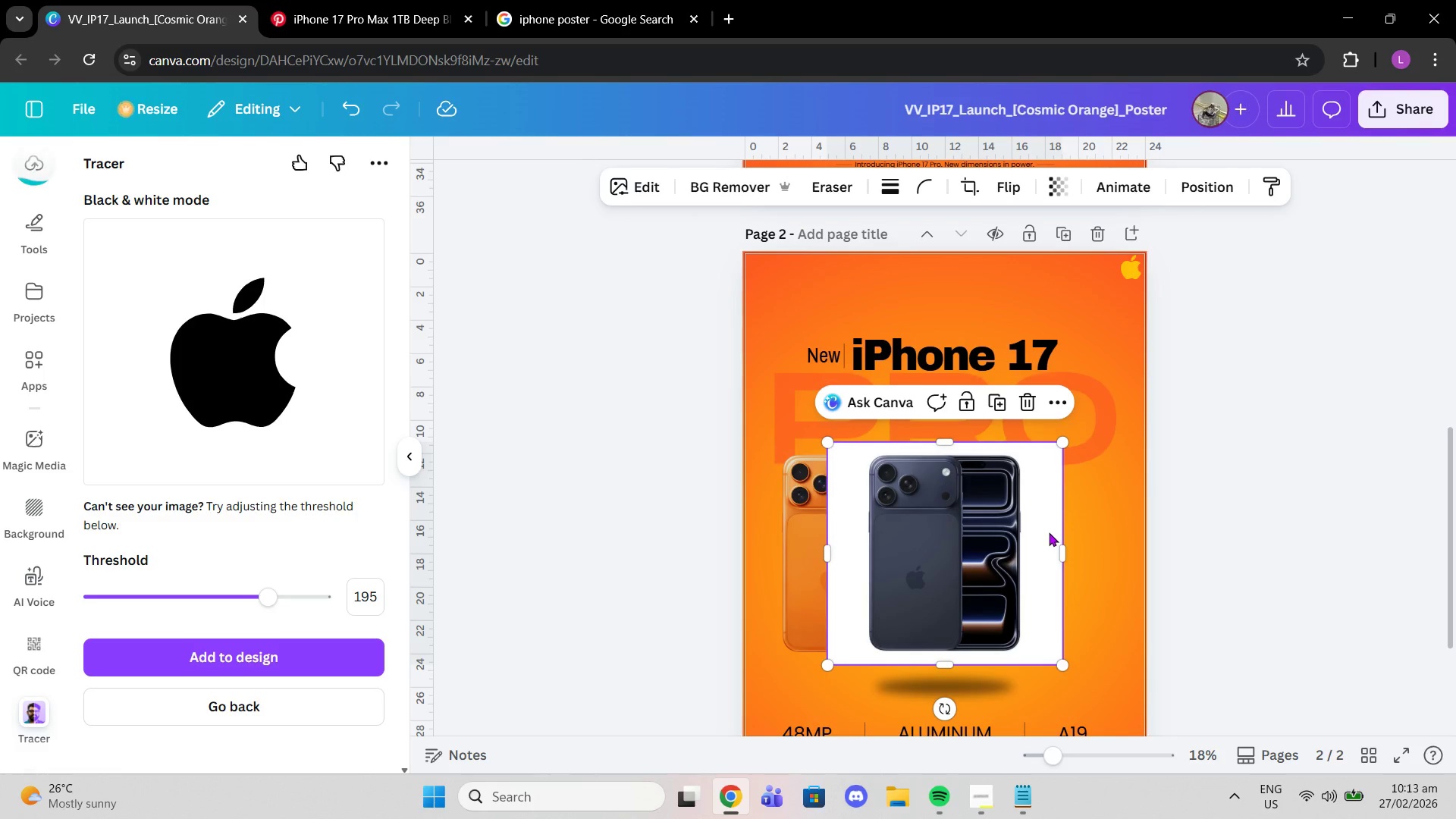 
left_click_drag(start_coordinate=[951, 549], to_coordinate=[1060, 549])
 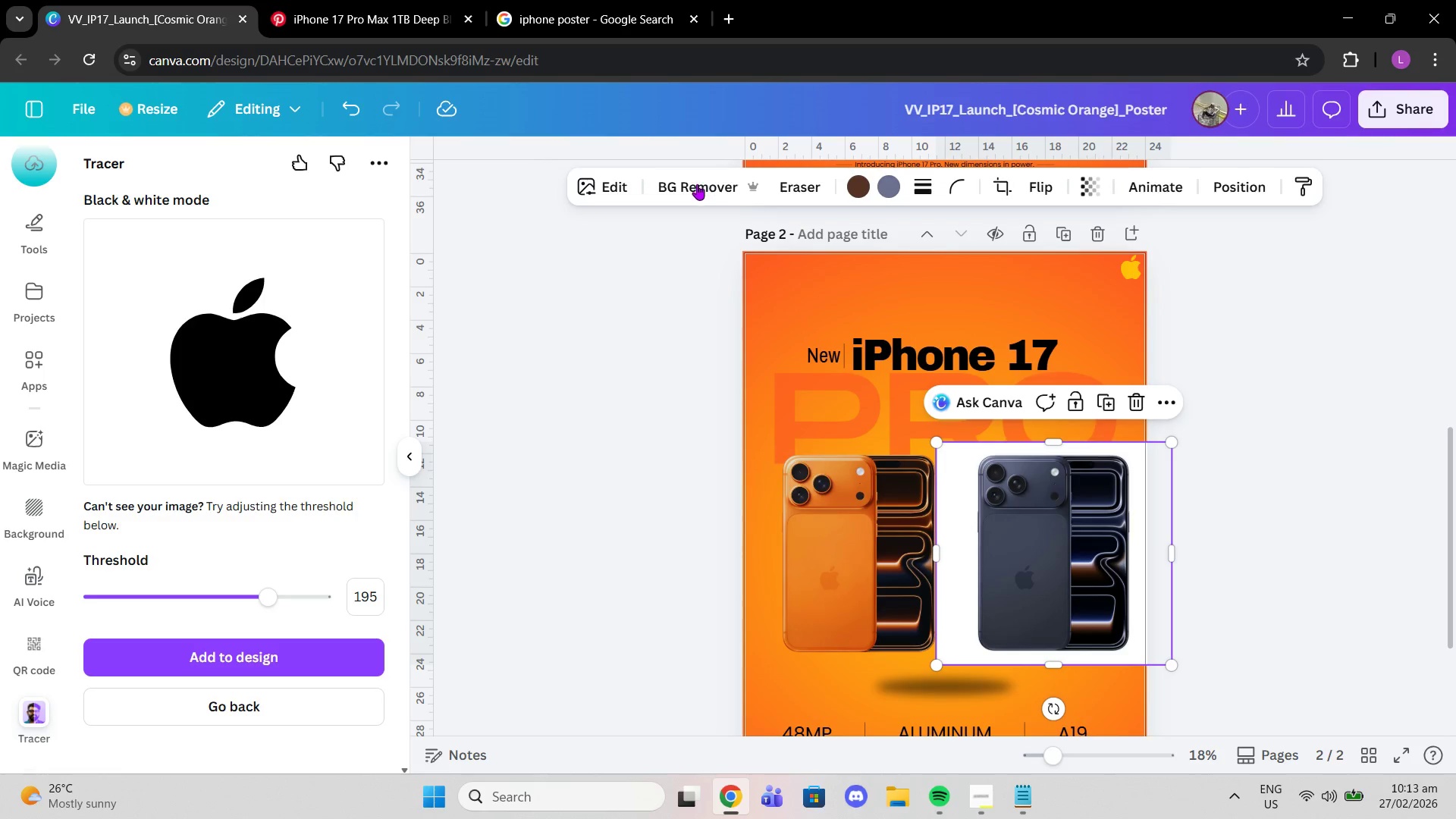 
left_click([697, 185])
 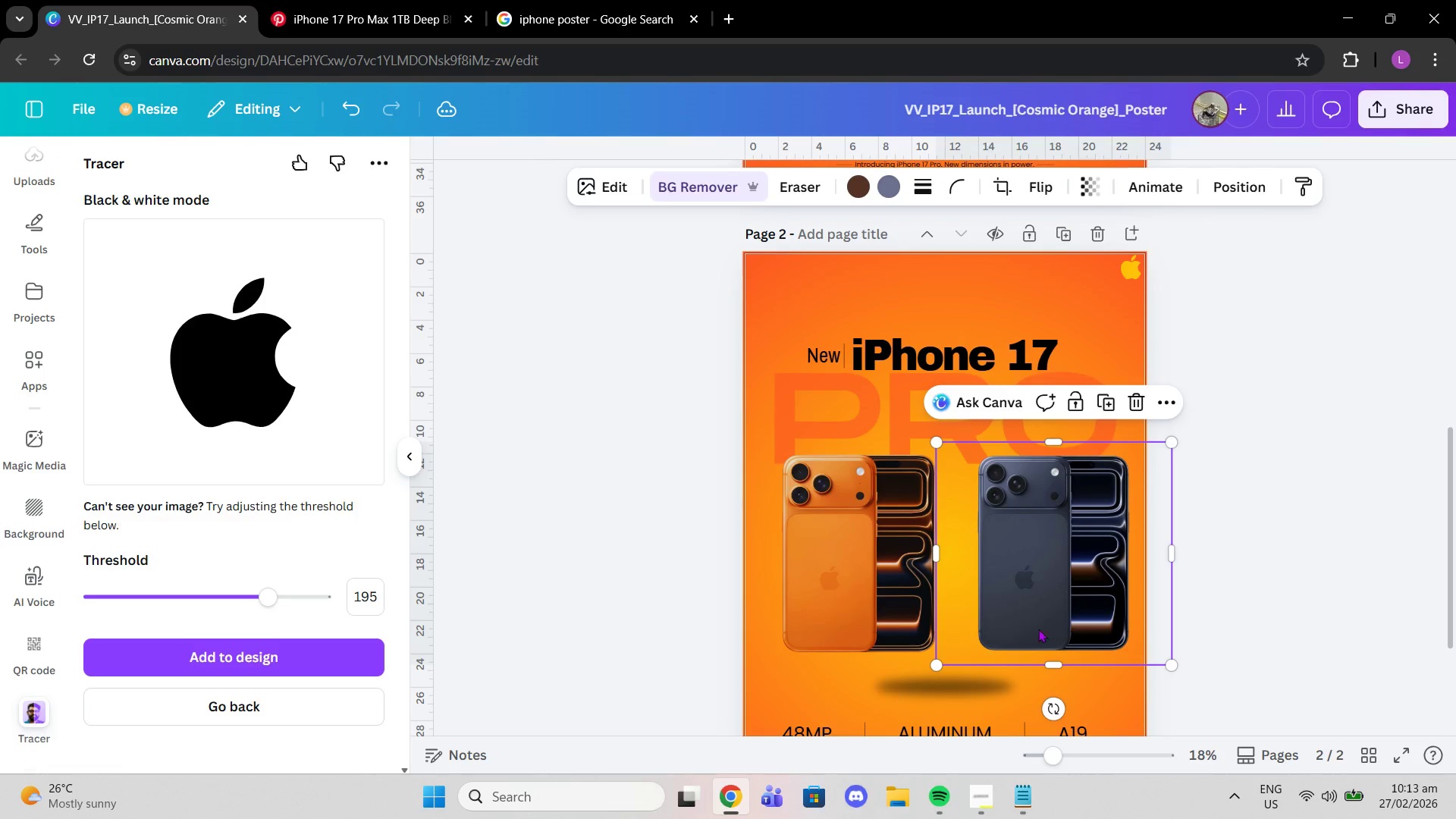 
wait(5.12)
 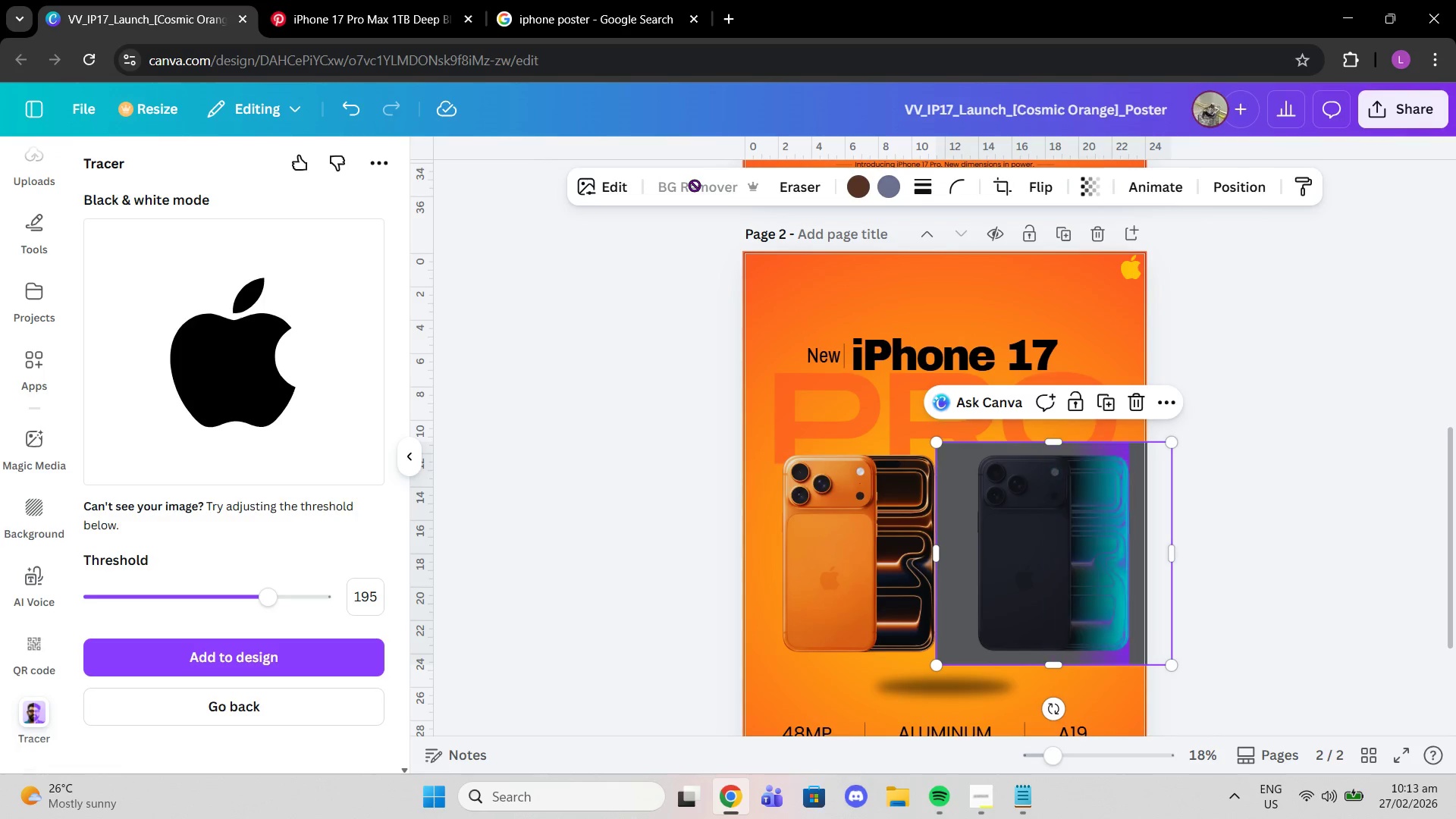 
left_click_drag(start_coordinate=[1060, 755], to_coordinate=[1076, 752])
 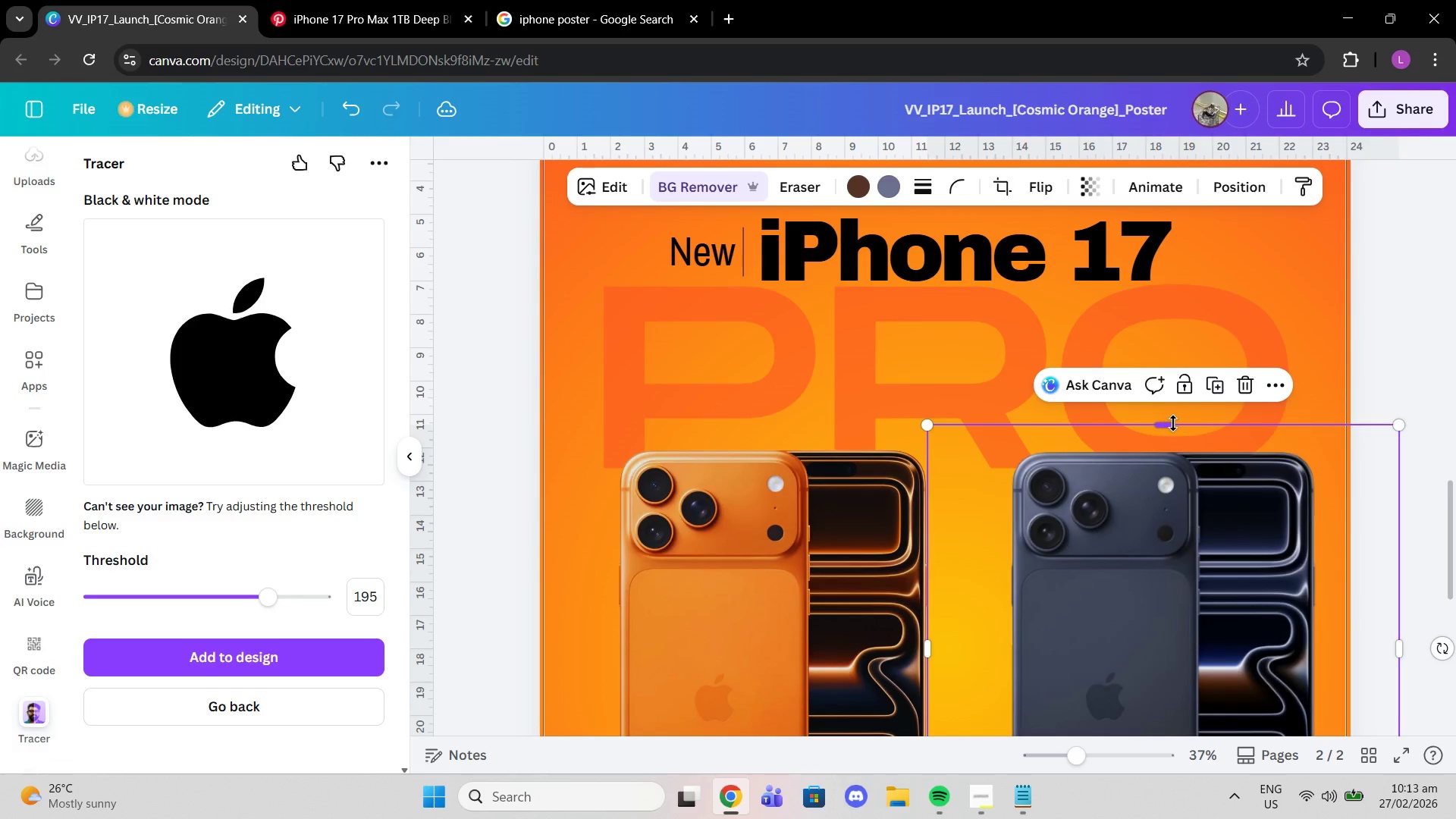 
left_click_drag(start_coordinate=[1172, 425], to_coordinate=[1175, 447])
 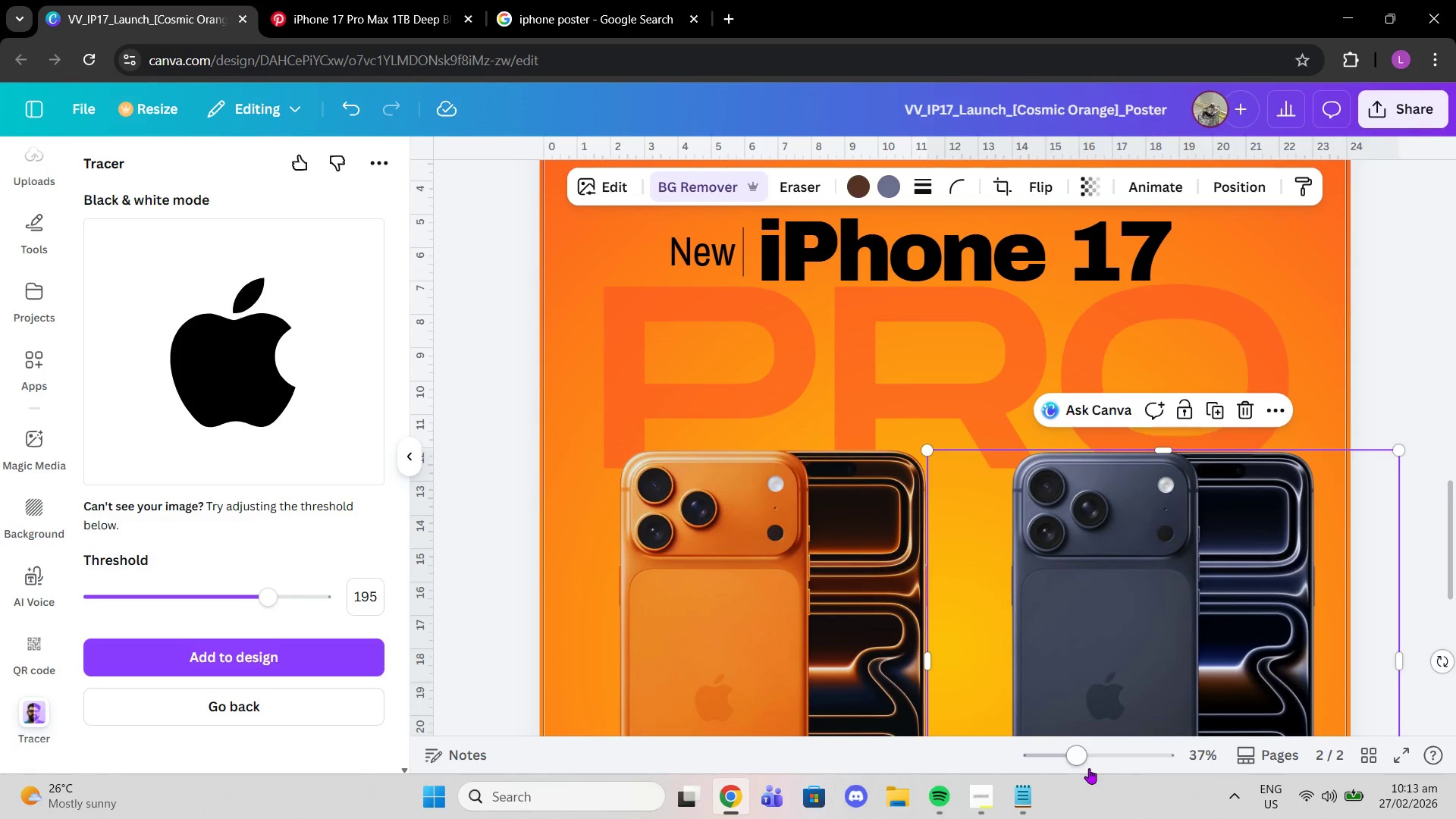 
left_click_drag(start_coordinate=[1089, 768], to_coordinate=[1120, 758])
 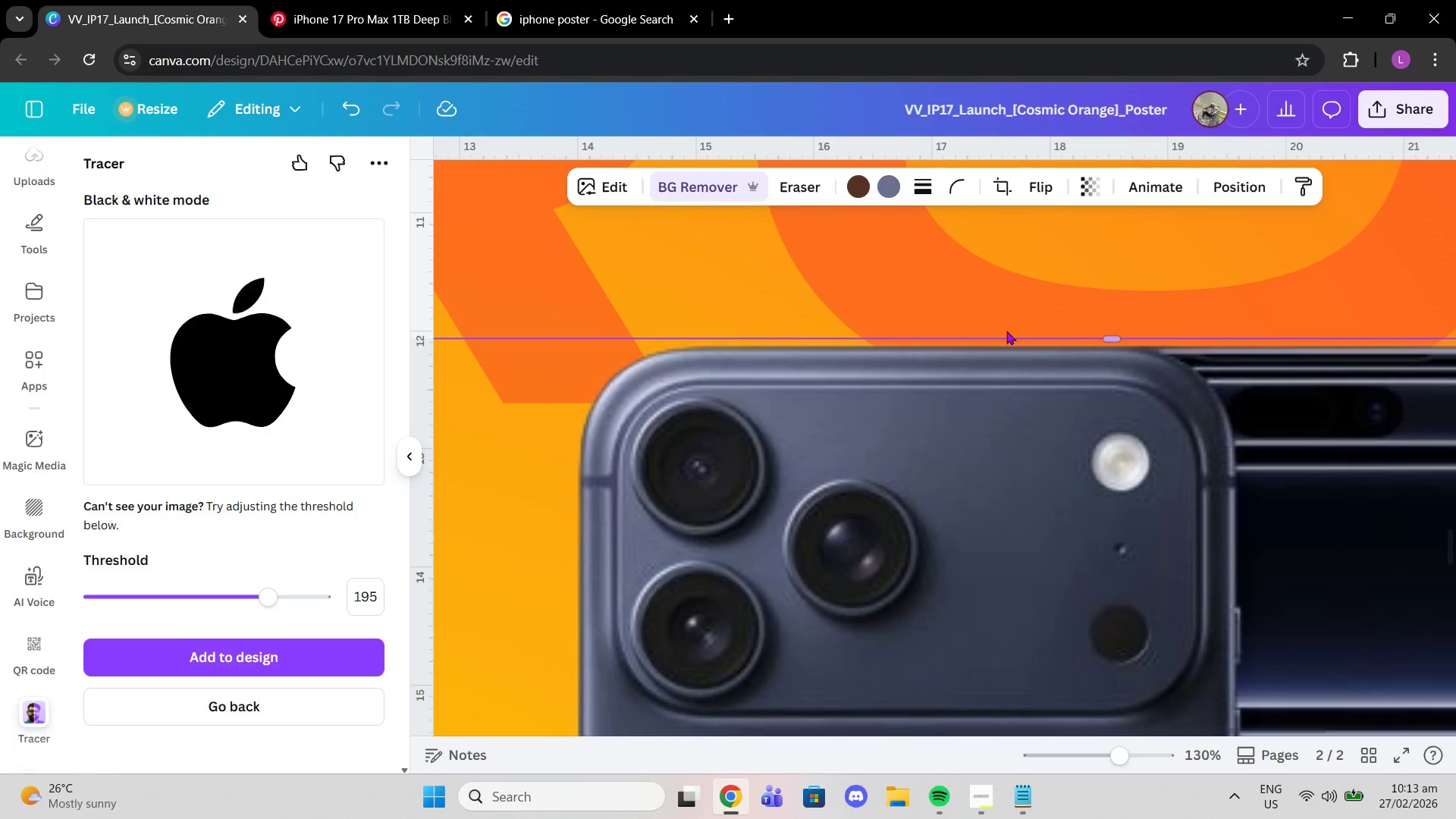 
left_click_drag(start_coordinate=[1112, 338], to_coordinate=[1116, 344])
 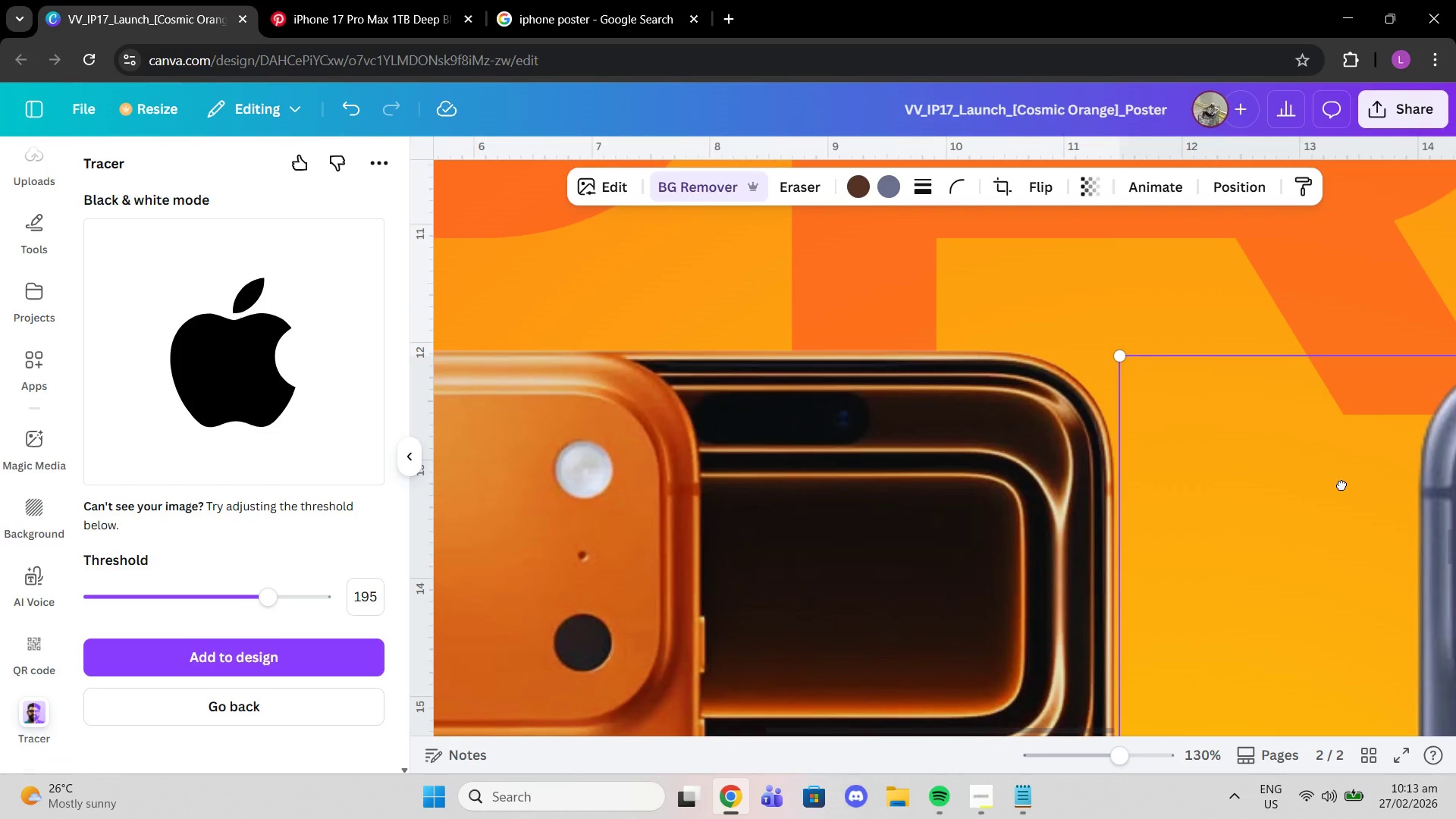 
left_click([822, 431])
 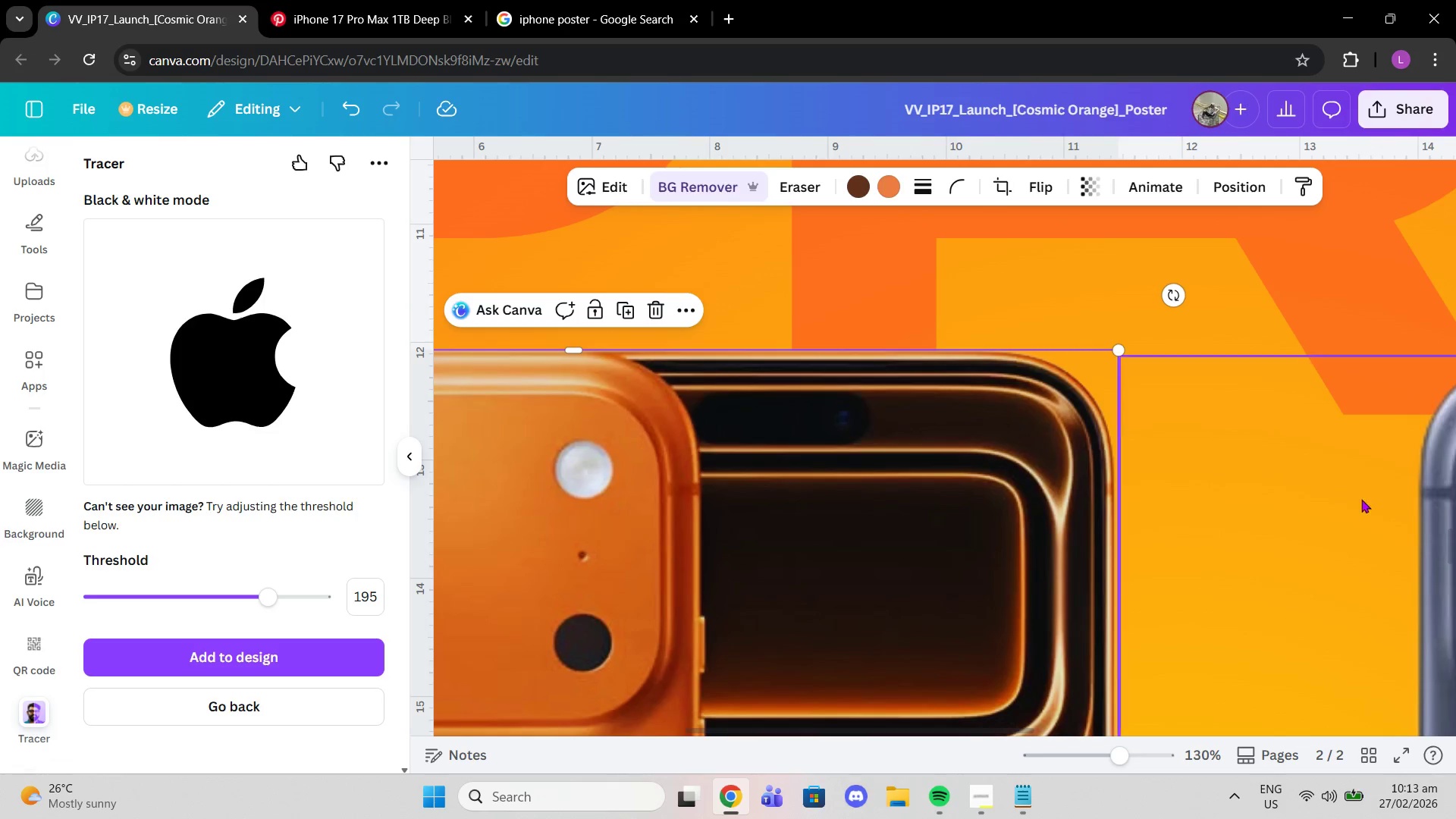 
scroll: coordinate [1360, 498], scroll_direction: down, amount: 3.0
 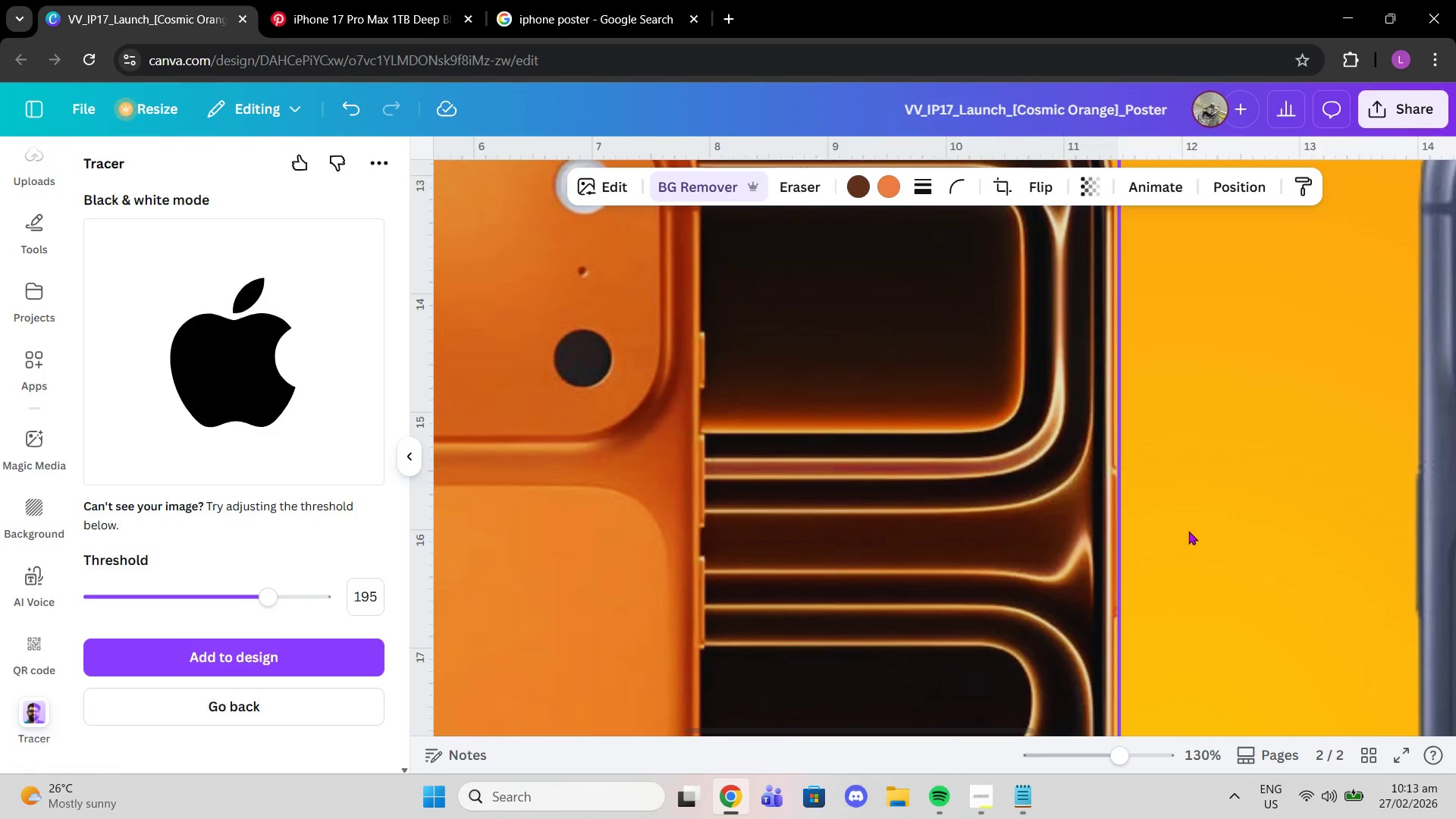 
left_click([1189, 531])
 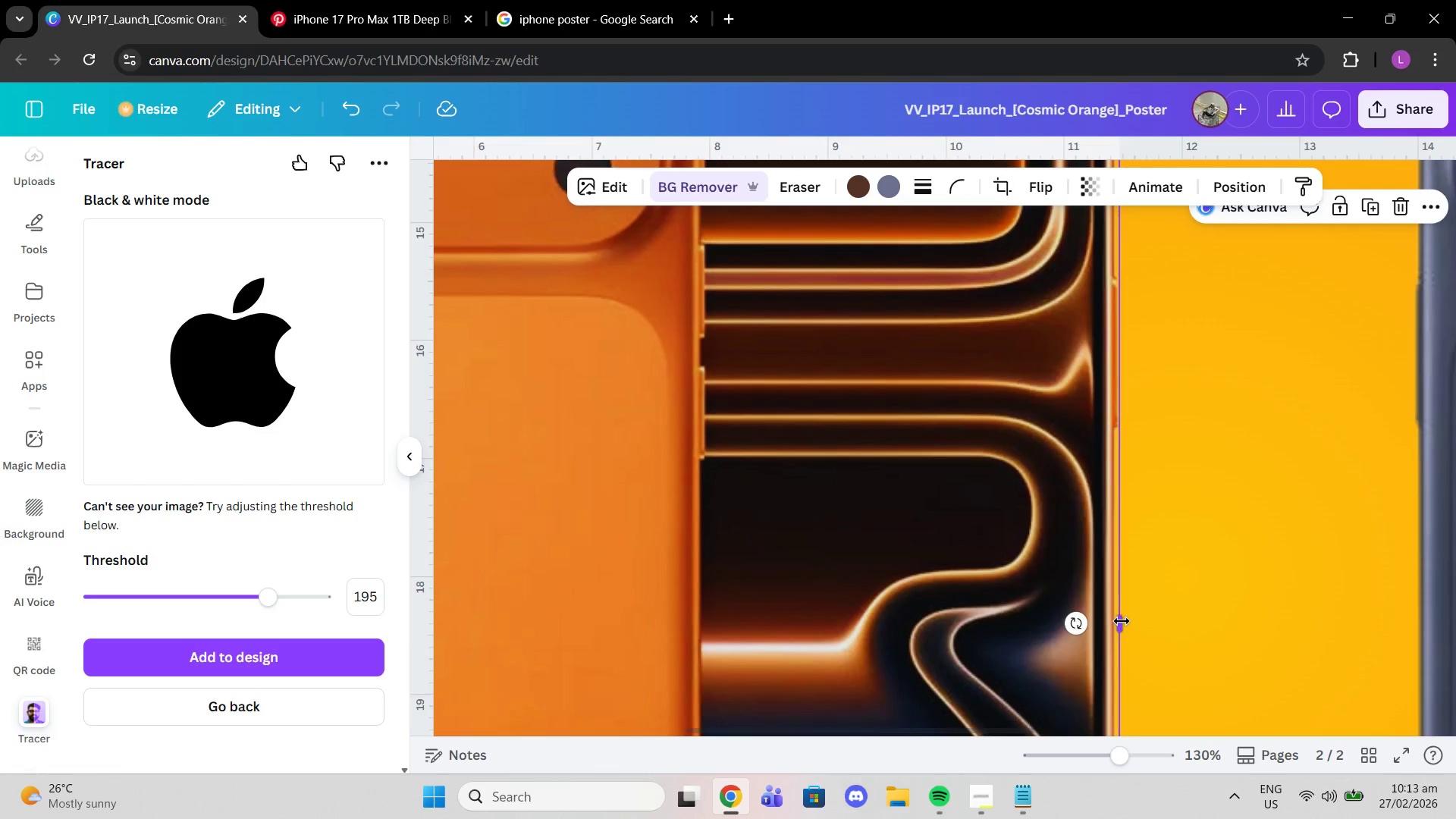 
scroll: coordinate [1189, 531], scroll_direction: down, amount: 2.0
 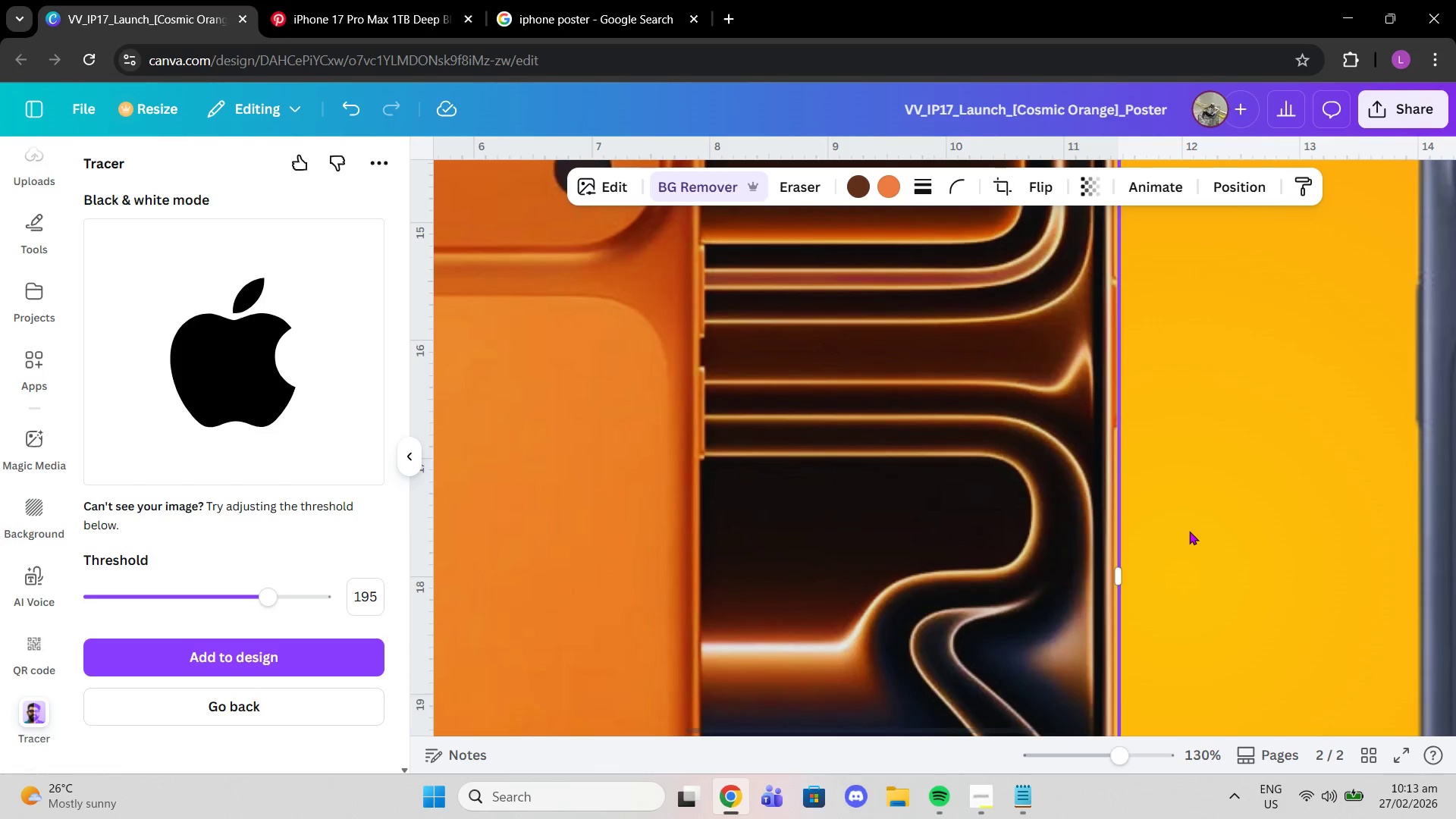 
left_click_drag(start_coordinate=[1122, 621], to_coordinate=[1413, 538])
 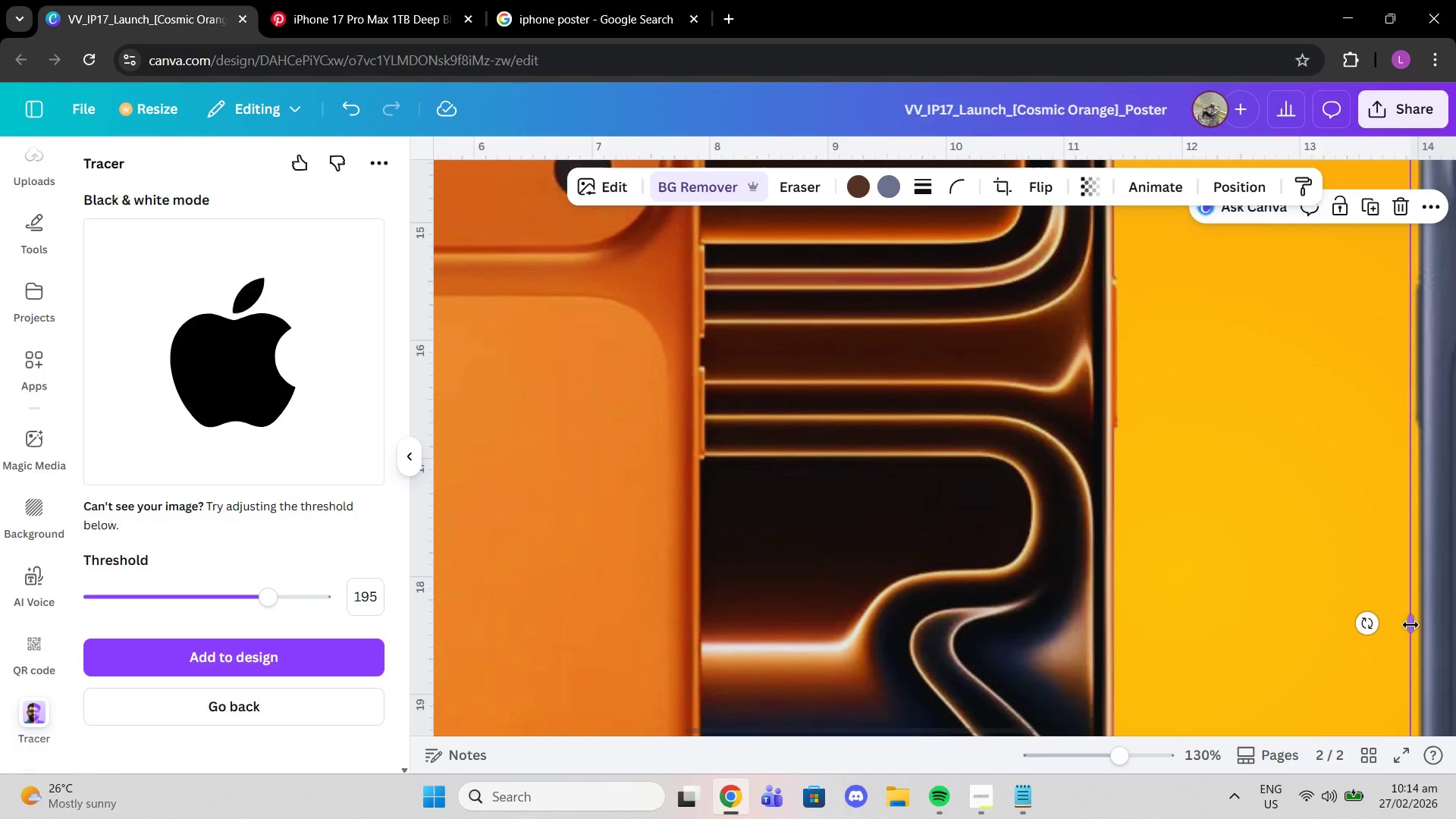 
left_click_drag(start_coordinate=[1411, 625], to_coordinate=[1415, 625])
 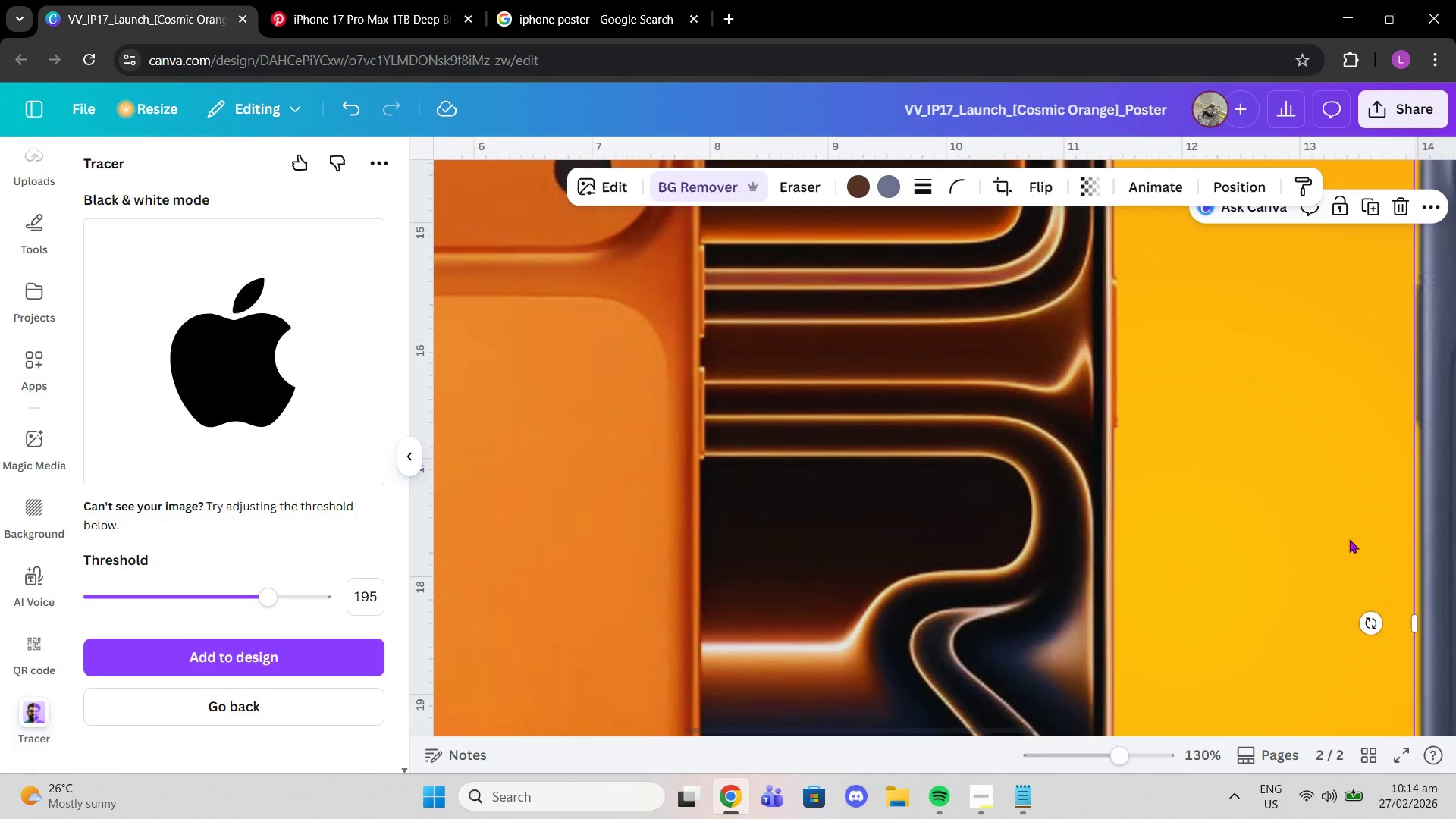 
left_click([1349, 539])
 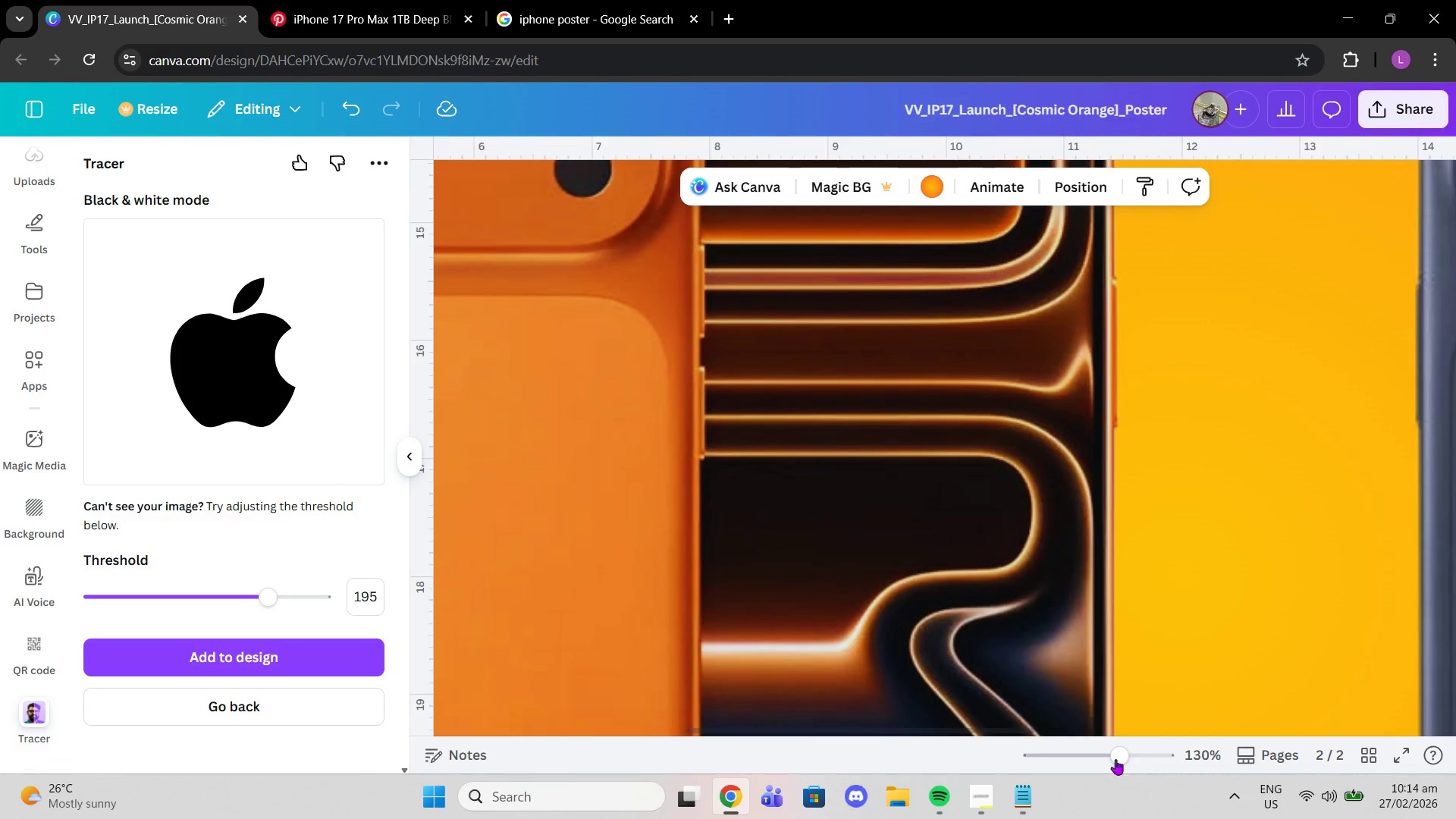 
left_click_drag(start_coordinate=[1115, 755], to_coordinate=[1100, 755])
 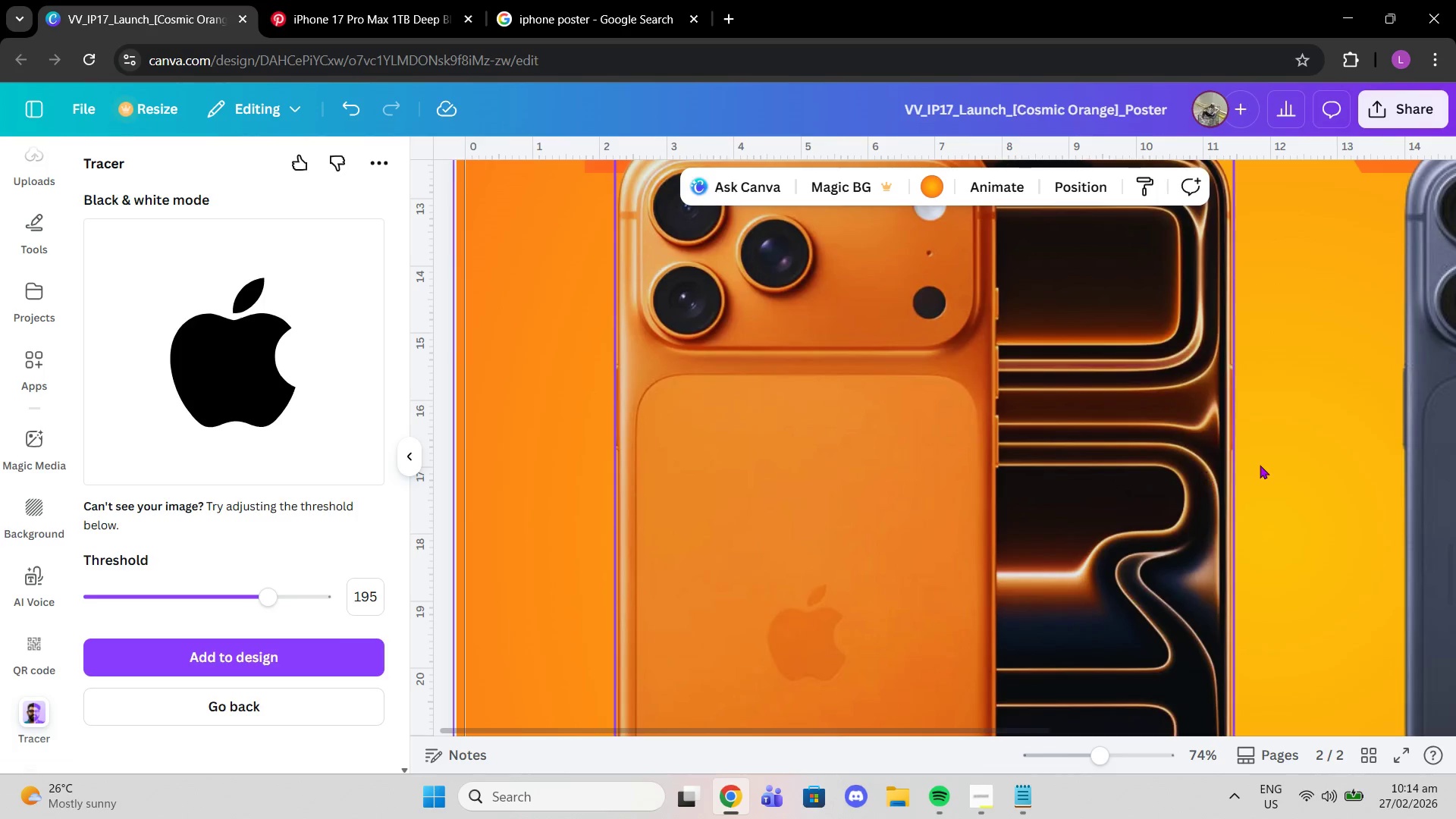 
wait(5.78)
 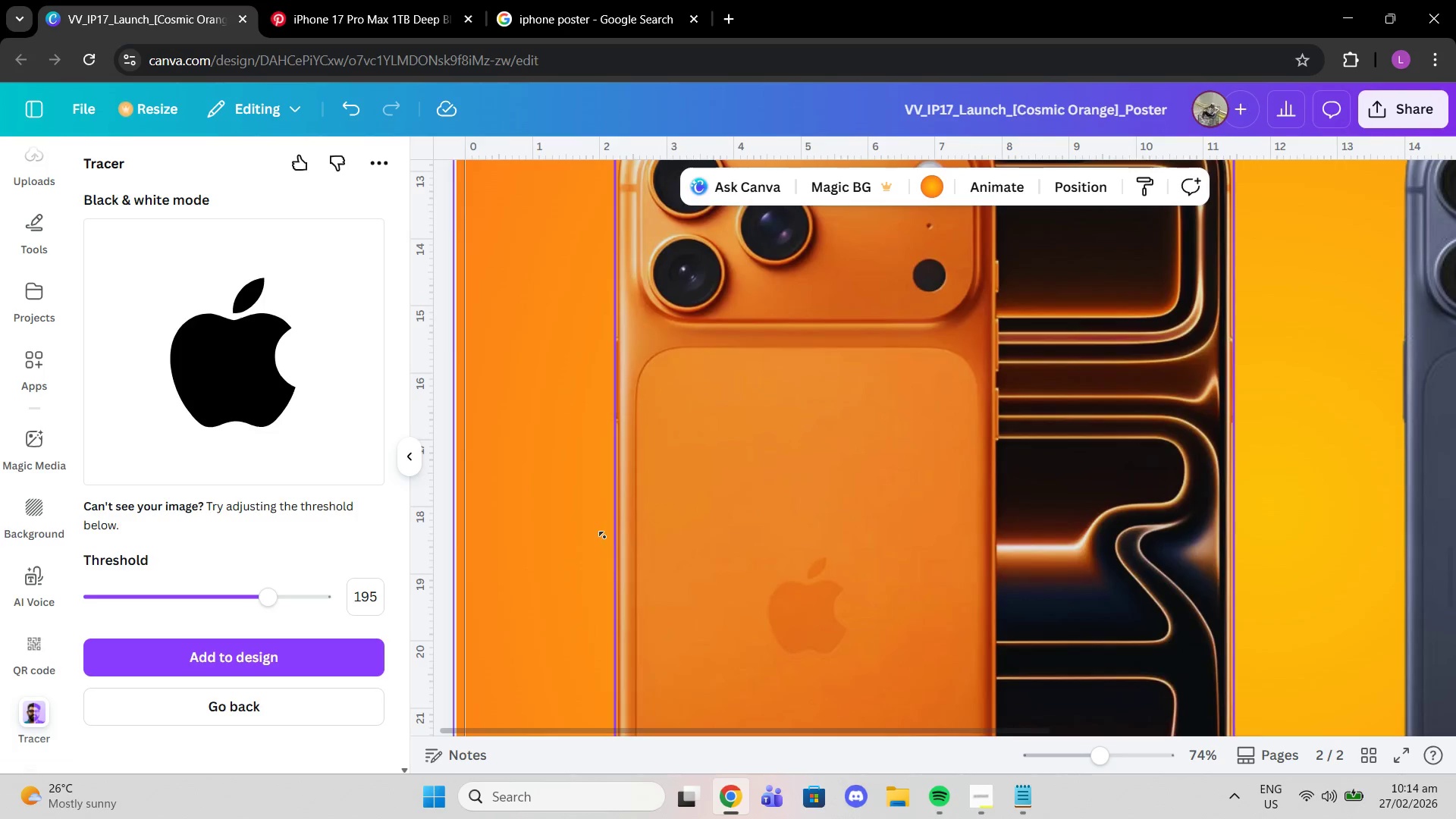 
left_click_drag(start_coordinate=[840, 733], to_coordinate=[1342, 727])
 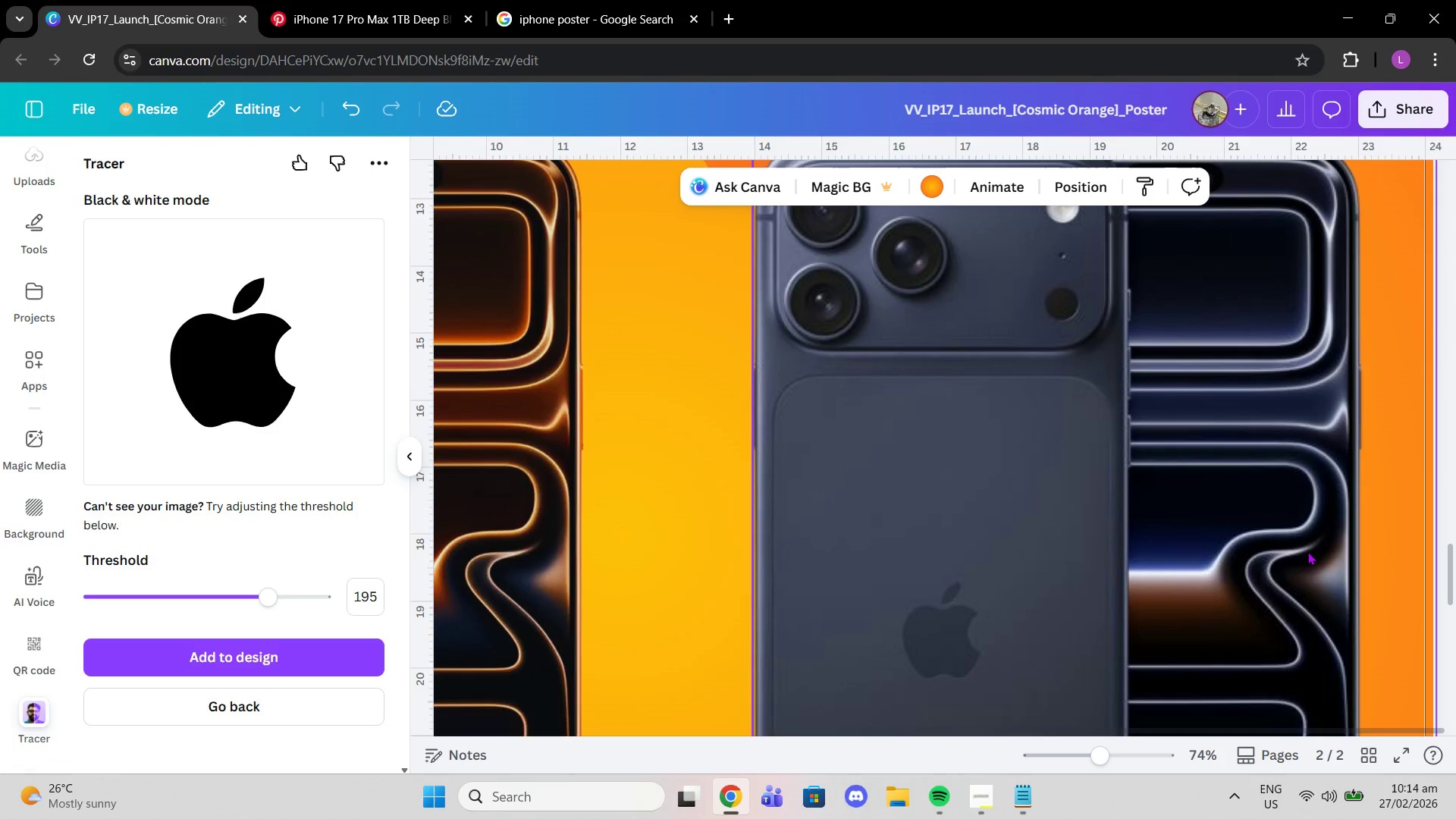 
left_click([1307, 551])
 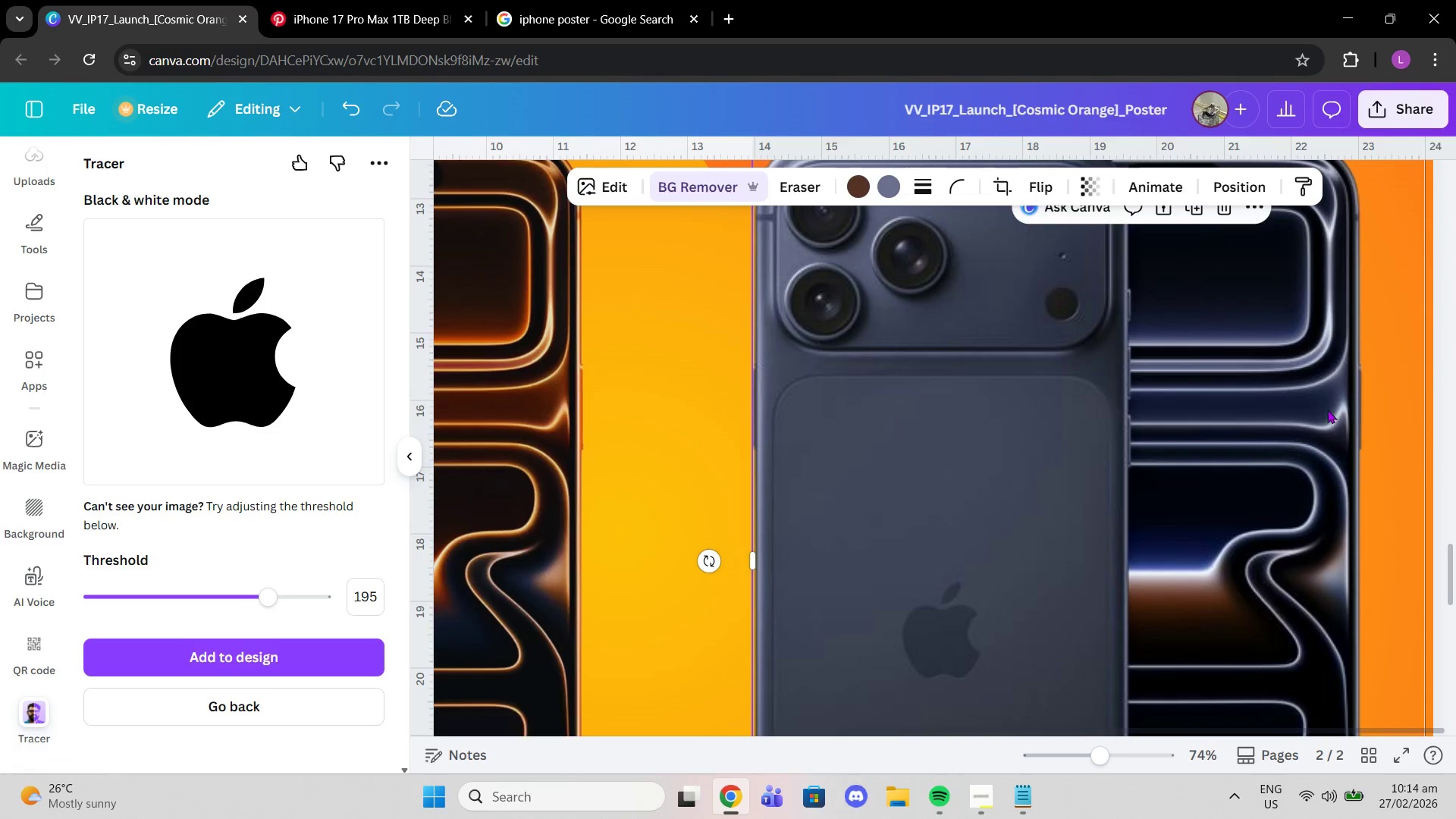 
scroll: coordinate [1321, 421], scroll_direction: up, amount: 2.0
 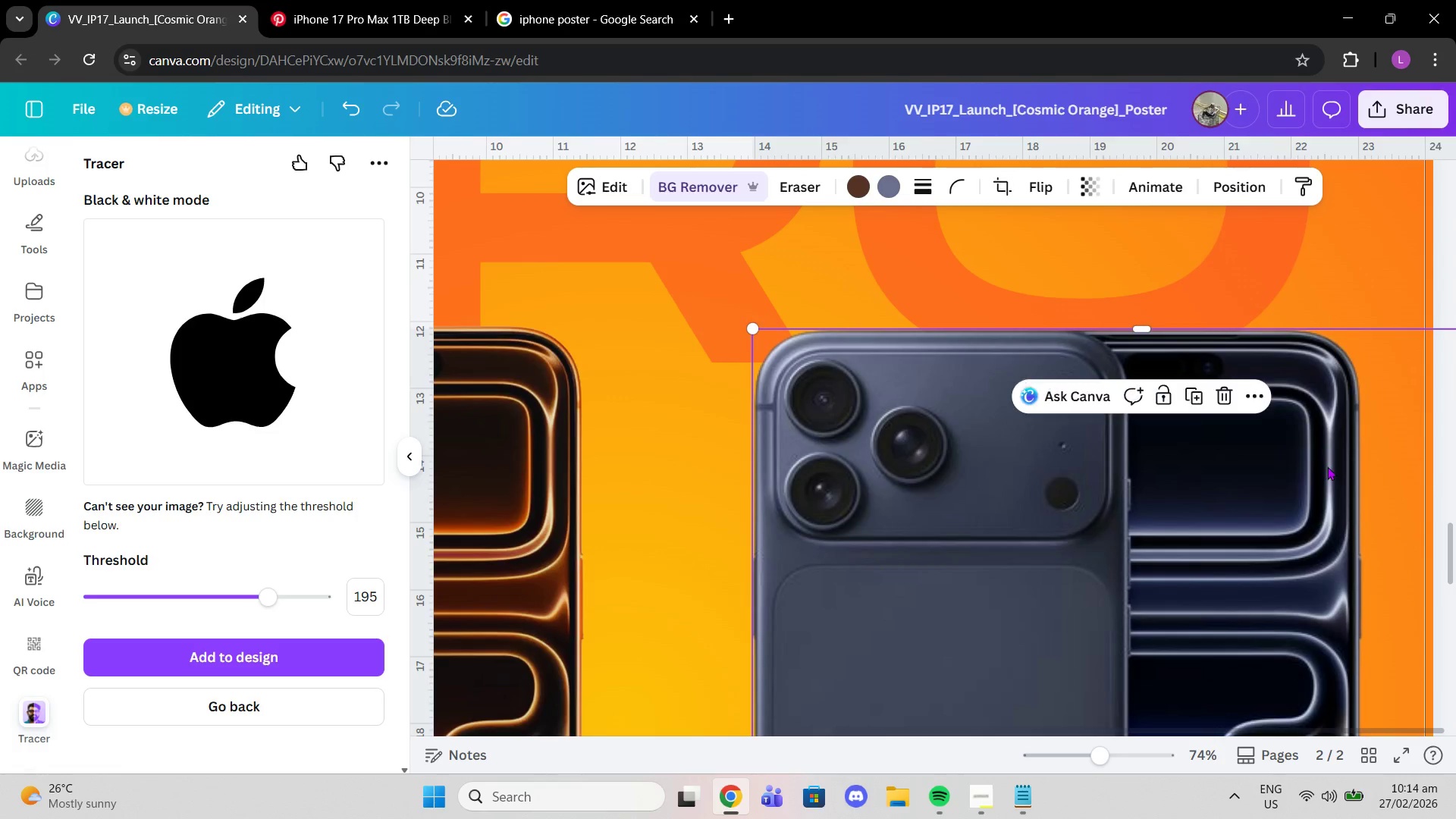 
scroll: coordinate [1327, 466], scroll_direction: down, amount: 3.0
 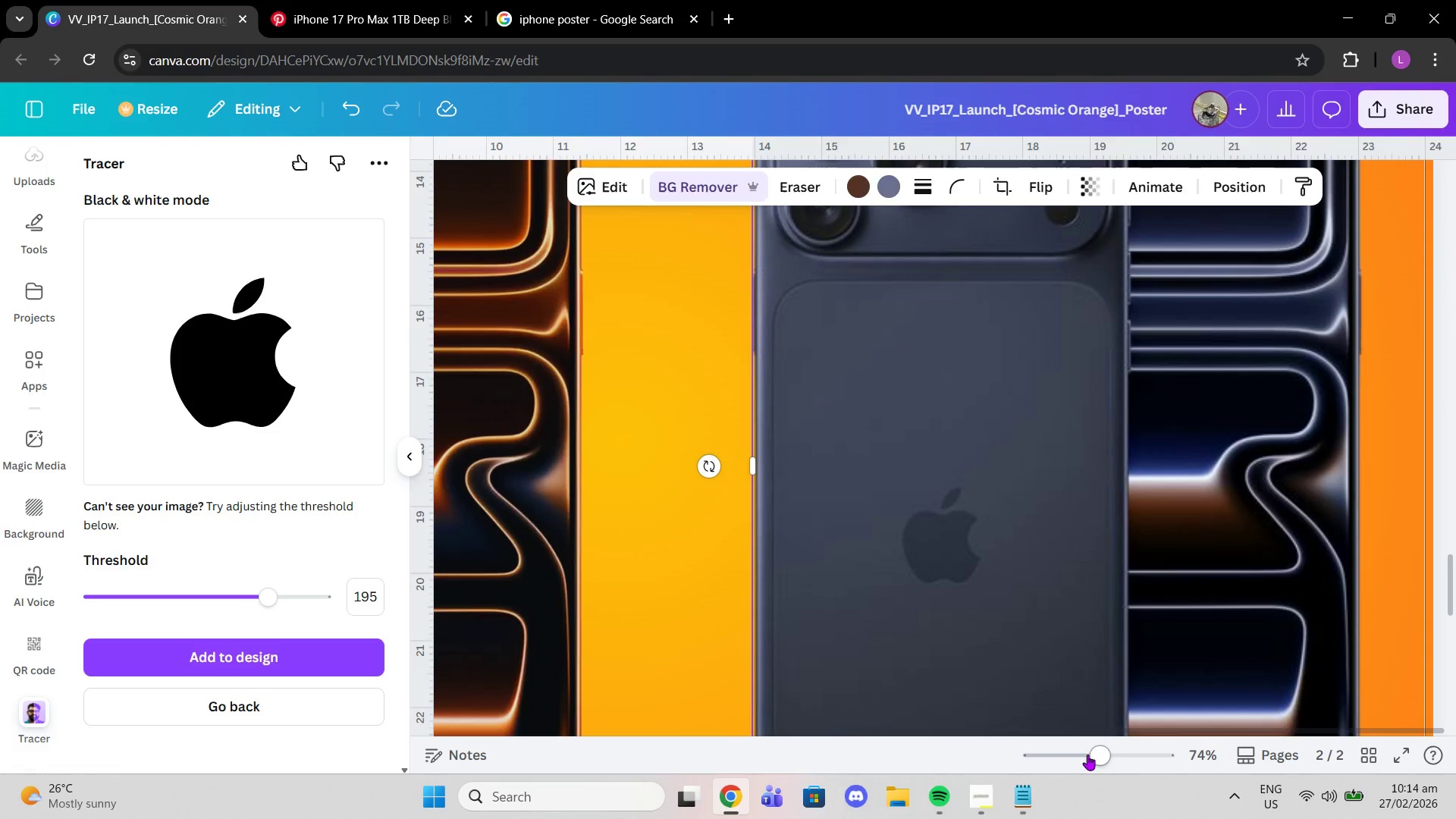 
left_click_drag(start_coordinate=[1096, 756], to_coordinate=[1077, 755])
 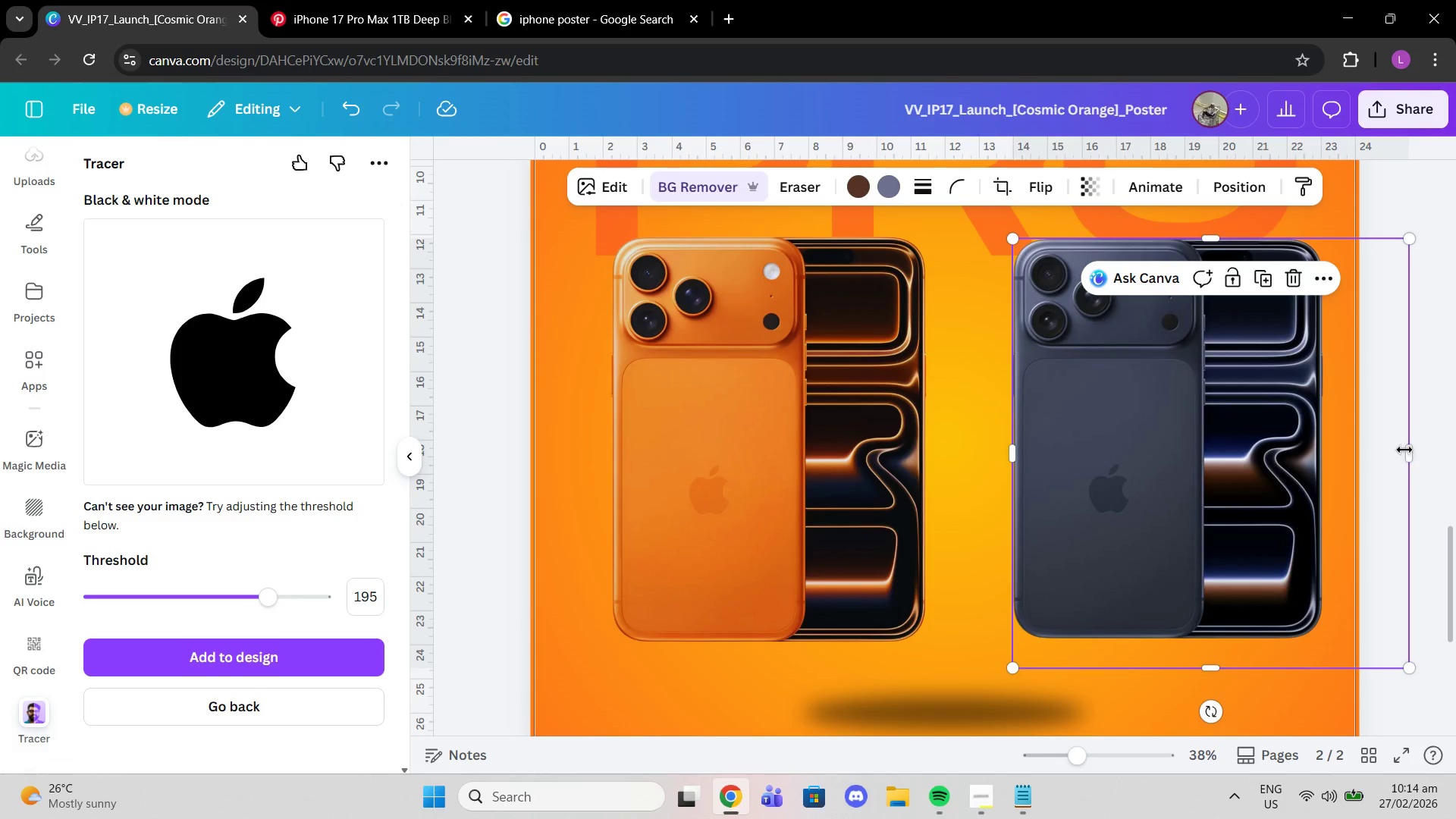 
left_click_drag(start_coordinate=[1407, 450], to_coordinate=[1321, 445])
 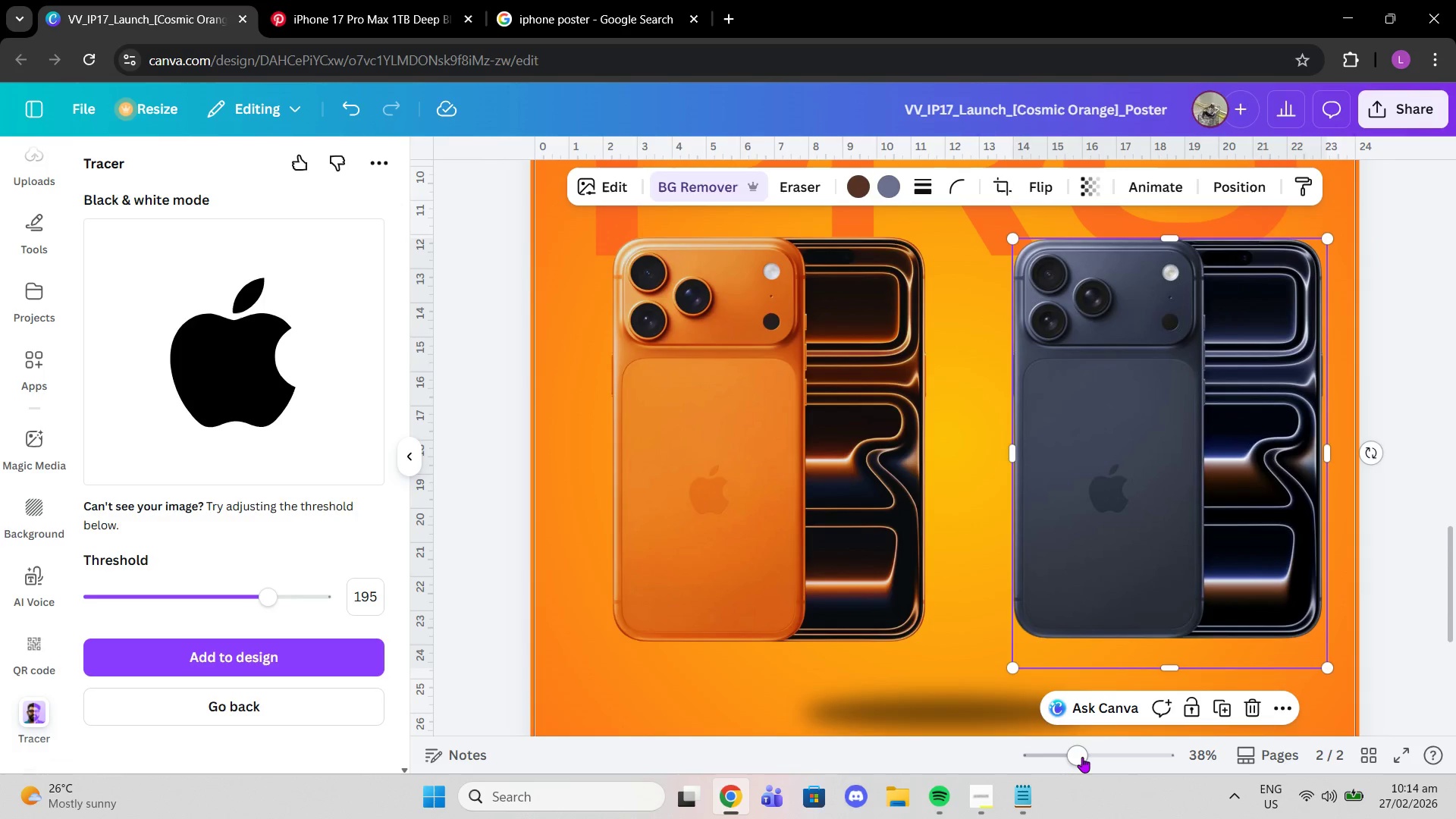 
left_click_drag(start_coordinate=[1082, 757], to_coordinate=[1097, 756])
 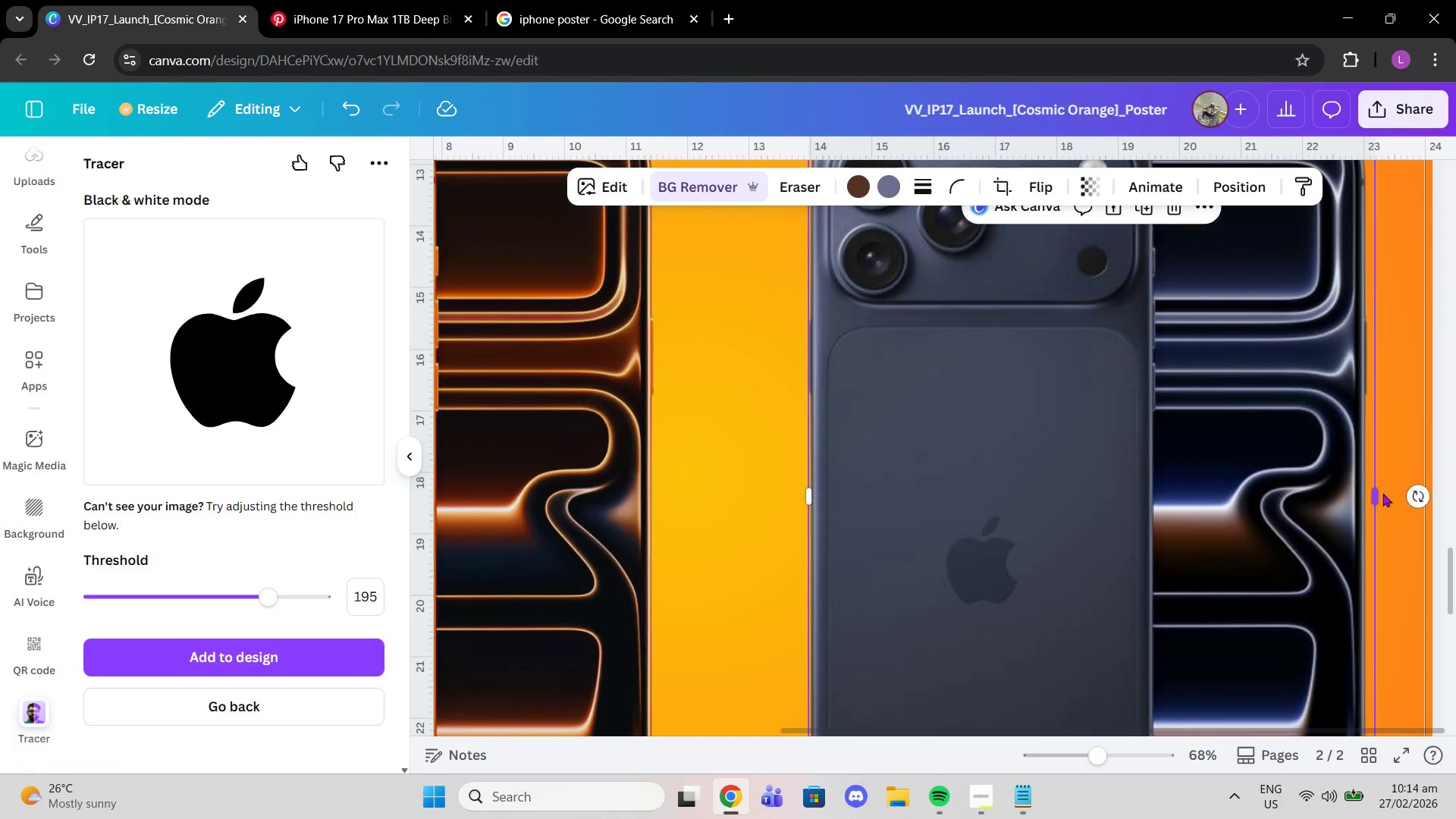 
left_click_drag(start_coordinate=[1379, 493], to_coordinate=[1371, 493])
 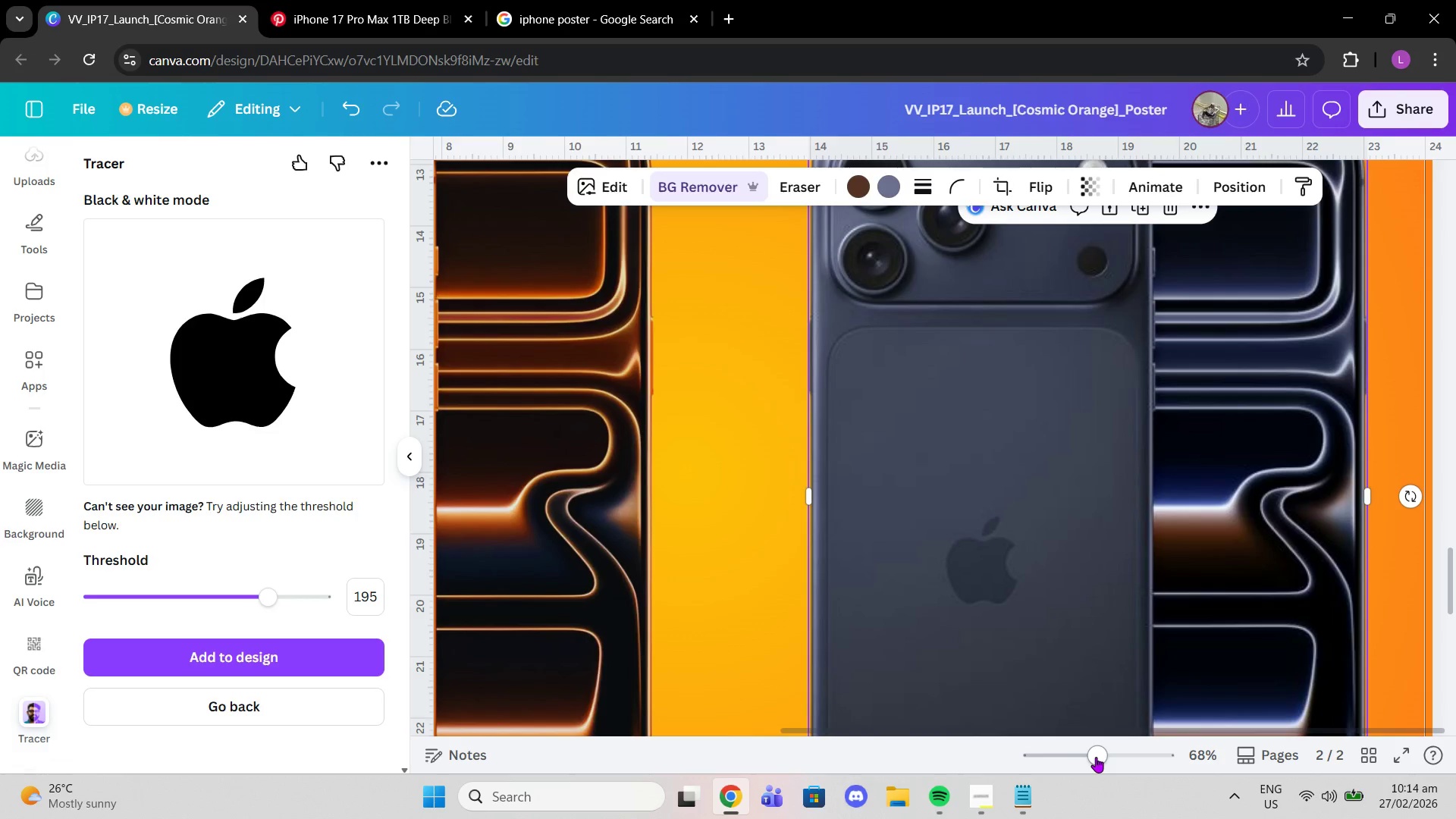 
left_click_drag(start_coordinate=[1096, 757], to_coordinate=[1112, 758])
 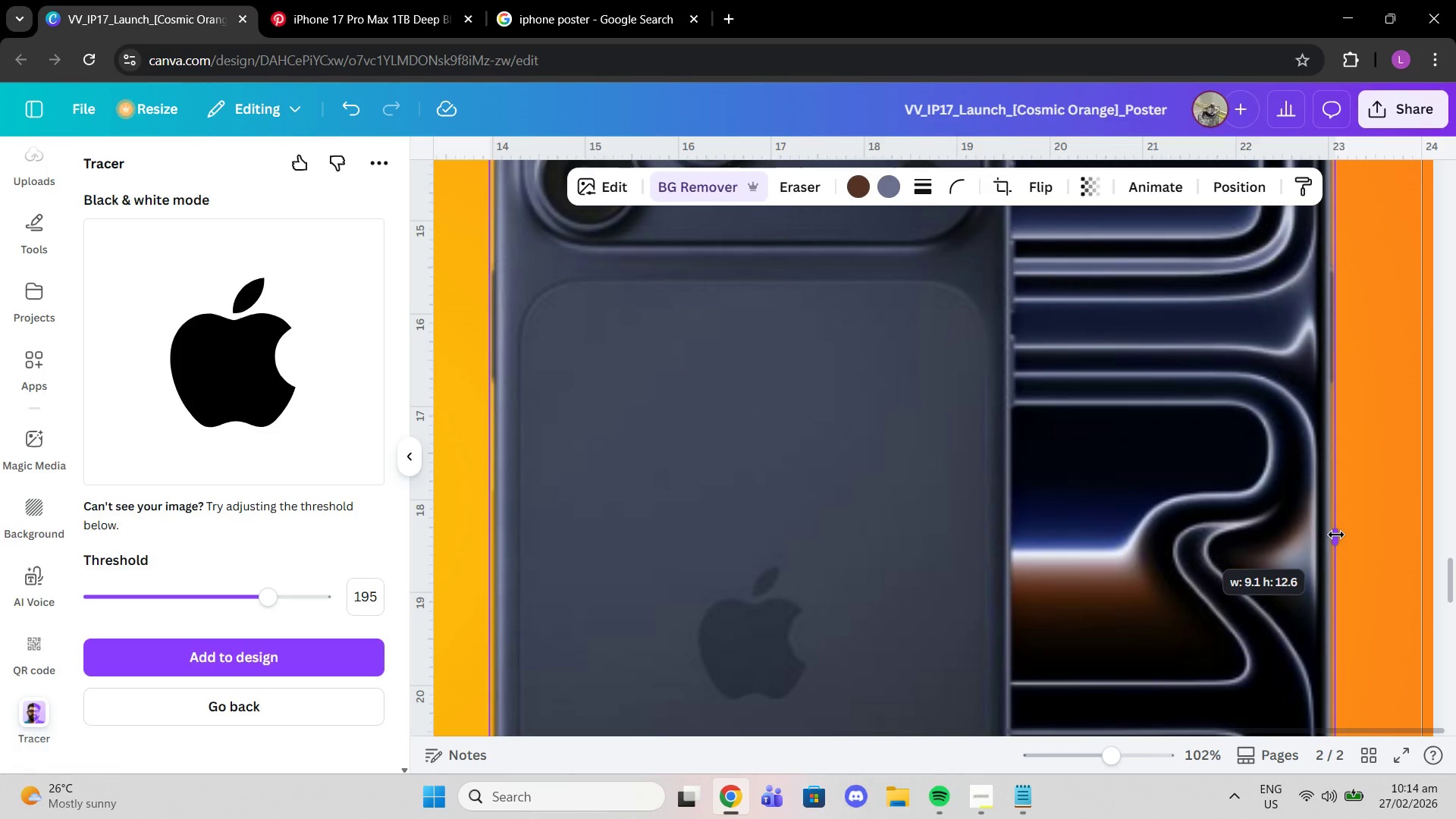 
wait(7.19)
 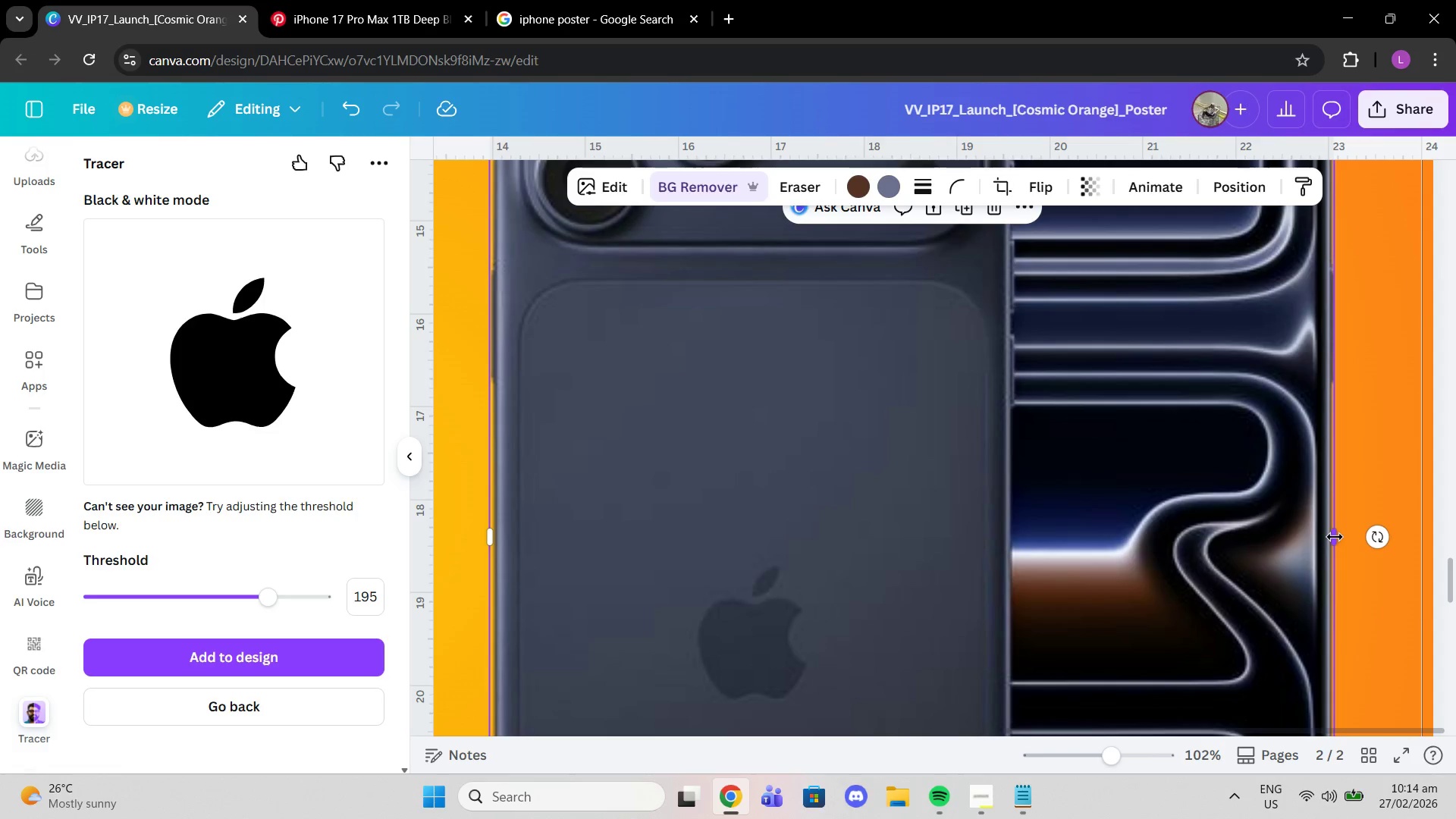 
scroll: coordinate [1336, 535], scroll_direction: down, amount: 5.0
 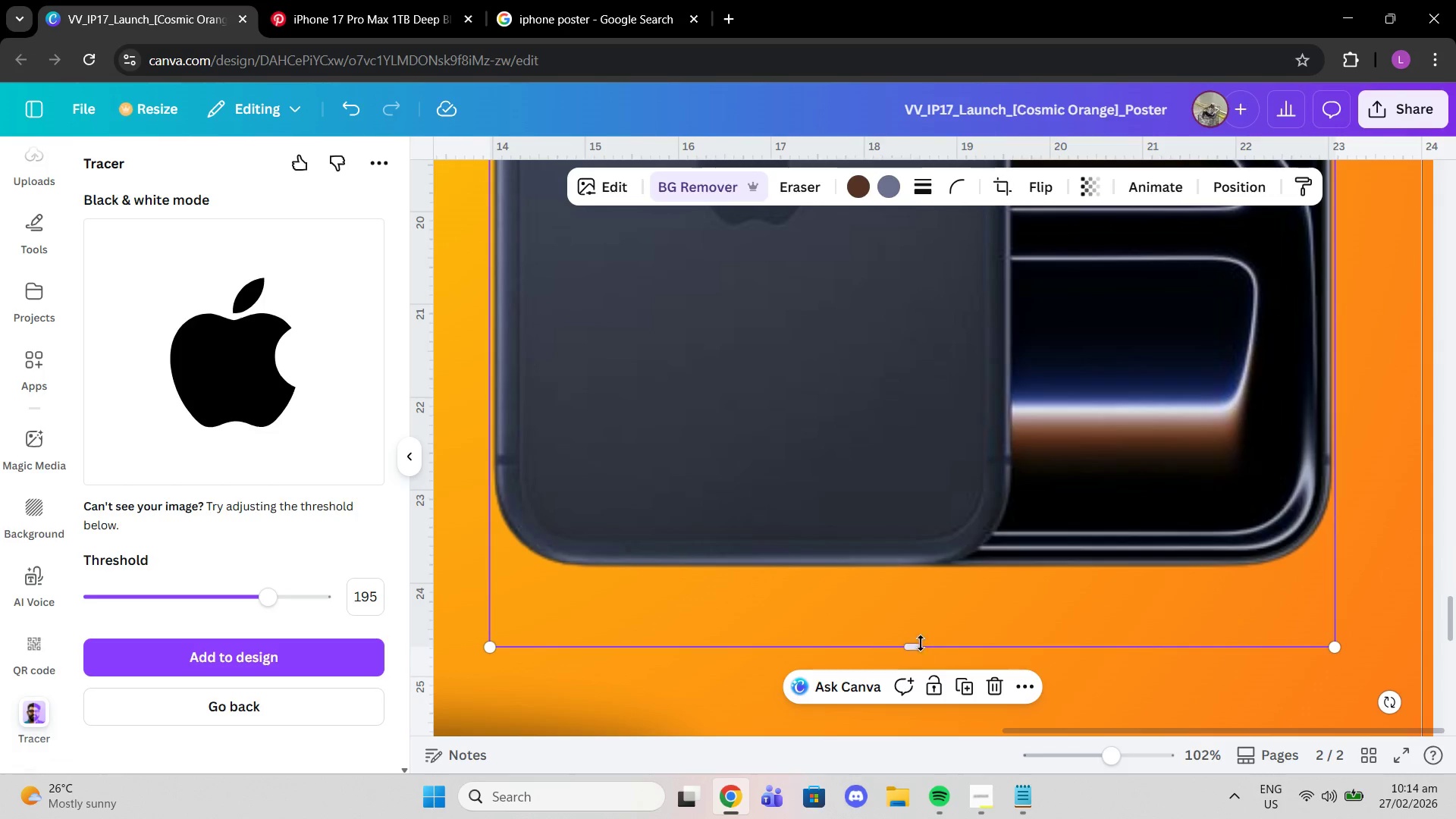 
left_click_drag(start_coordinate=[919, 651], to_coordinate=[922, 572])
 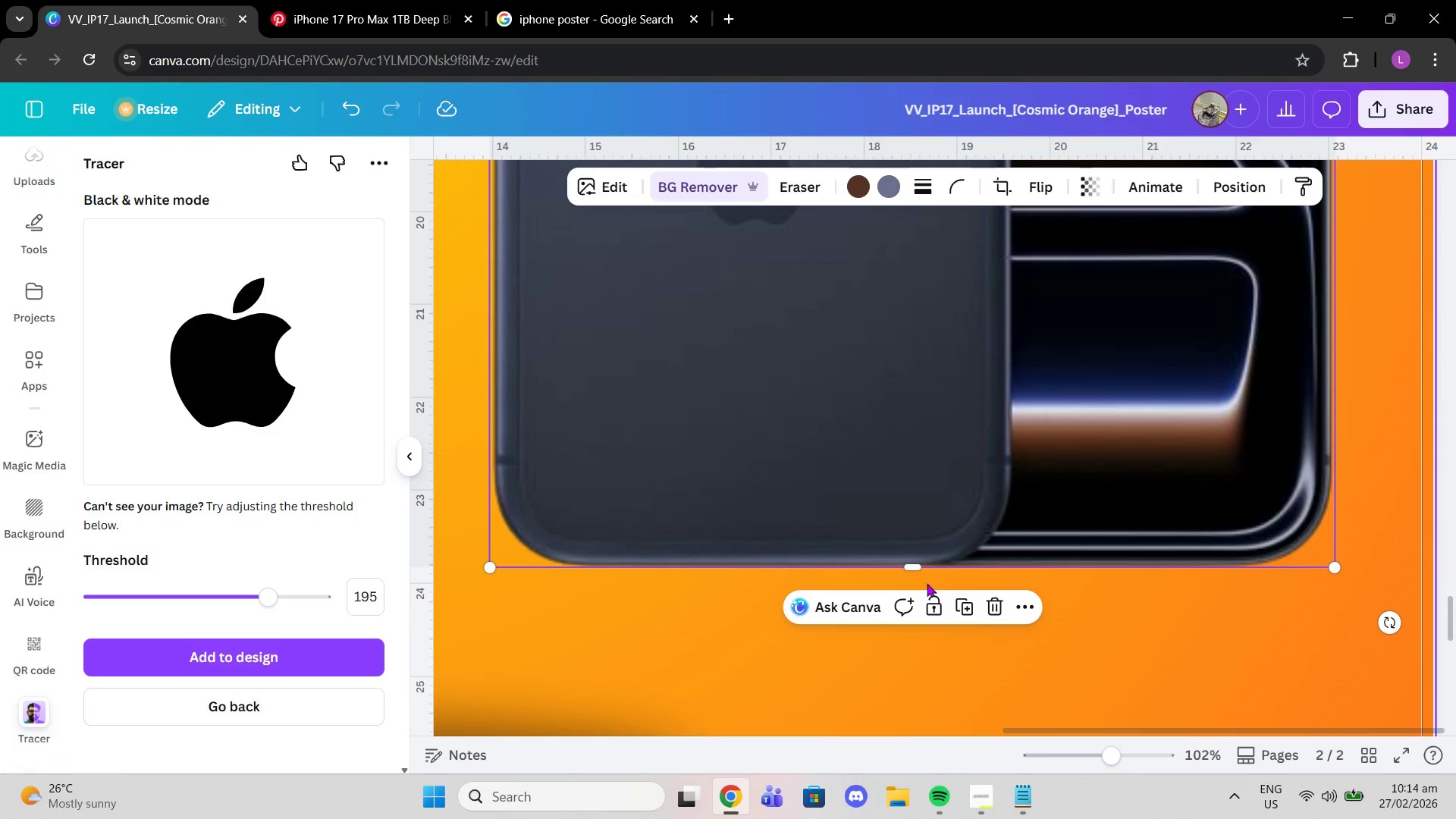 
left_click([773, 686])
 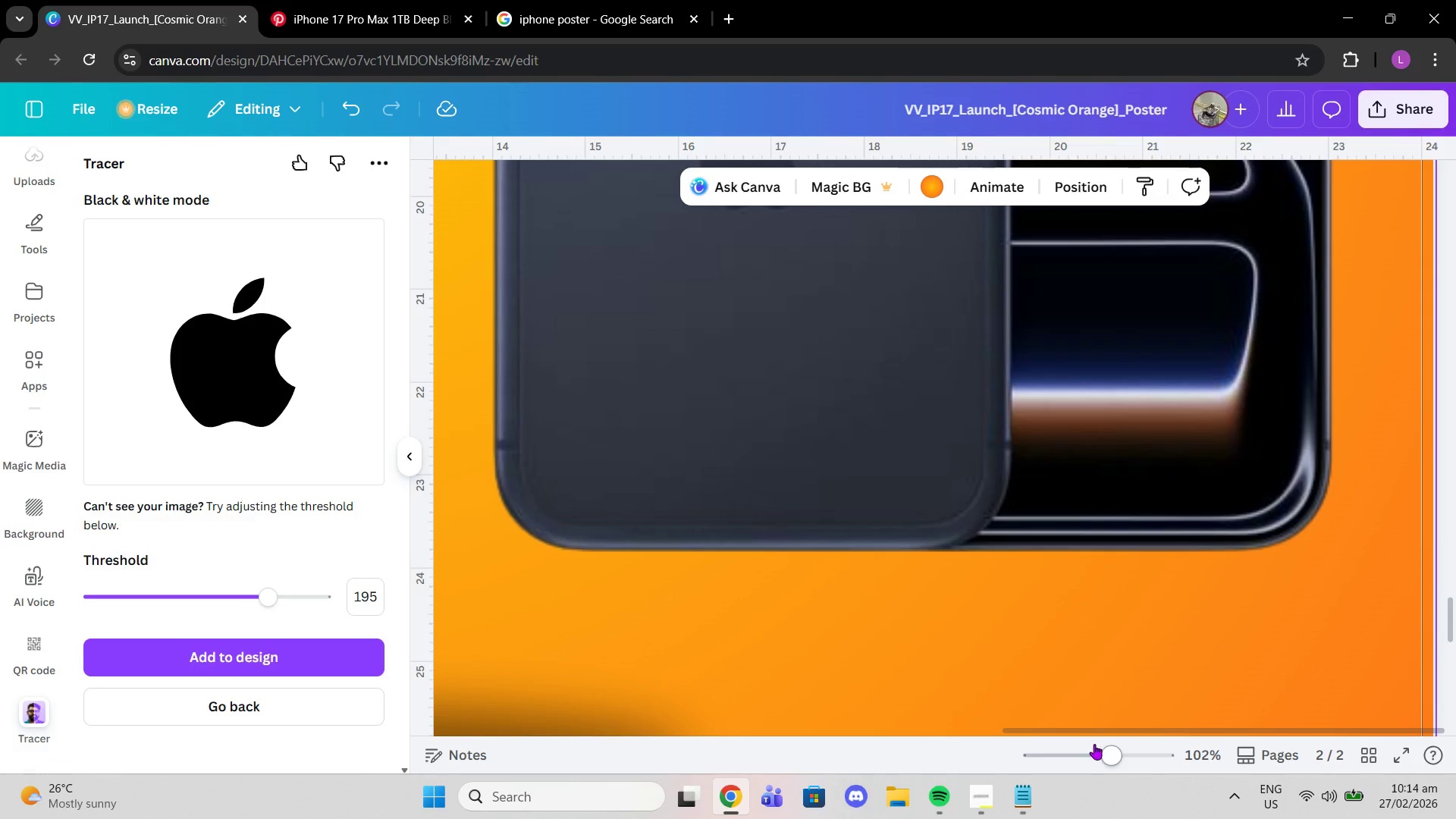 
left_click_drag(start_coordinate=[1092, 733], to_coordinate=[839, 726])
 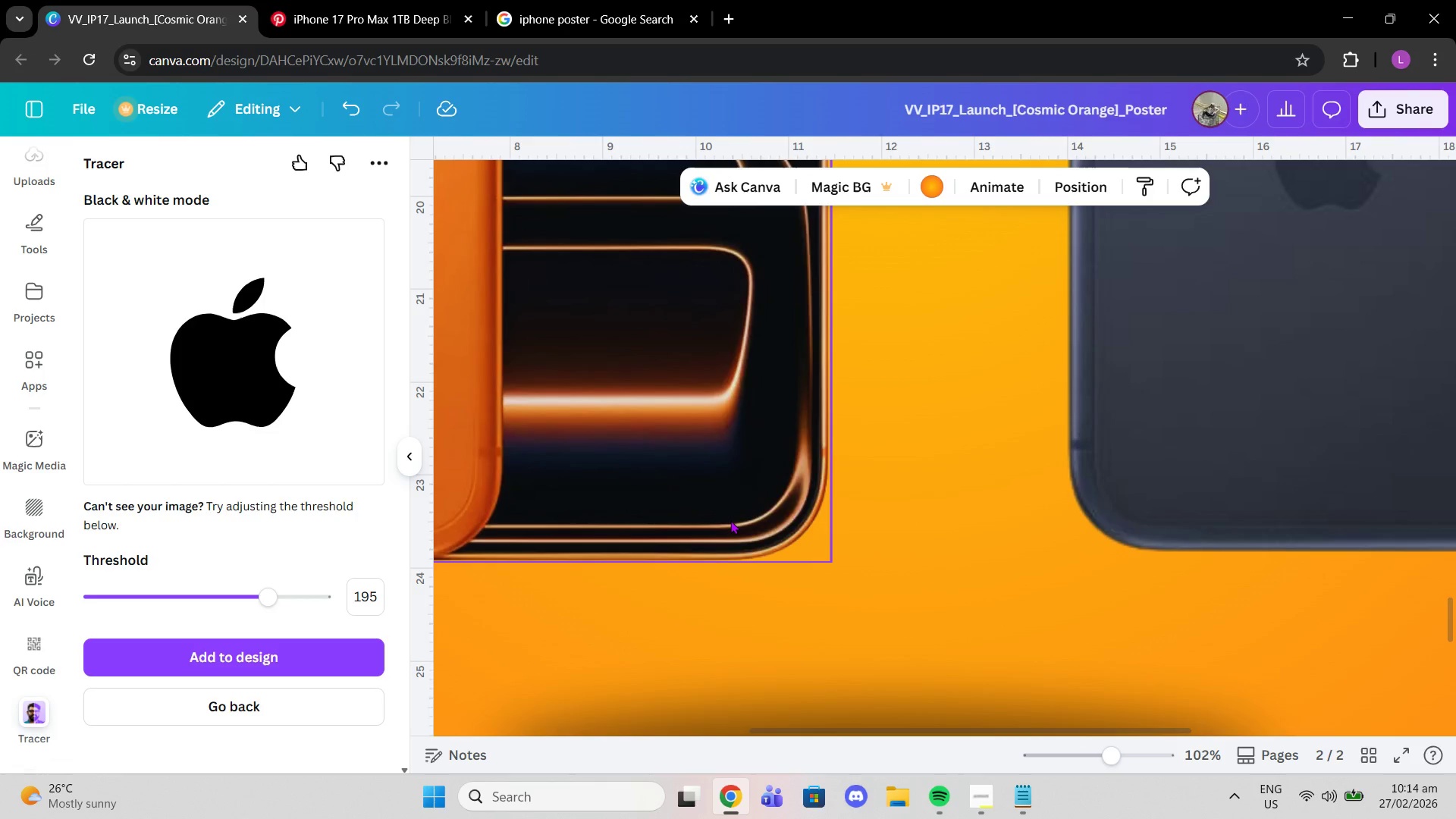 
left_click([730, 520])
 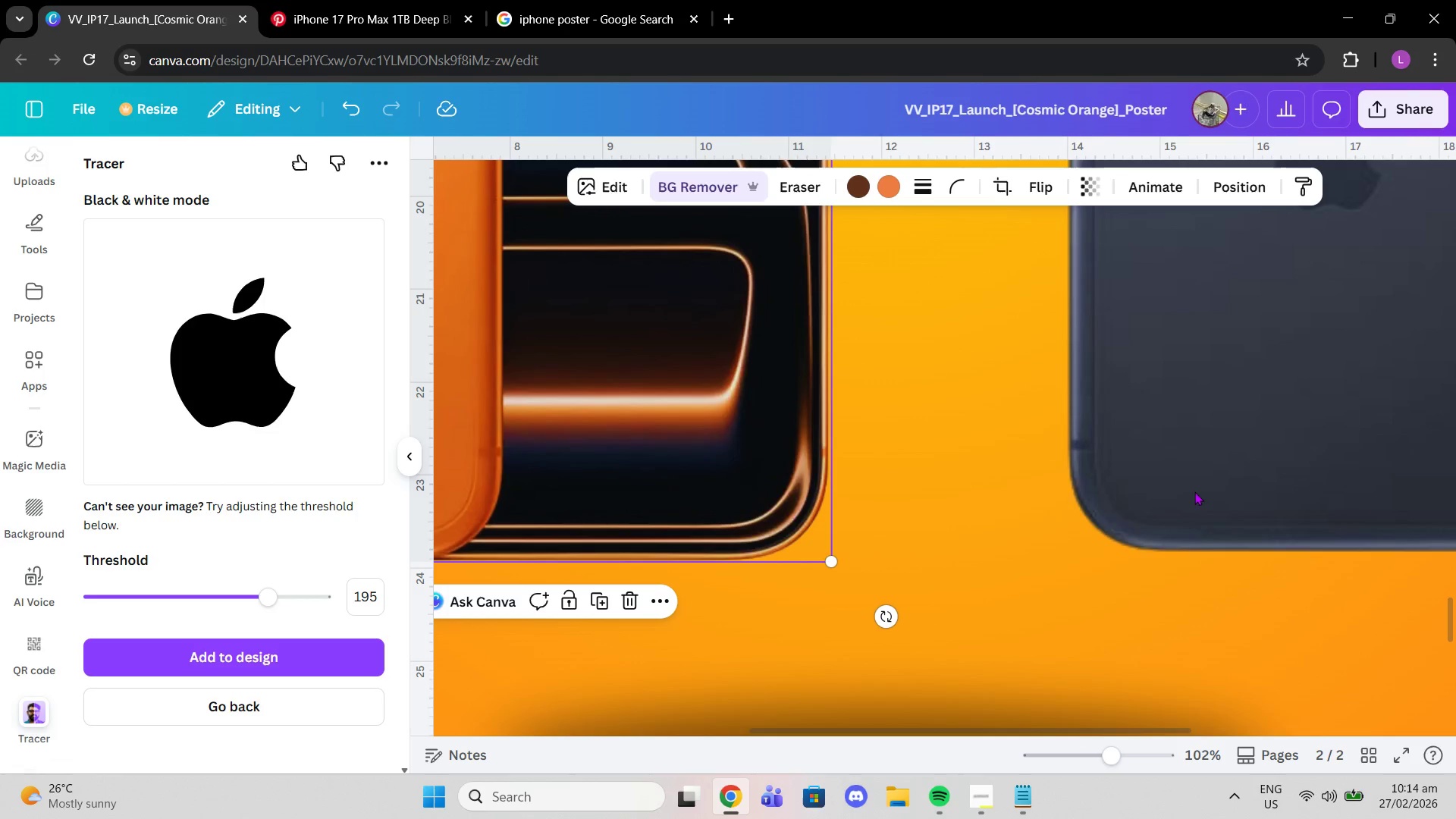 
left_click([1221, 482])
 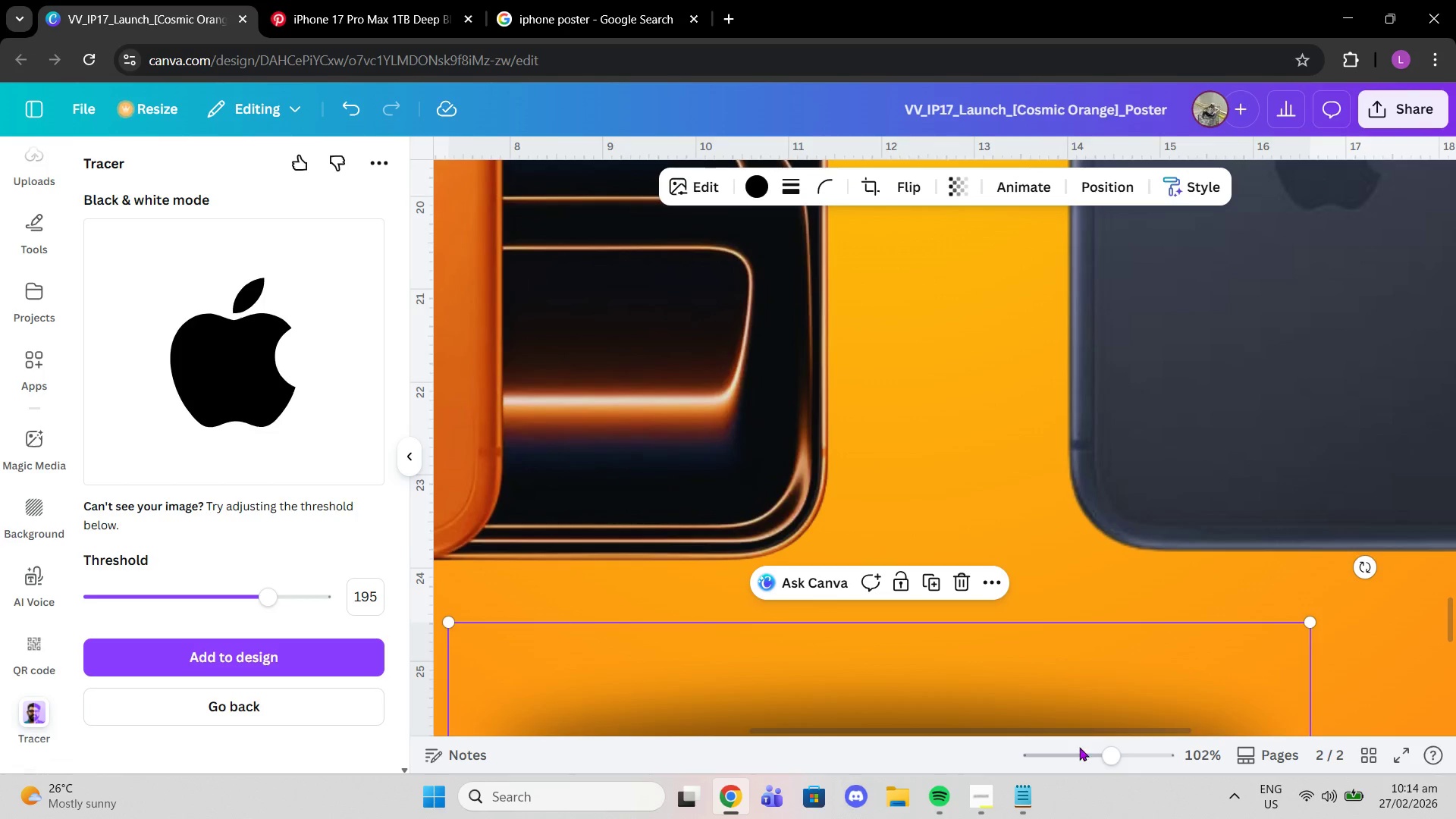 
left_click_drag(start_coordinate=[1090, 755], to_coordinate=[1084, 752])
 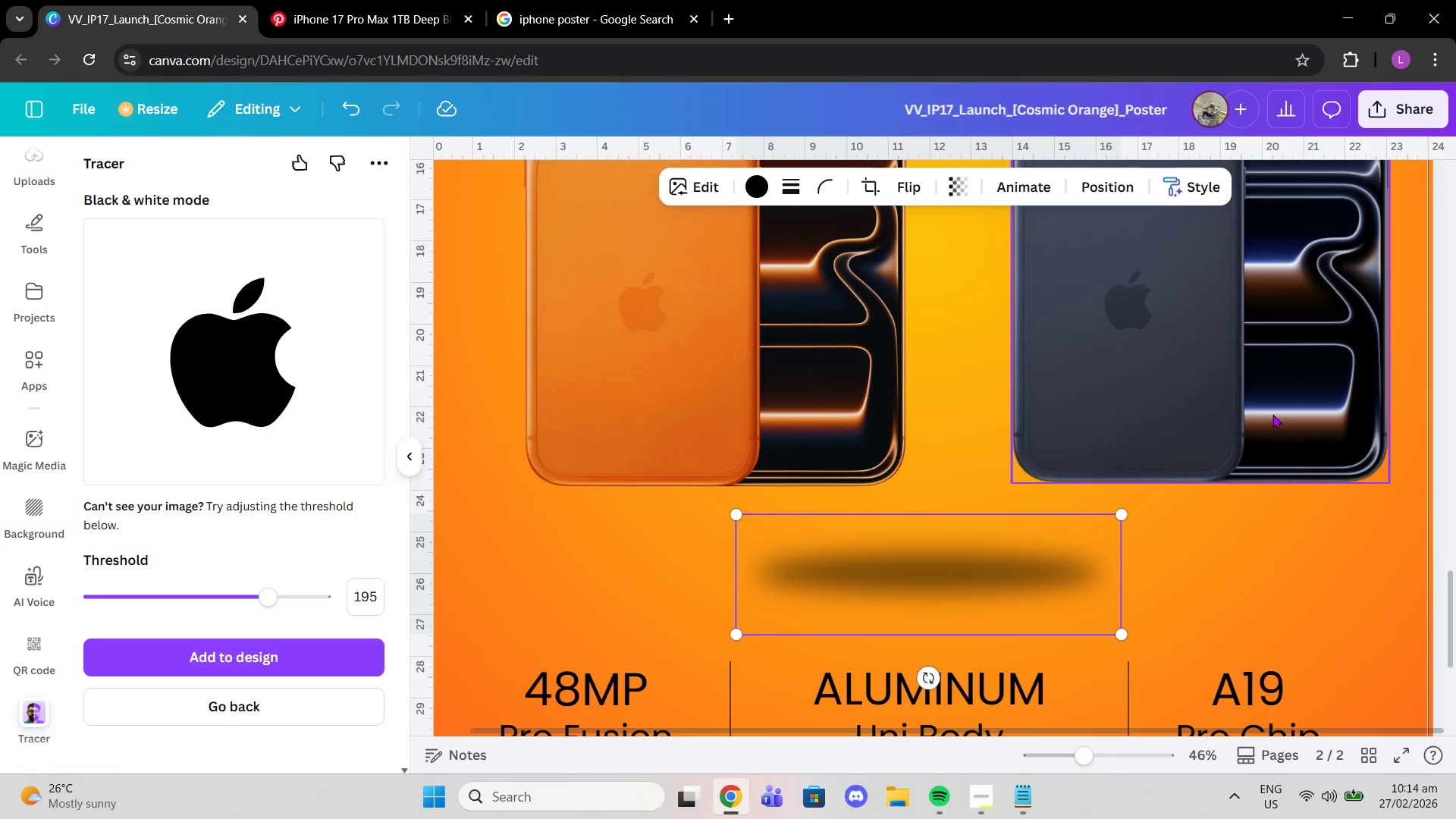 
left_click([1272, 414])
 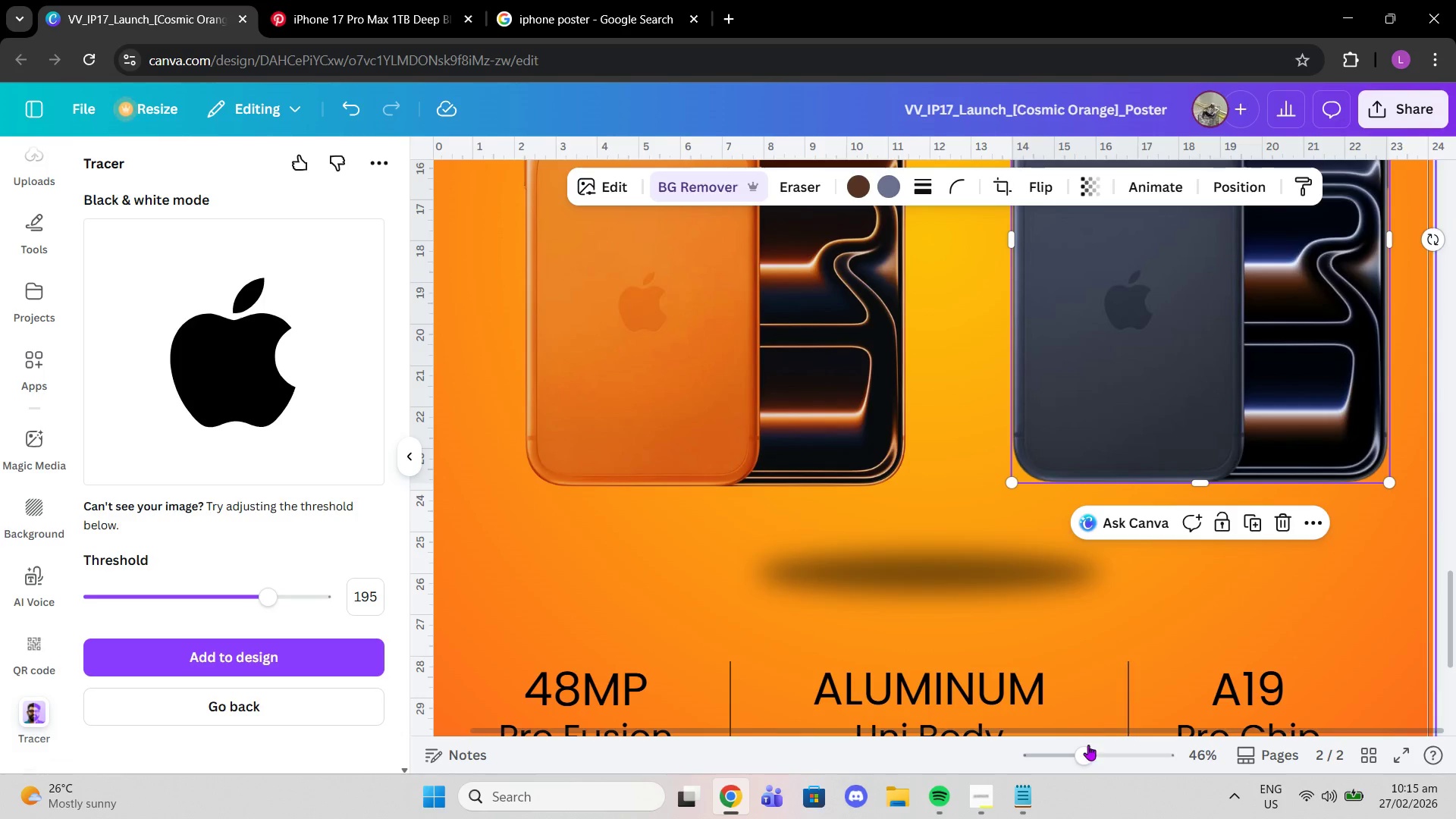 
left_click_drag(start_coordinate=[1090, 752], to_coordinate=[1112, 752])
 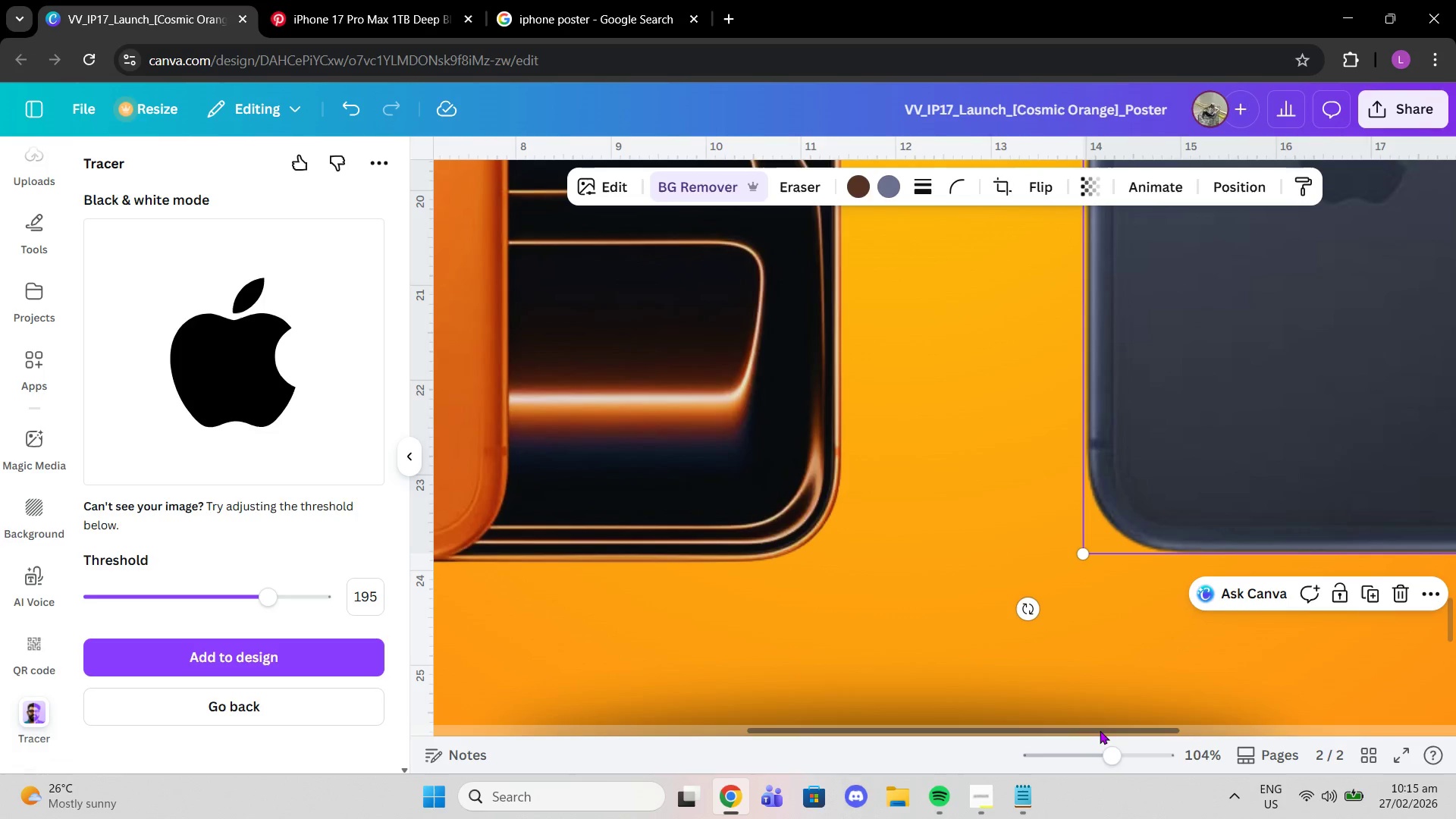 
left_click_drag(start_coordinate=[1100, 730], to_coordinate=[1201, 725])
 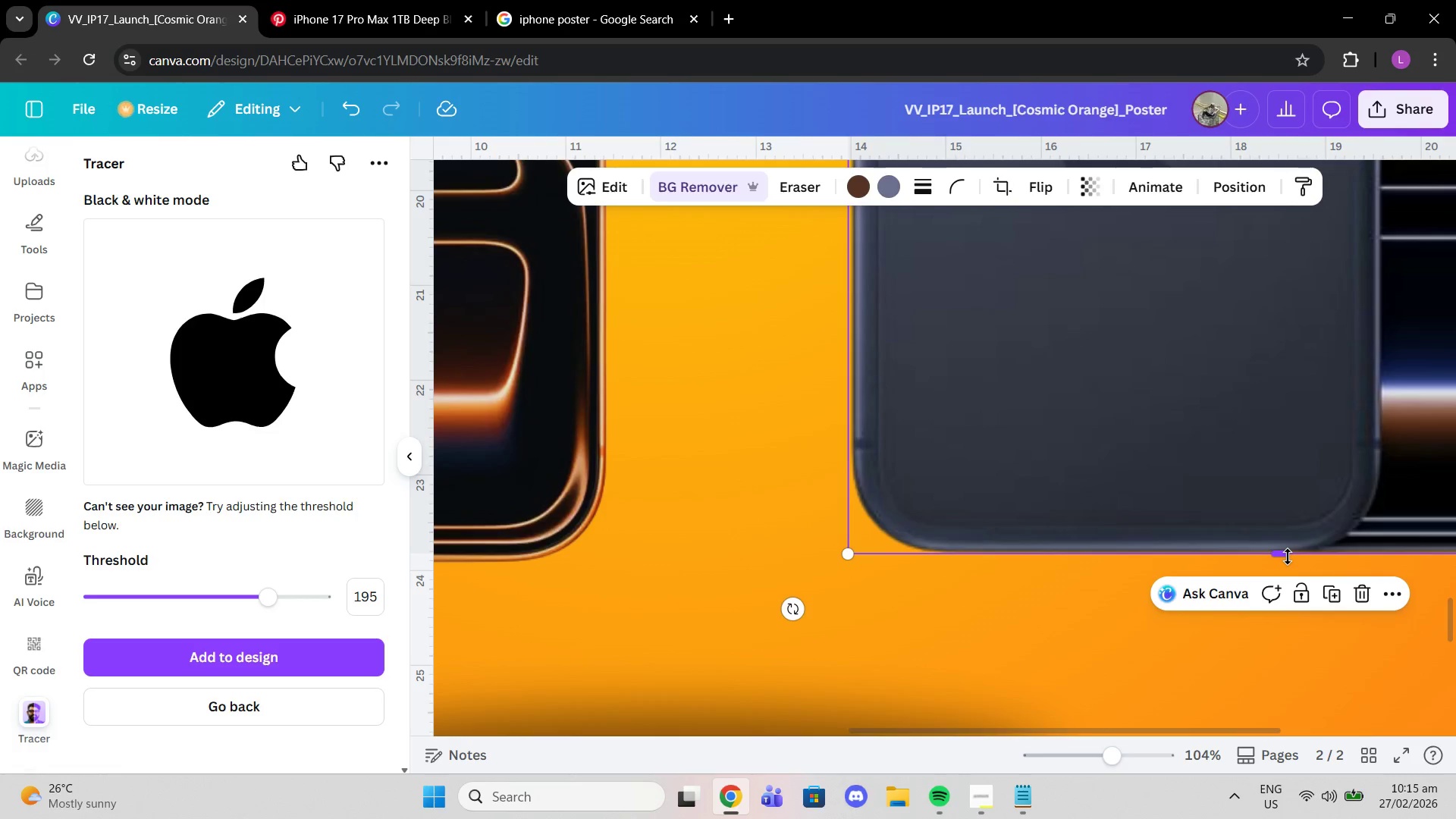 
left_click_drag(start_coordinate=[1288, 557], to_coordinate=[1279, 557])
 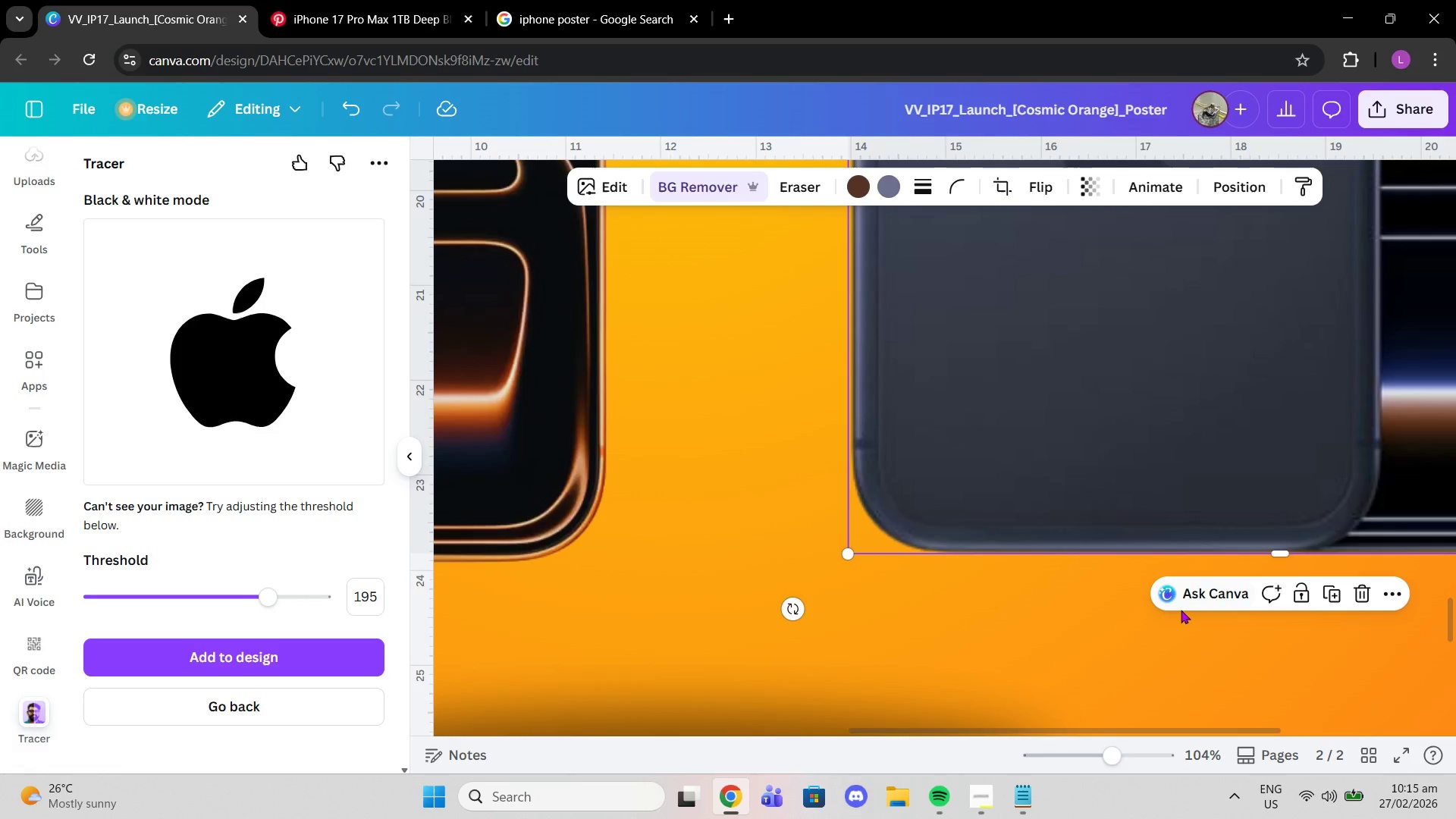 
left_click([1181, 610])
 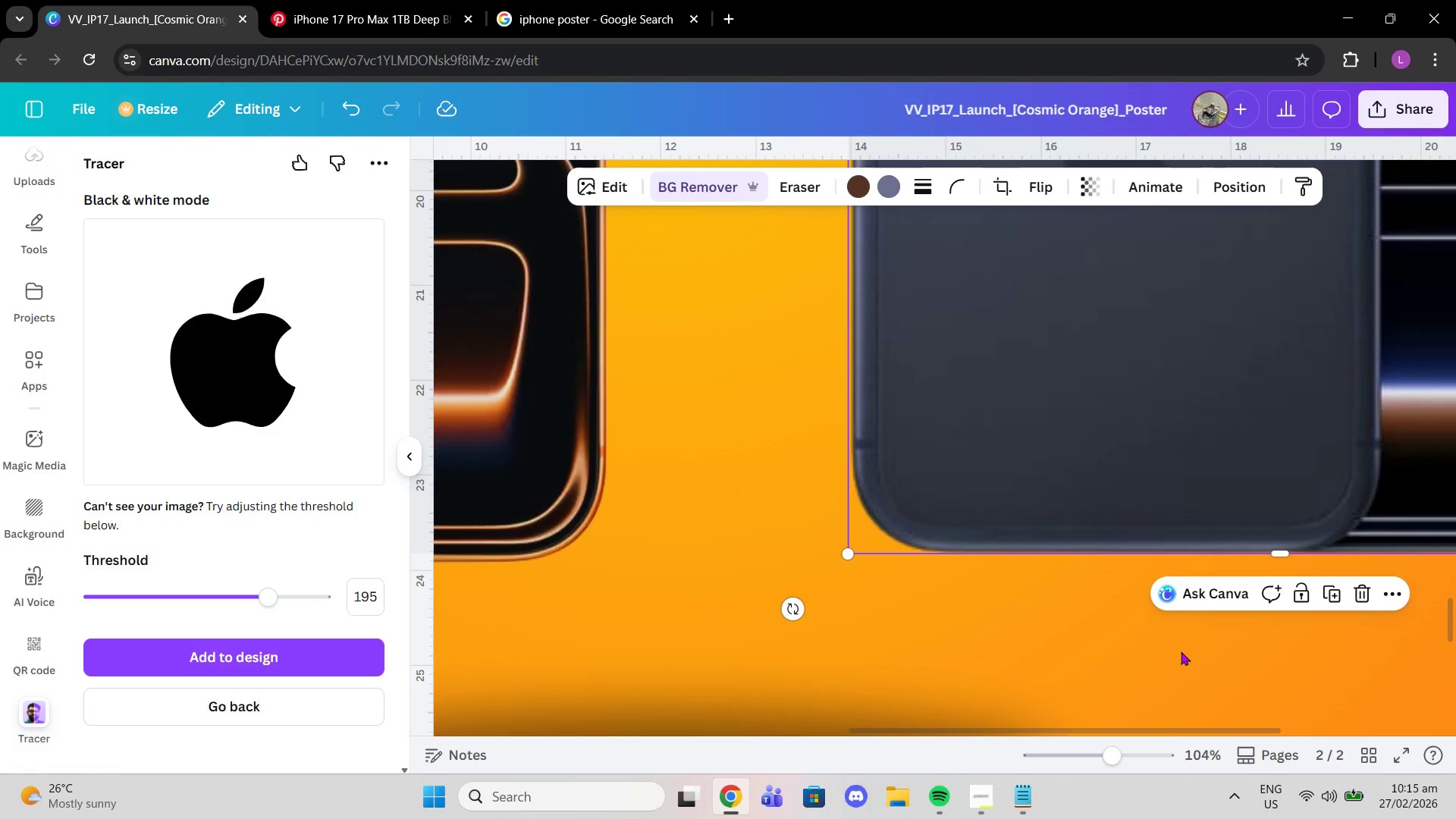 
left_click([1181, 651])
 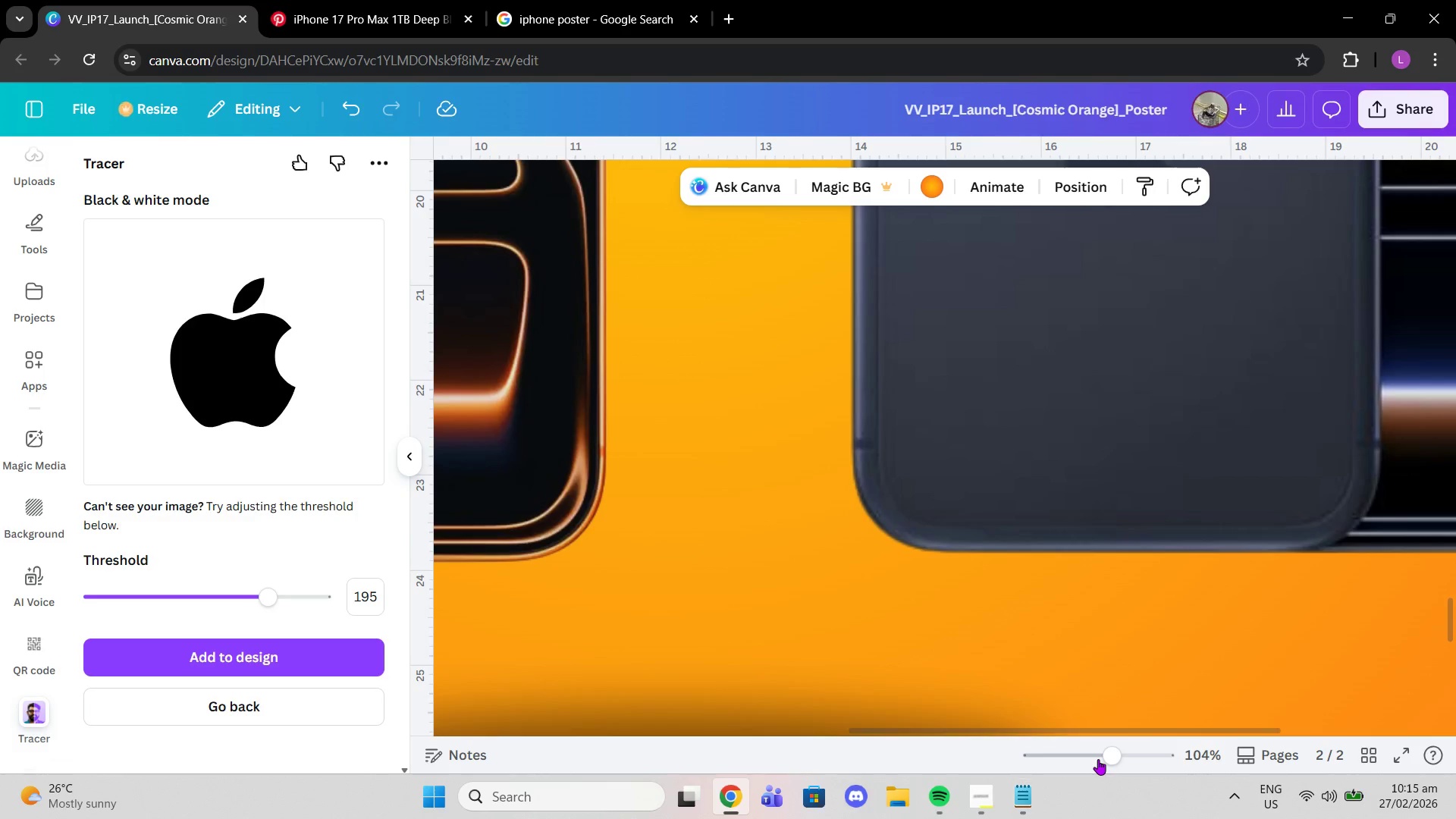 
left_click_drag(start_coordinate=[1098, 759], to_coordinate=[1082, 758])
 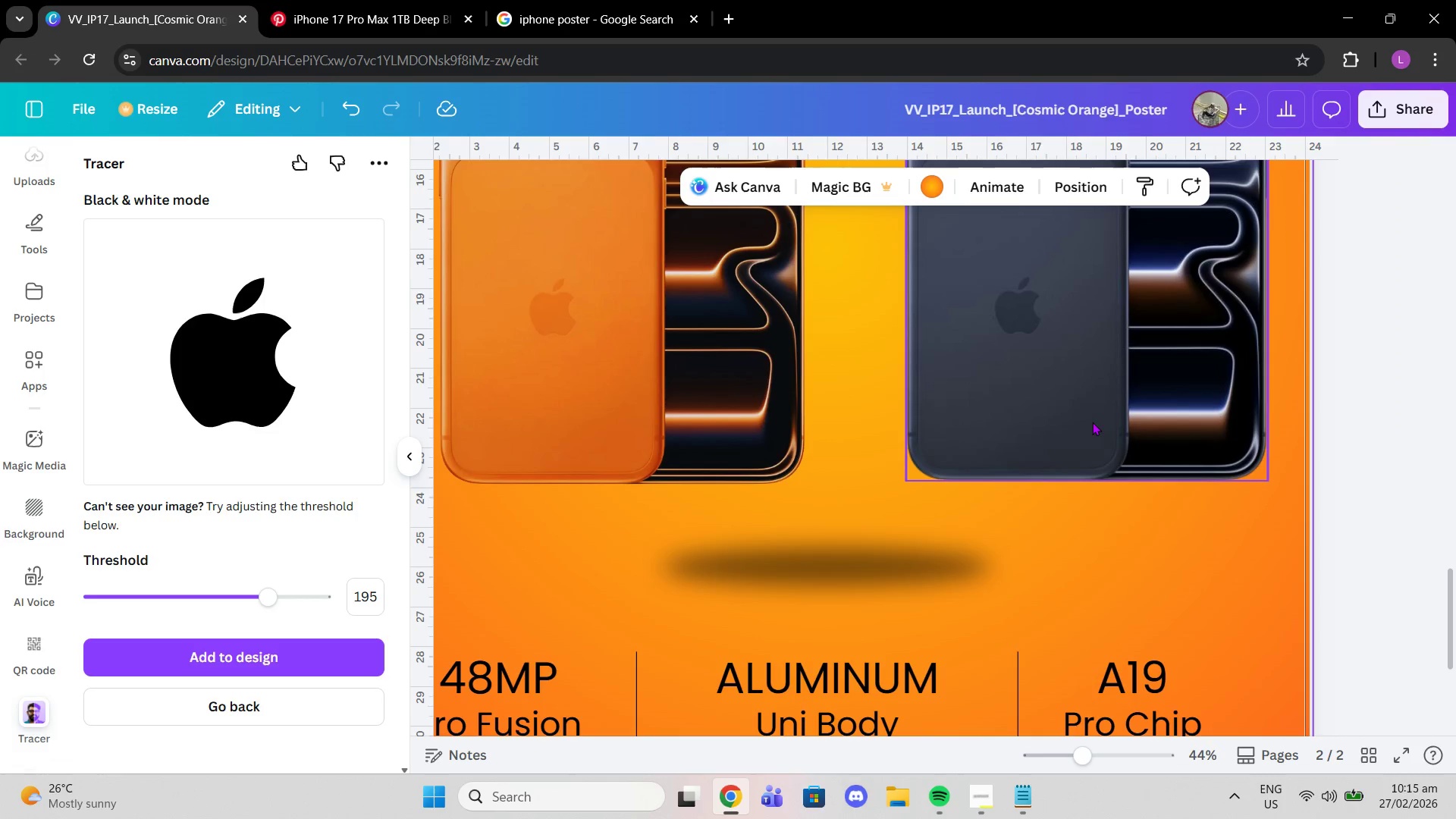 
scroll: coordinate [1079, 424], scroll_direction: up, amount: 2.0
 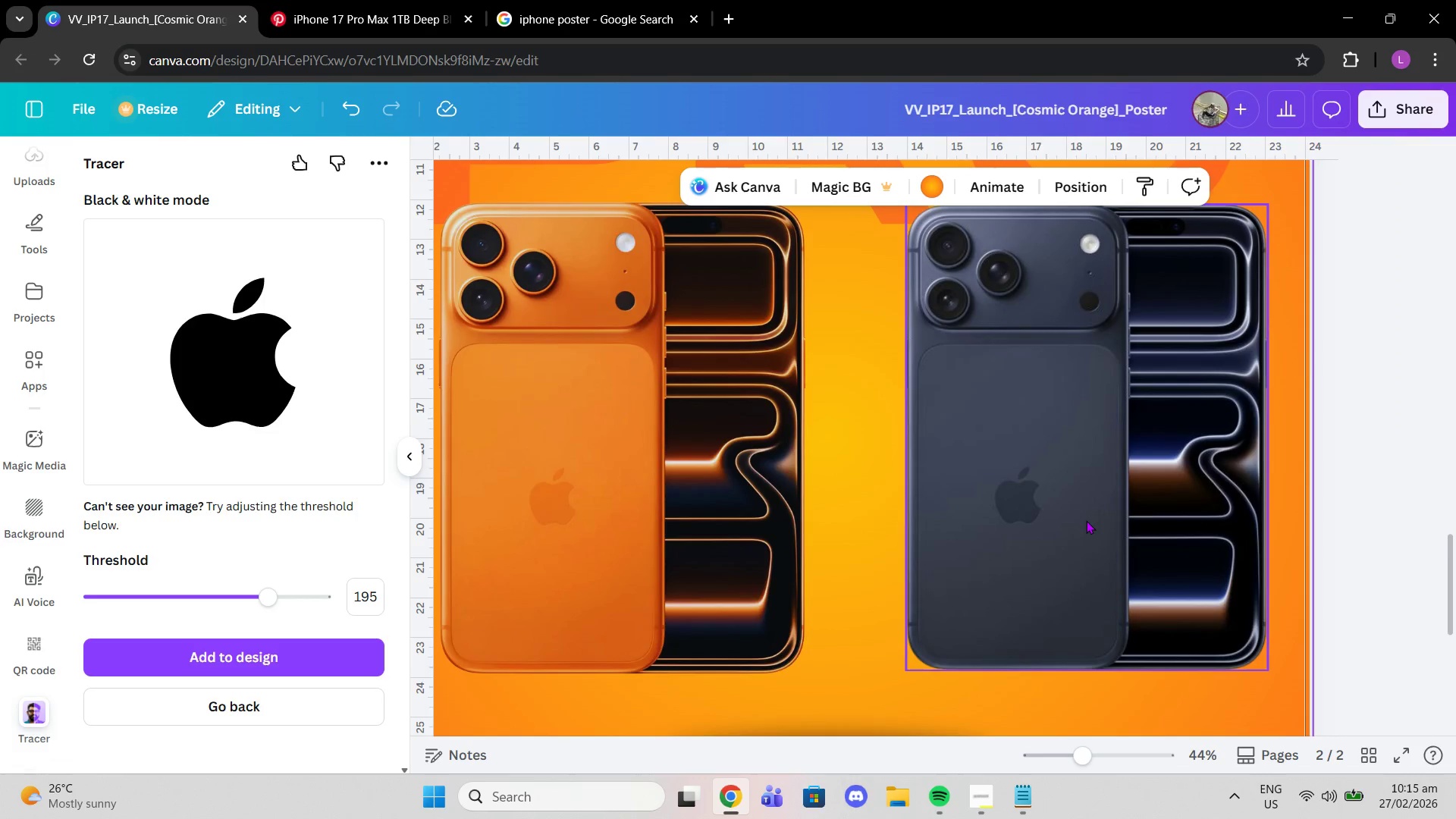 
left_click_drag(start_coordinate=[1086, 520], to_coordinate=[990, 525])
 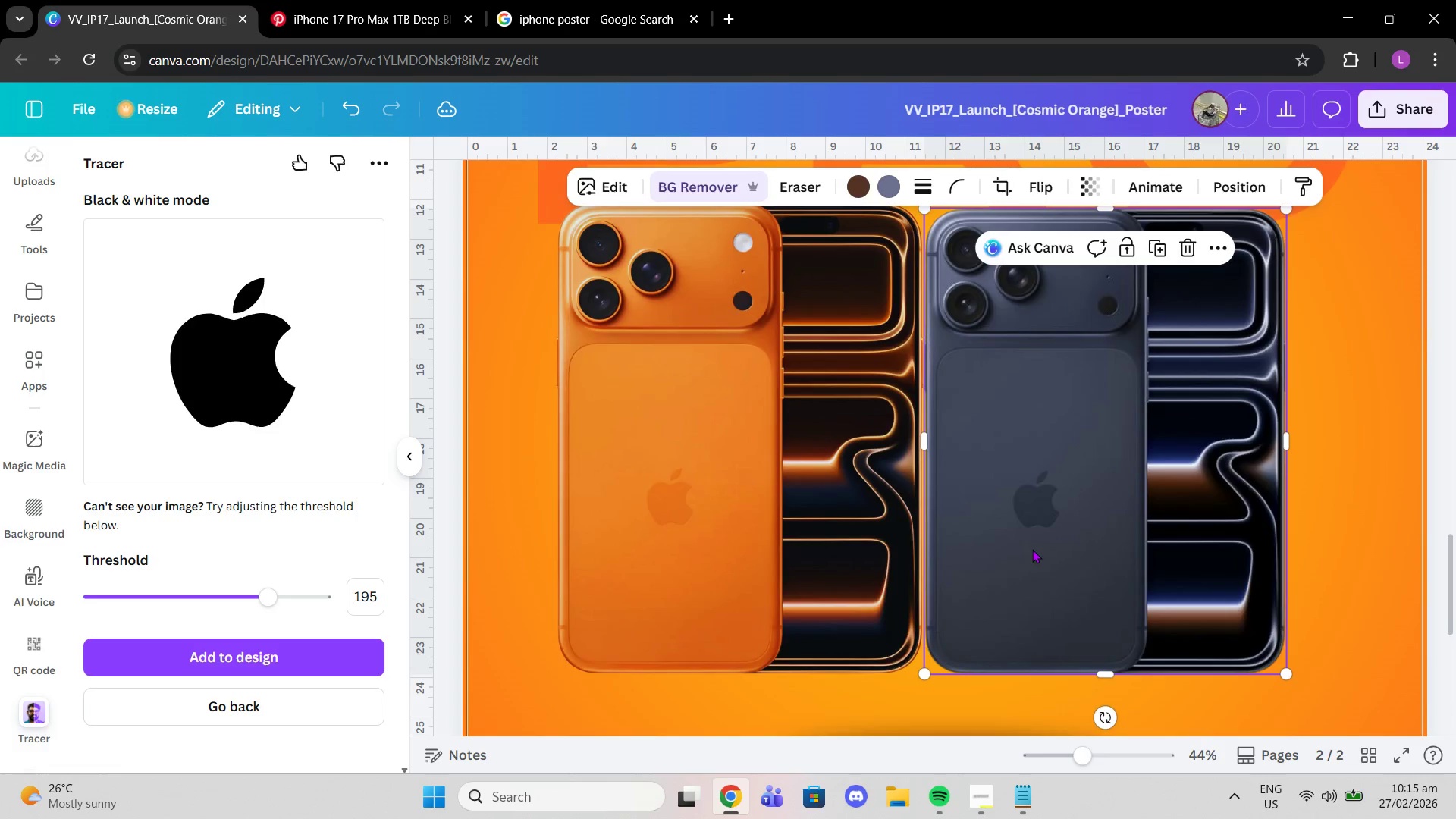 
scroll: coordinate [1032, 549], scroll_direction: up, amount: 2.0
 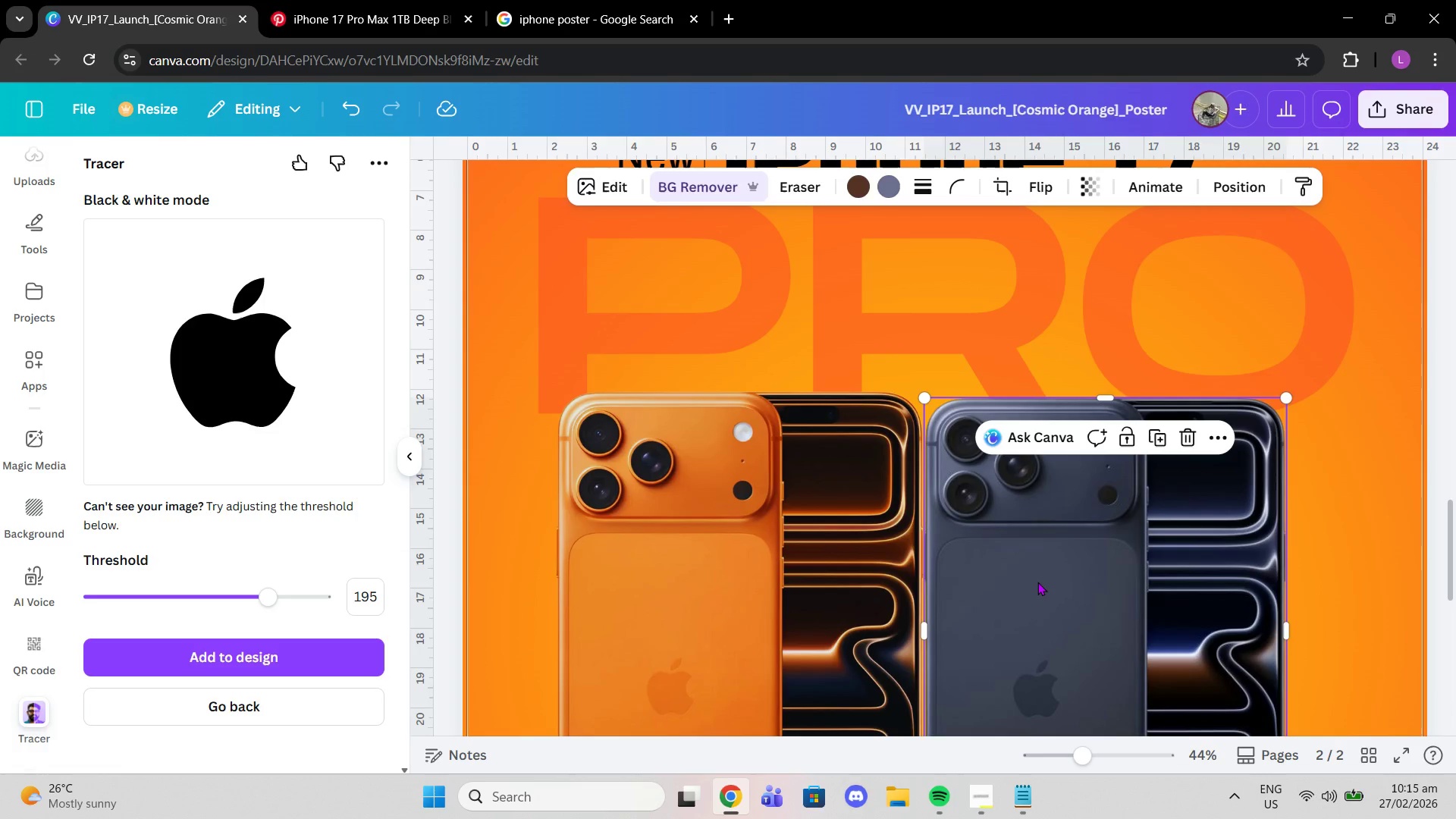 
left_click_drag(start_coordinate=[1037, 582], to_coordinate=[1029, 576])
 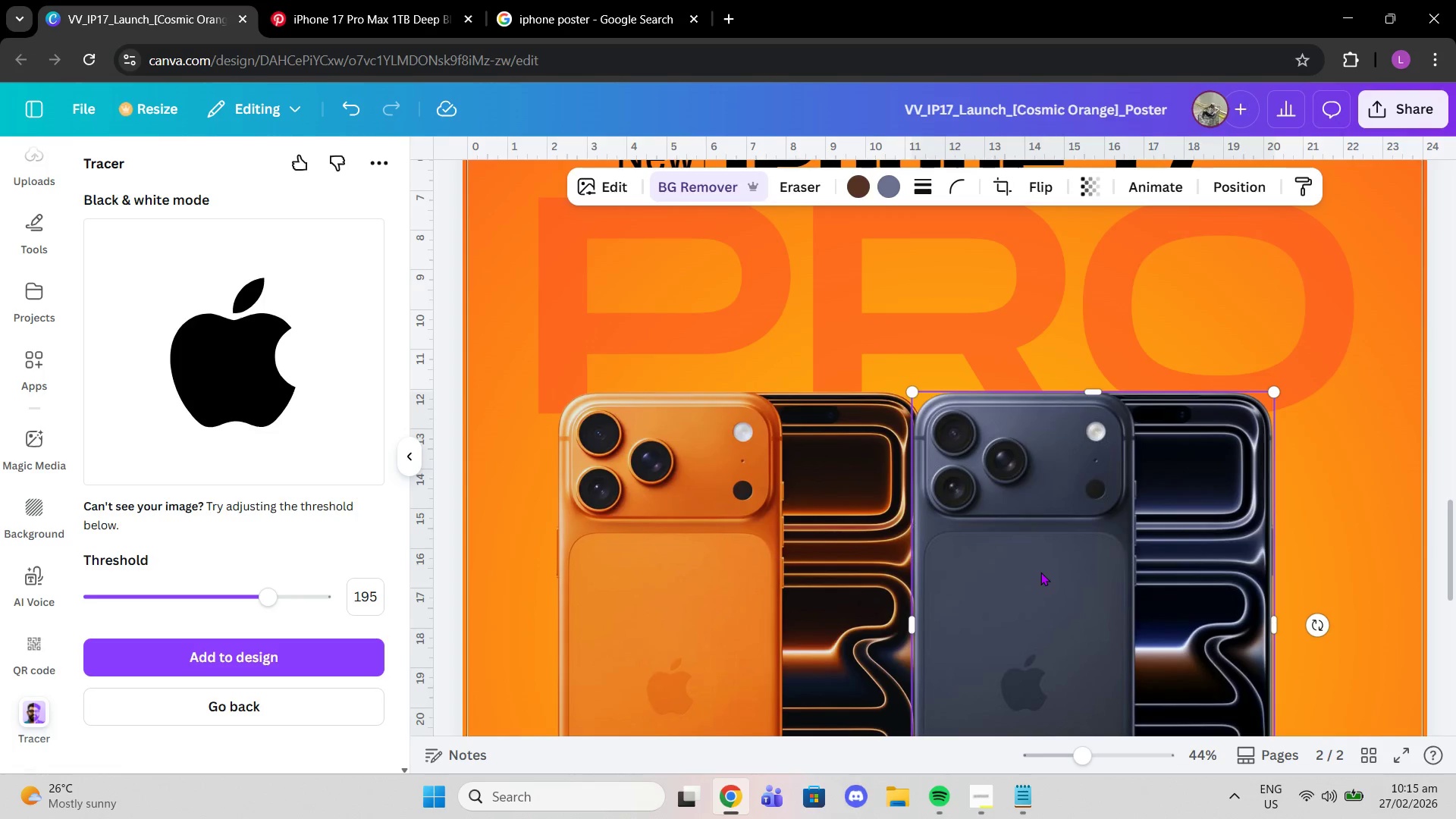 
scroll: coordinate [1040, 572], scroll_direction: down, amount: 2.0
 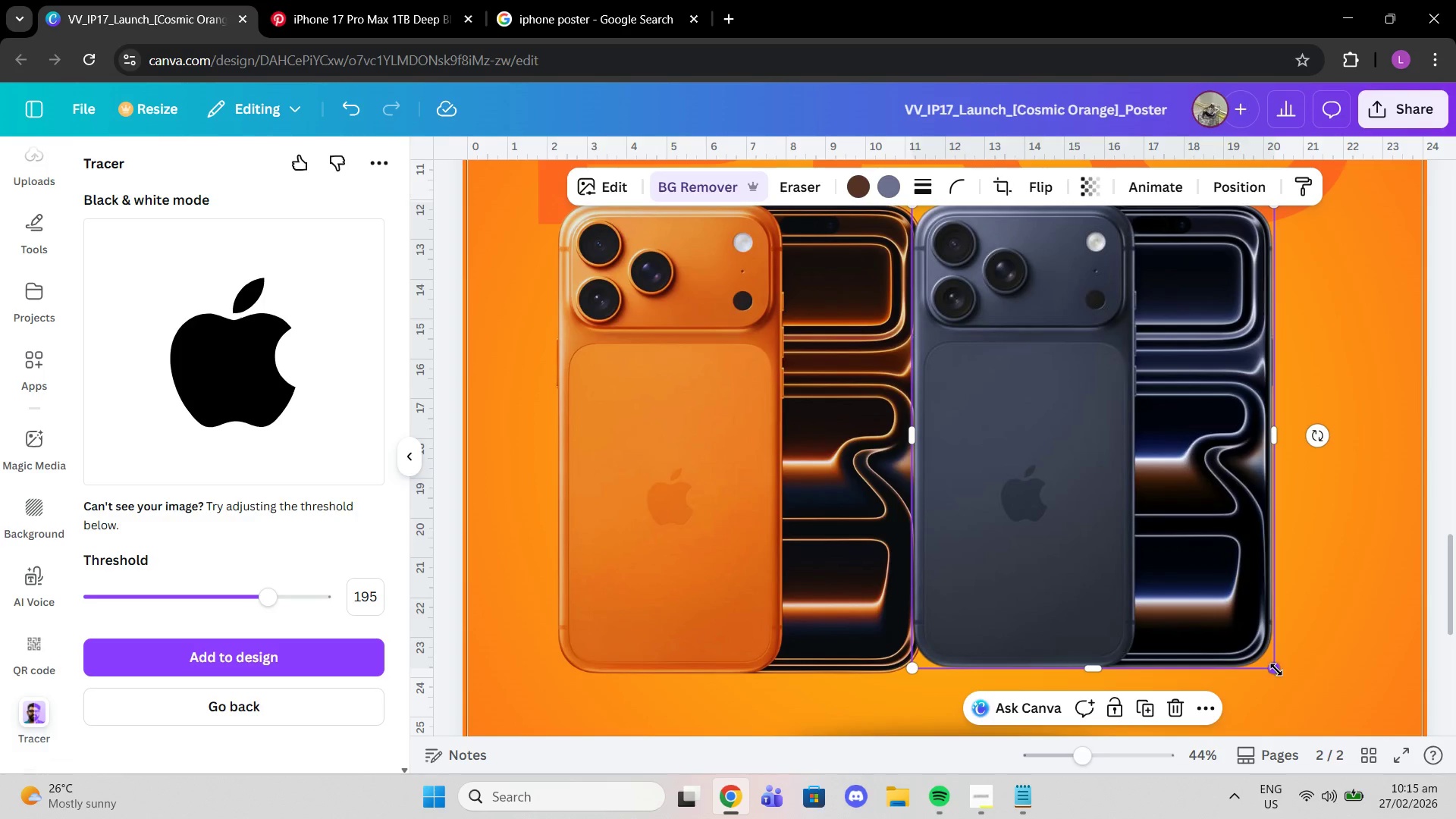 
left_click_drag(start_coordinate=[1274, 672], to_coordinate=[1283, 676])
 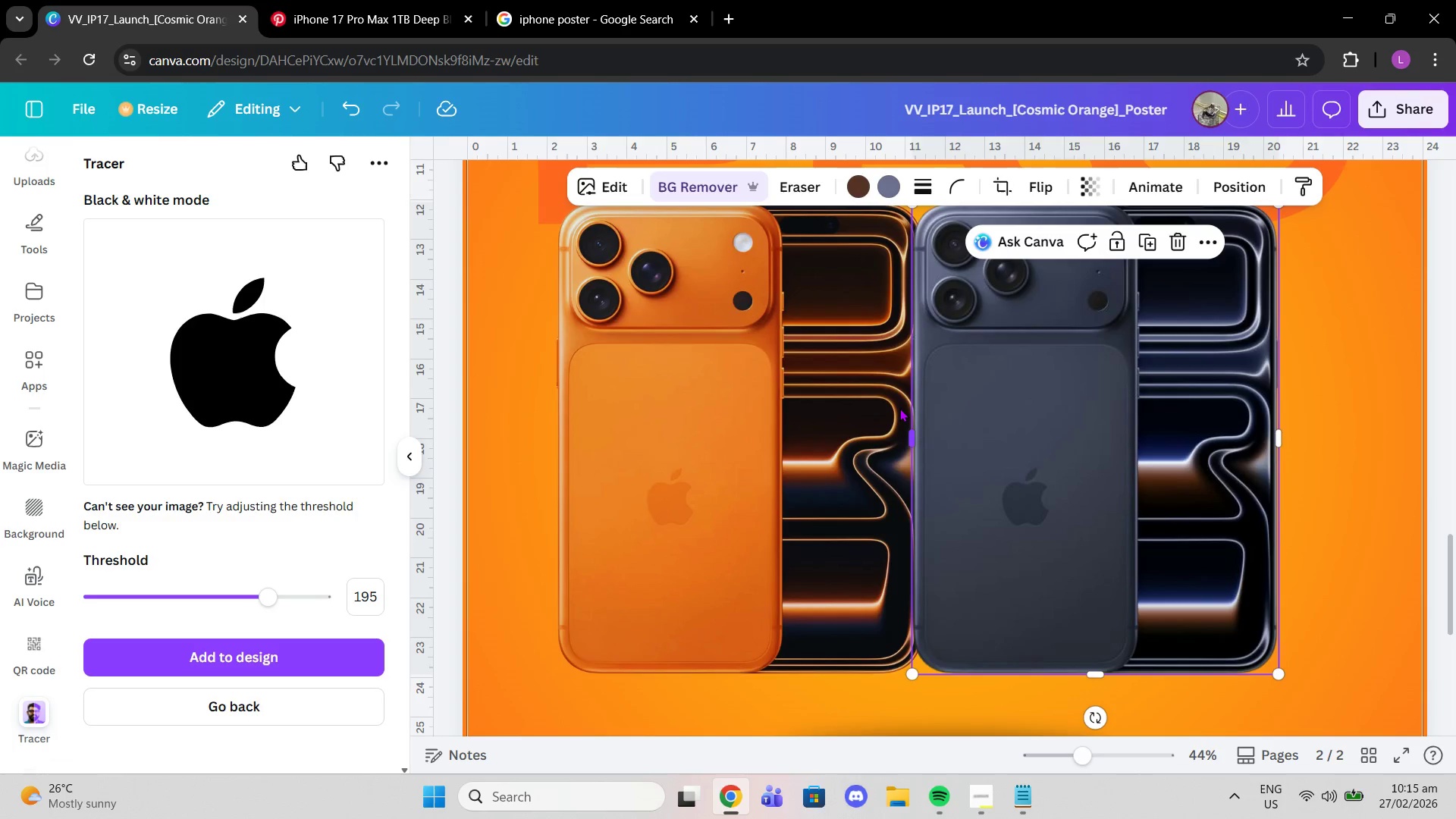 
left_click([899, 408])
 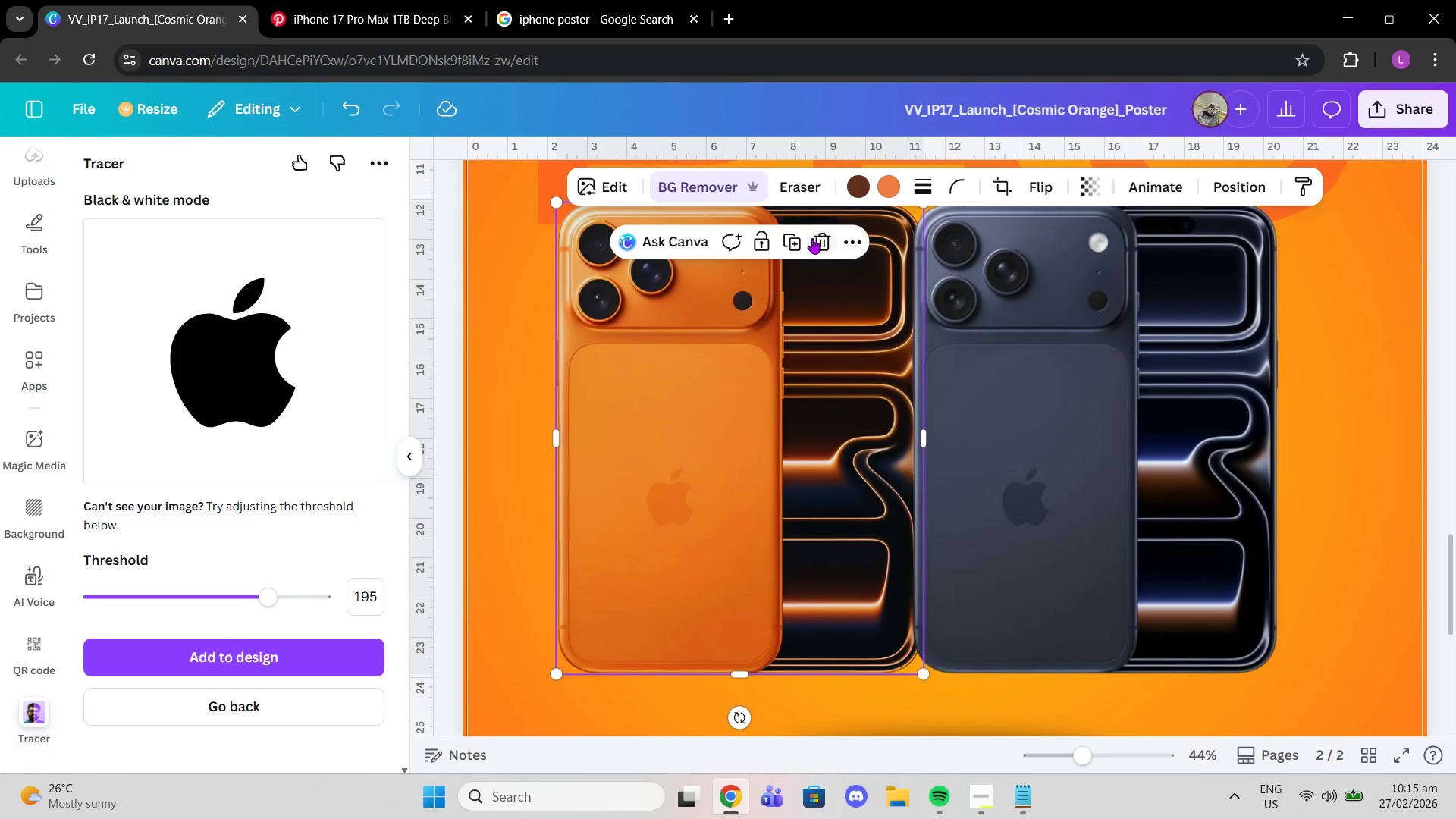 
left_click([812, 238])
 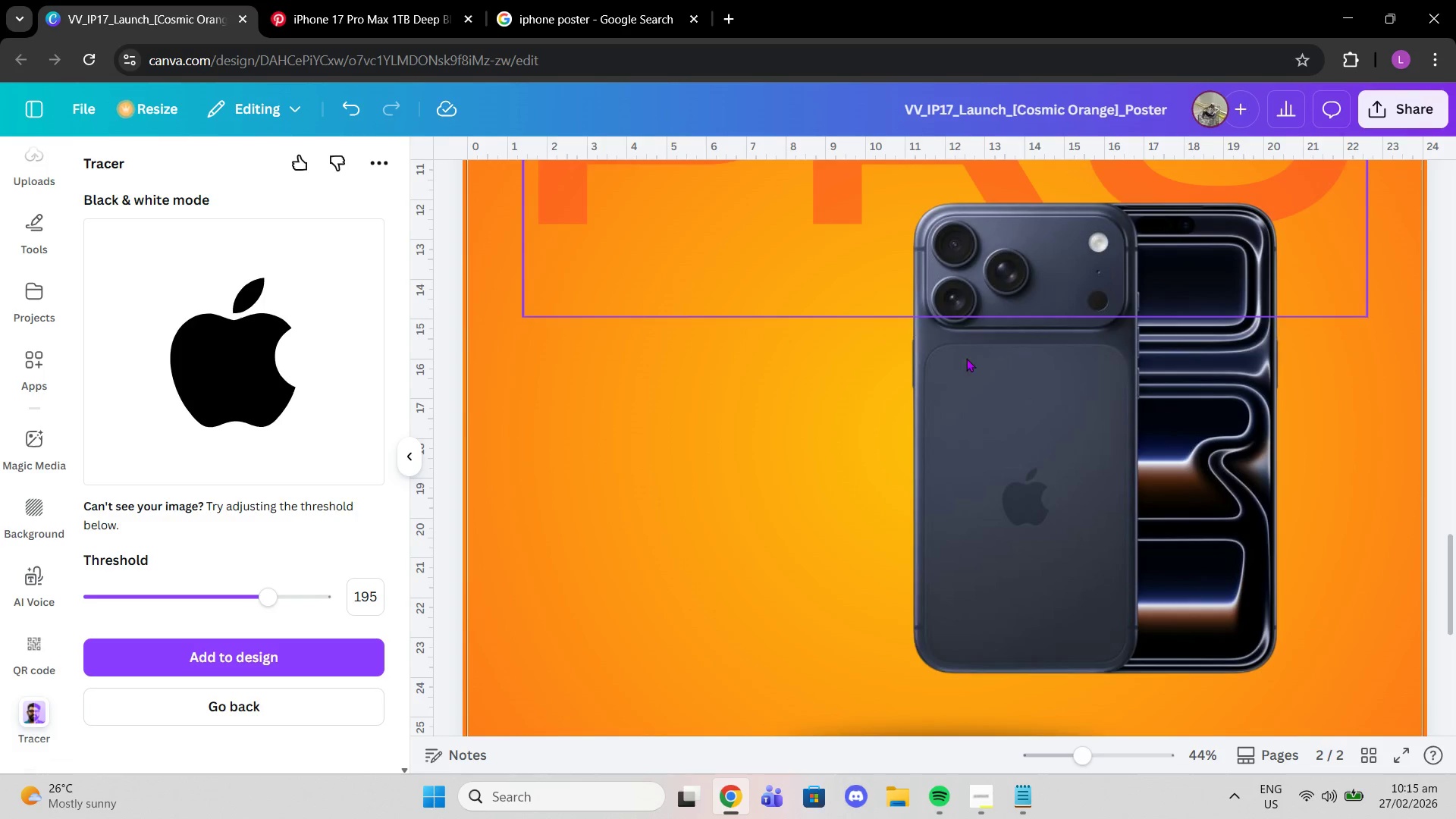 
scroll: coordinate [994, 378], scroll_direction: down, amount: 3.0
 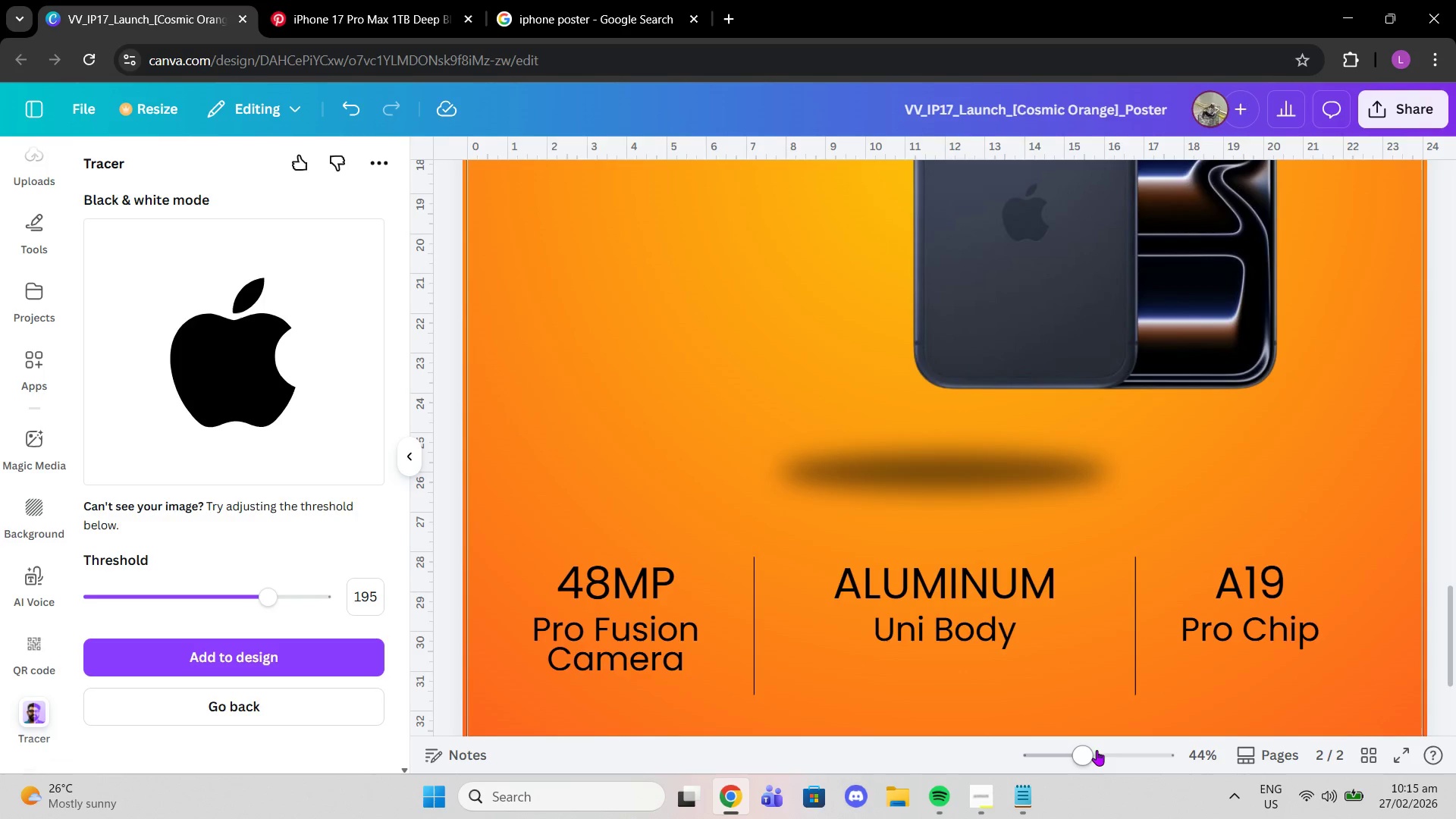 
left_click_drag(start_coordinate=[1086, 752], to_coordinate=[1063, 752])
 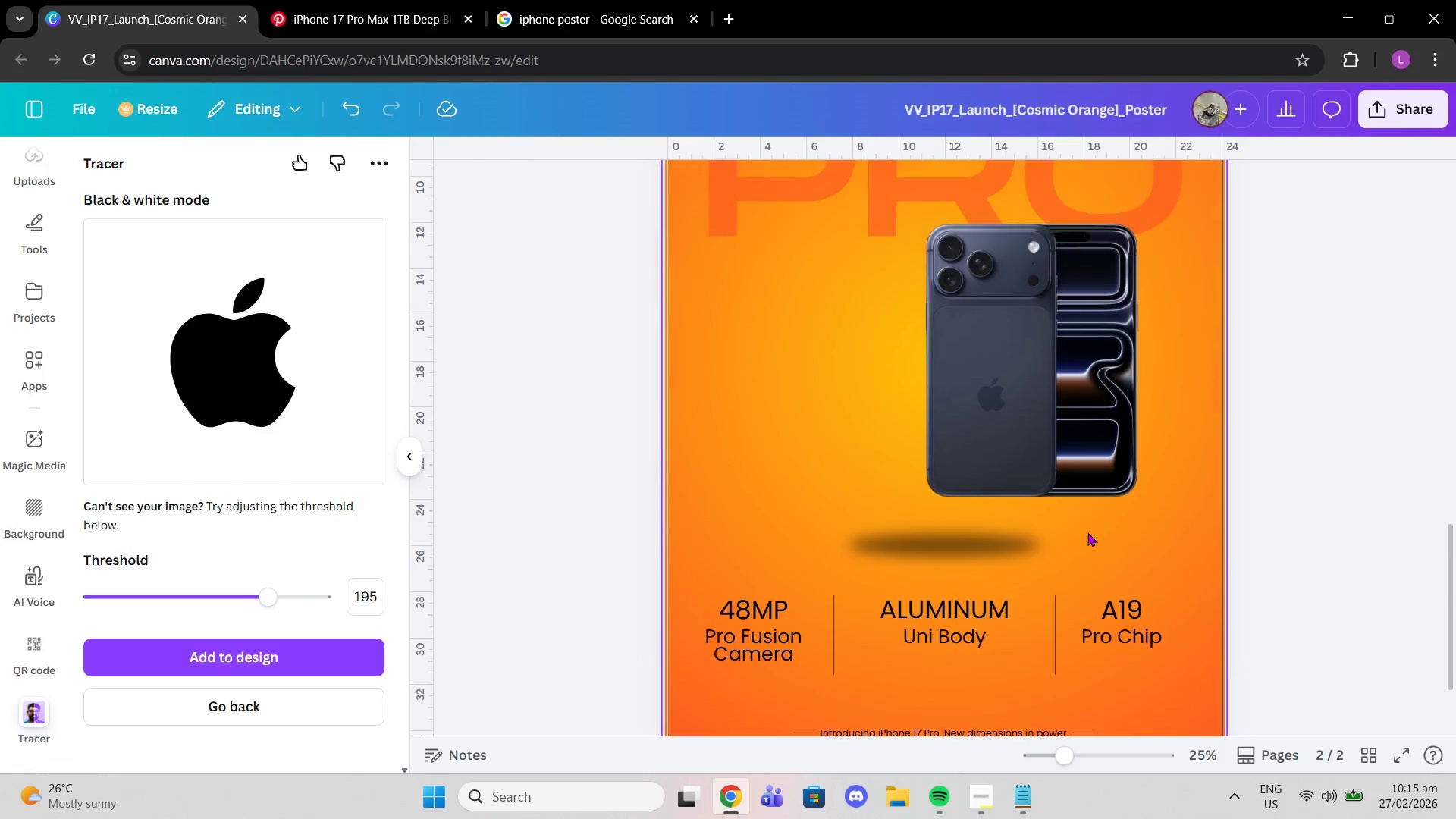 
scroll: coordinate [1089, 519], scroll_direction: up, amount: 7.0
 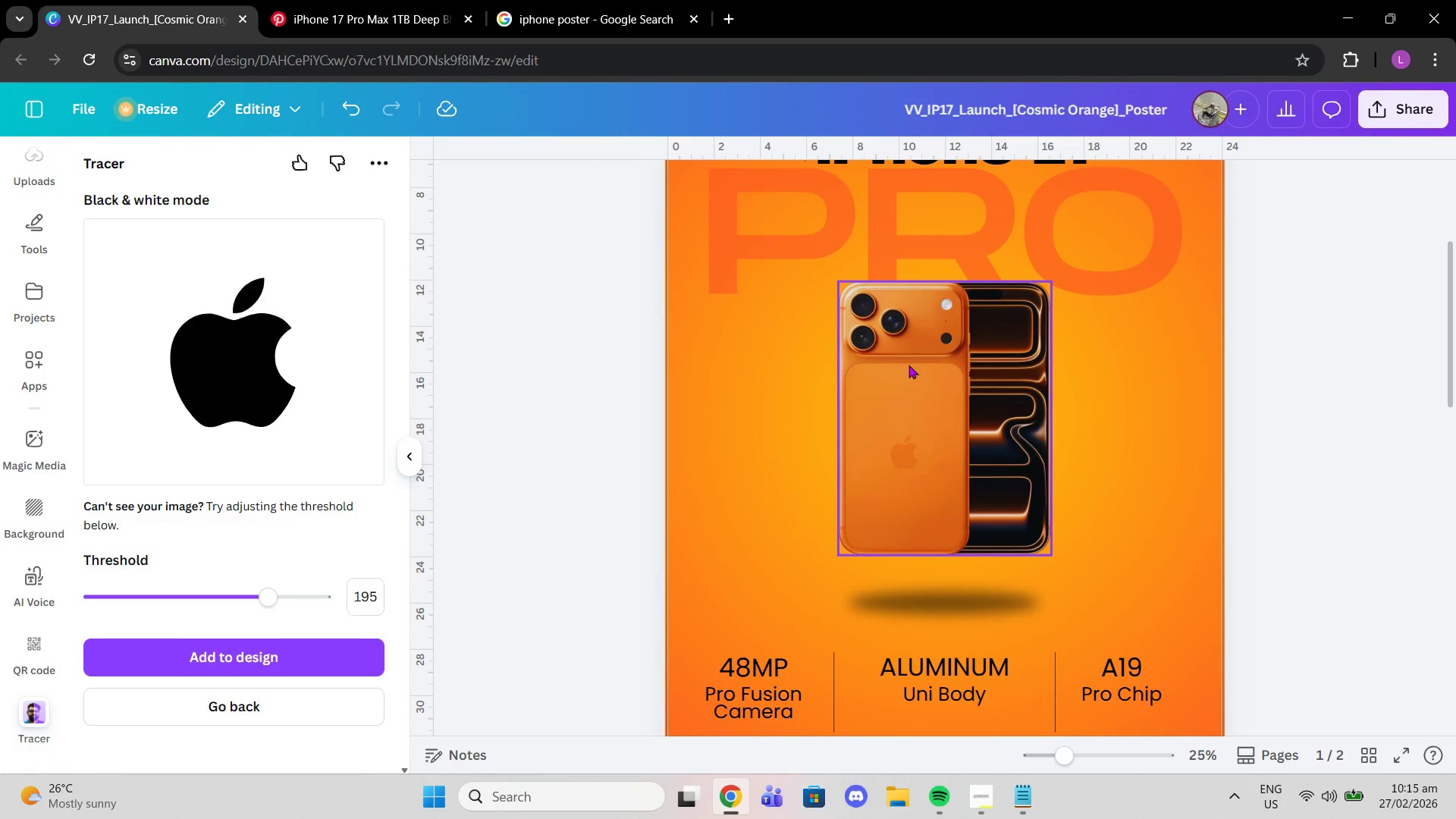 
left_click([908, 365])
 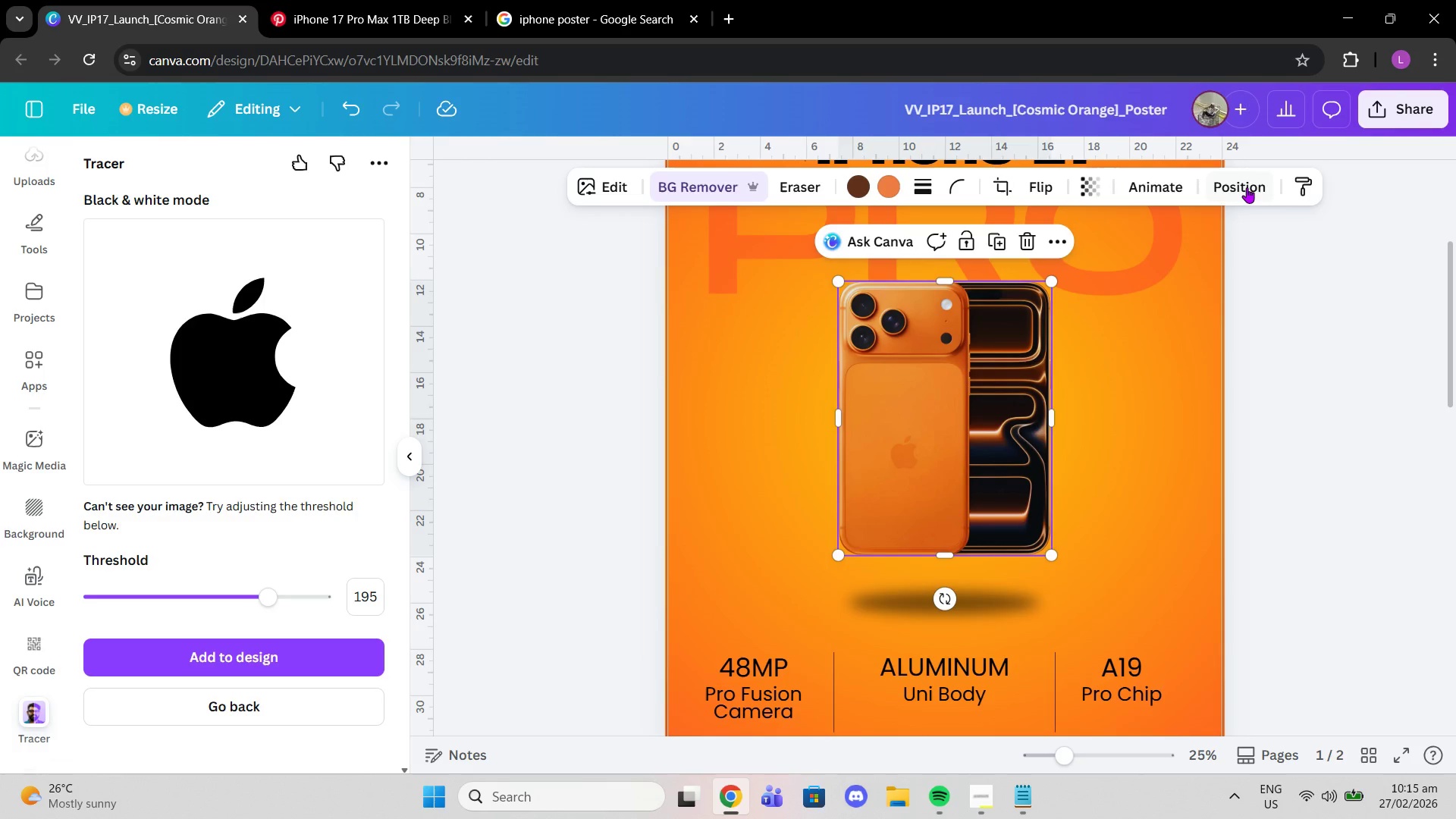 
left_click([1247, 187])
 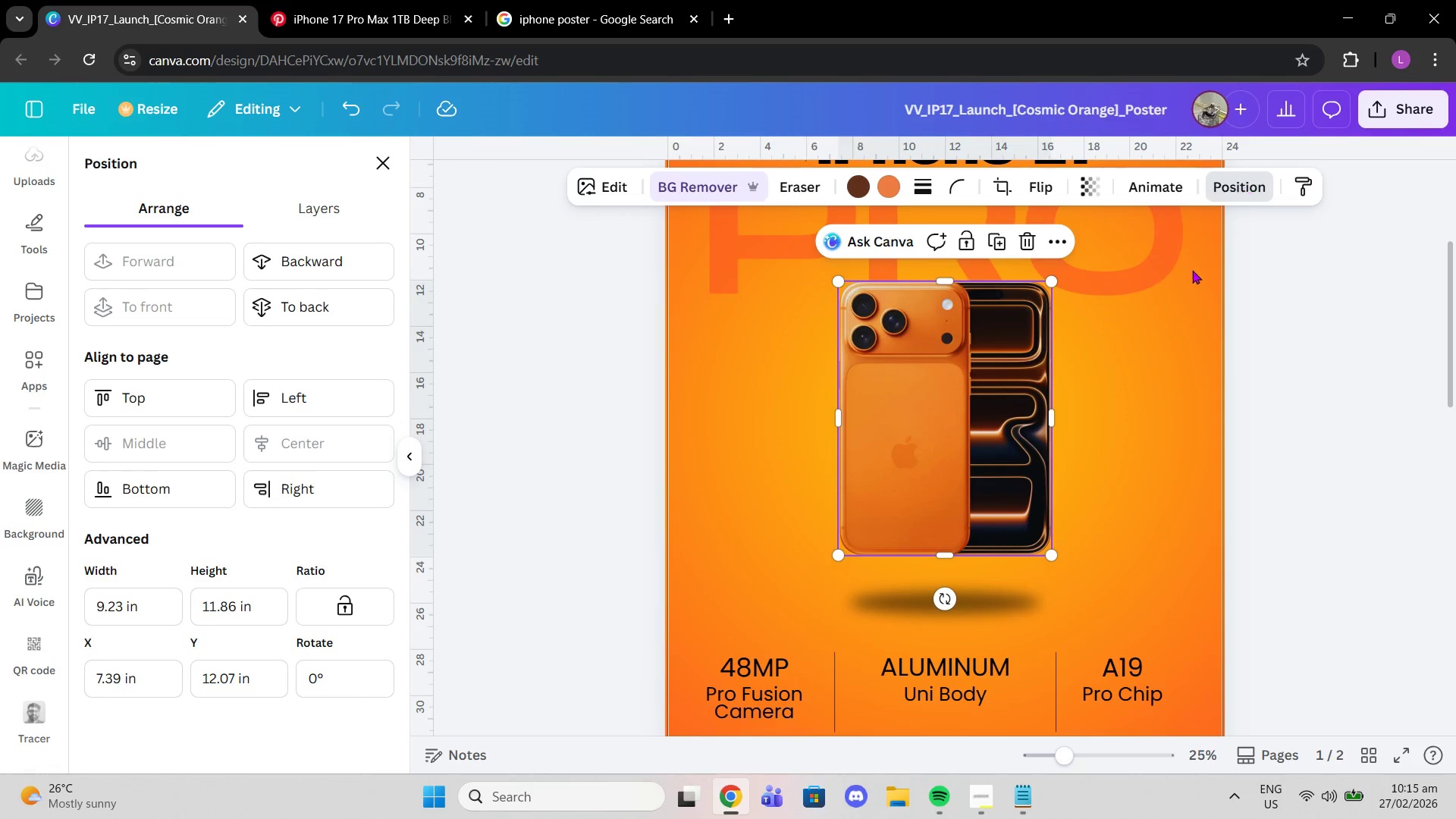 
scroll: coordinate [1090, 431], scroll_direction: down, amount: 9.0
 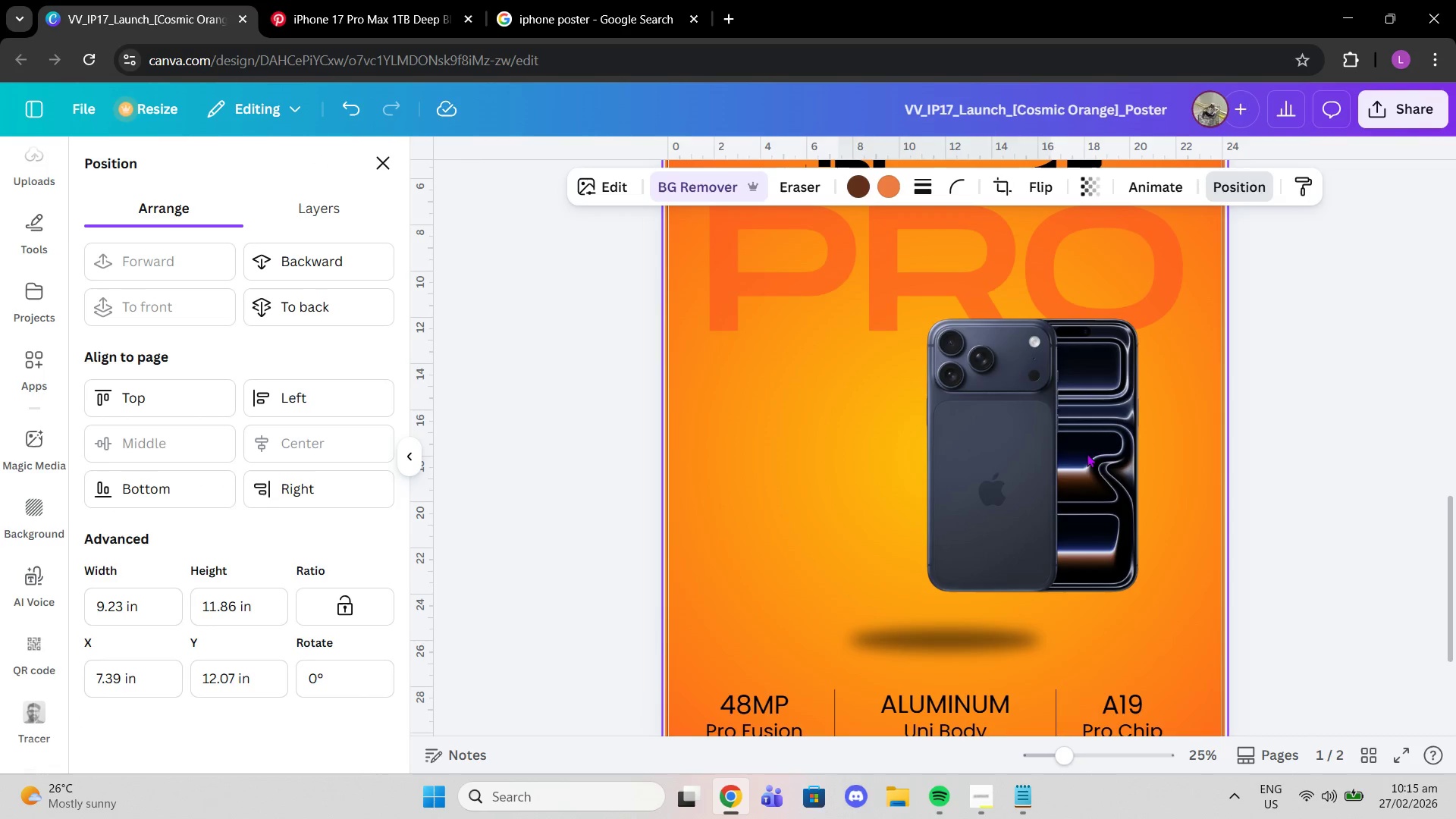 
left_click([1087, 453])
 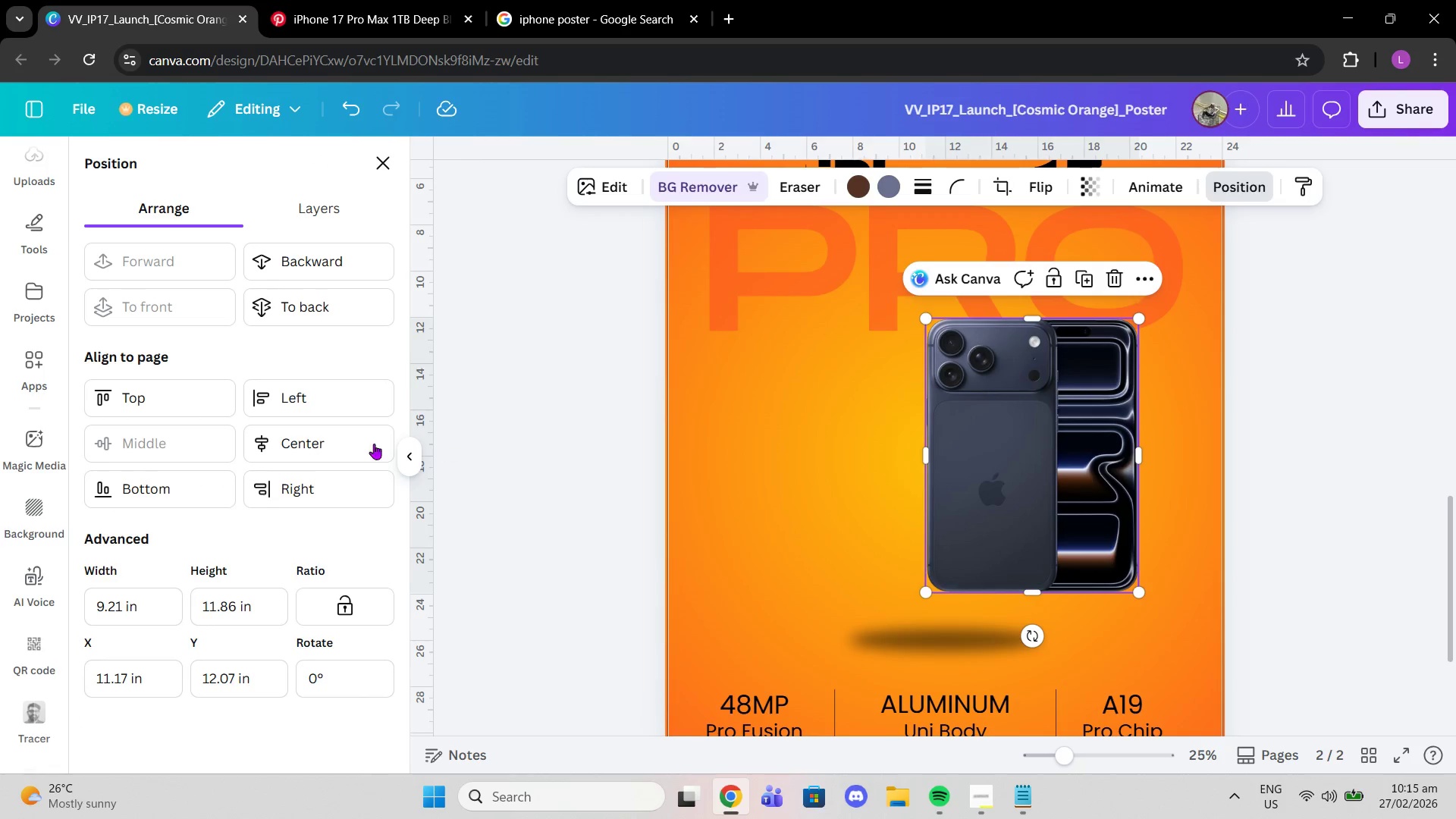 
left_click([356, 443])
 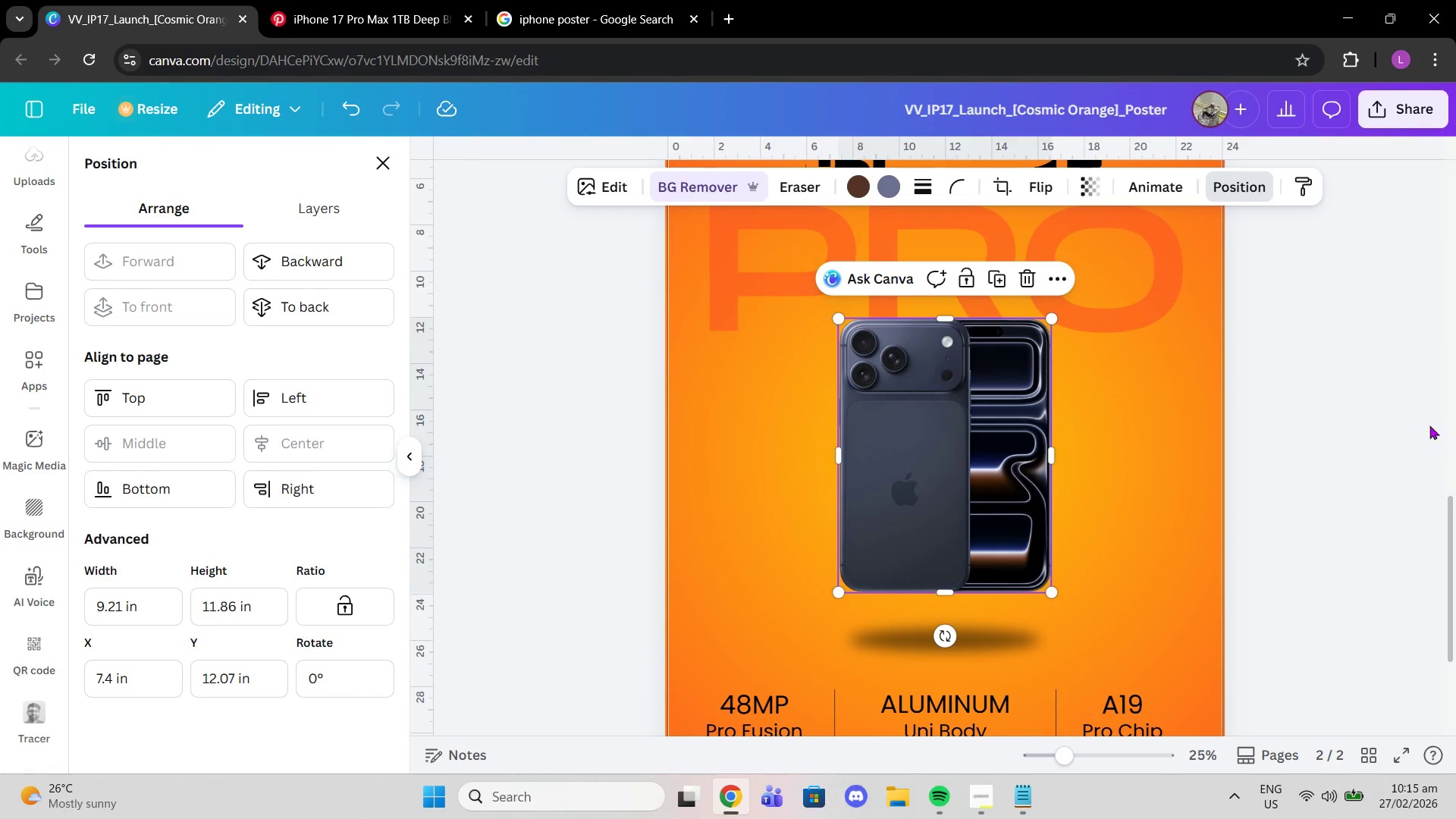 
left_click([1370, 425])
 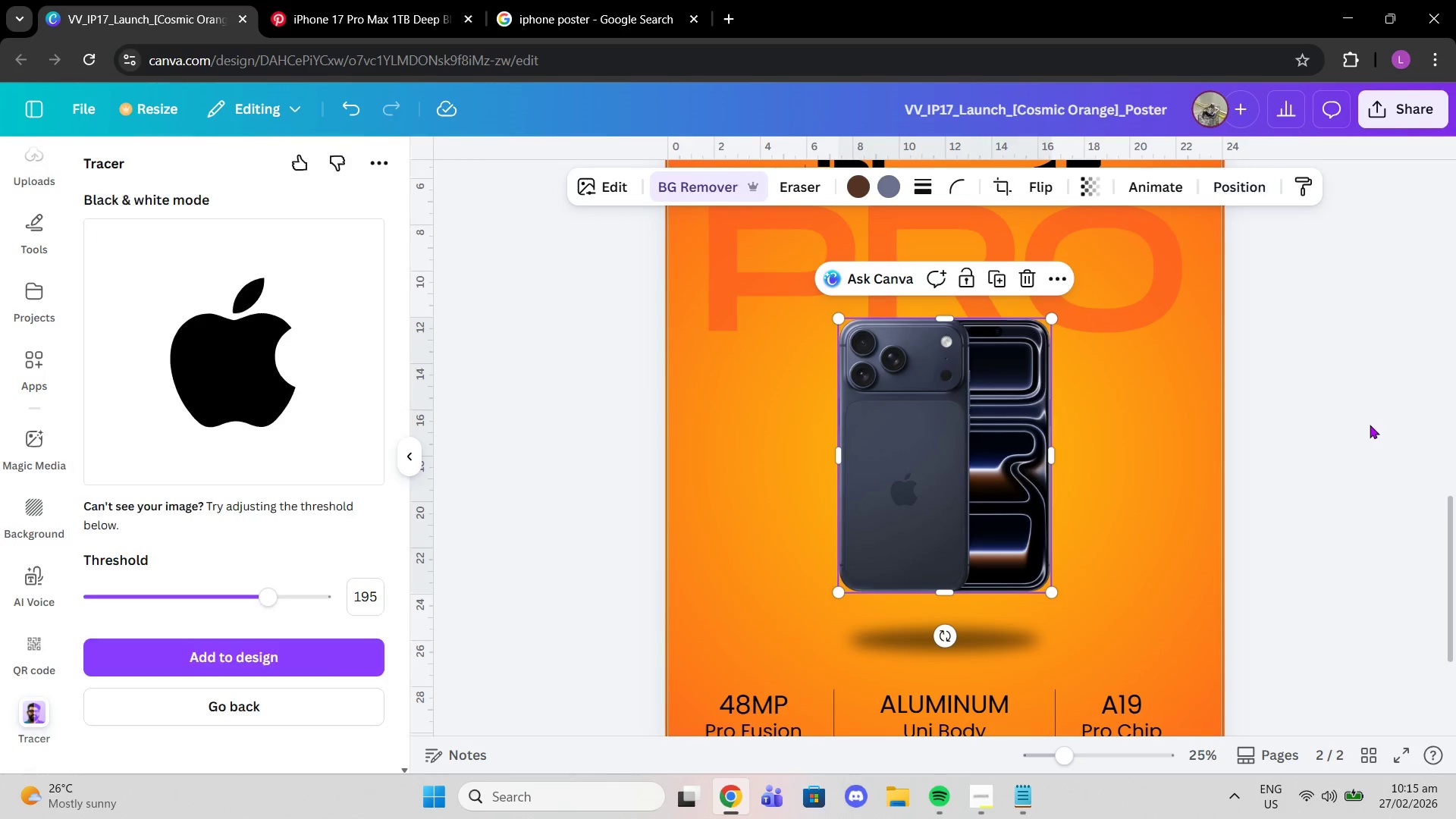 
left_click([1370, 425])
 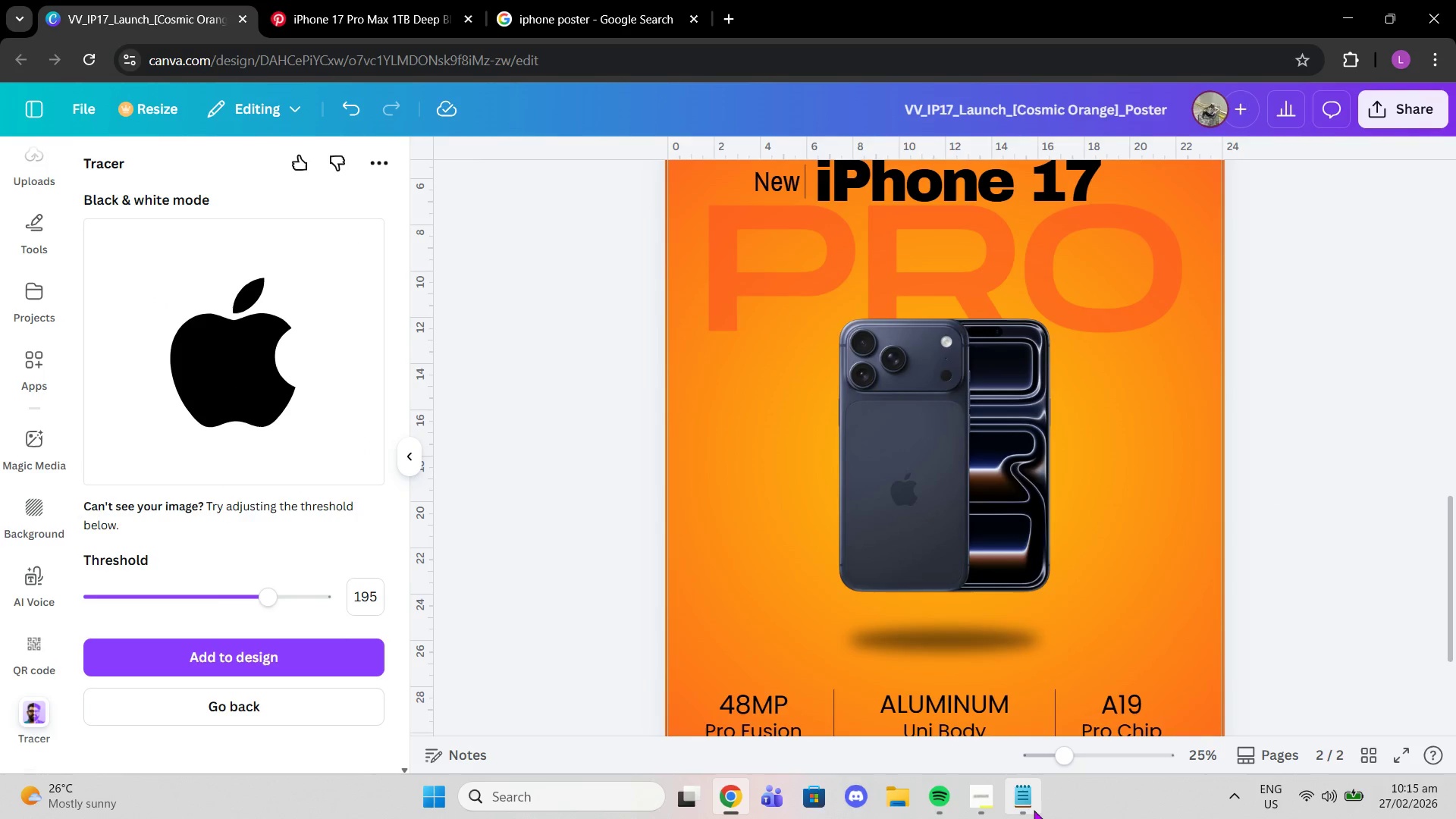 
left_click([1025, 810])
 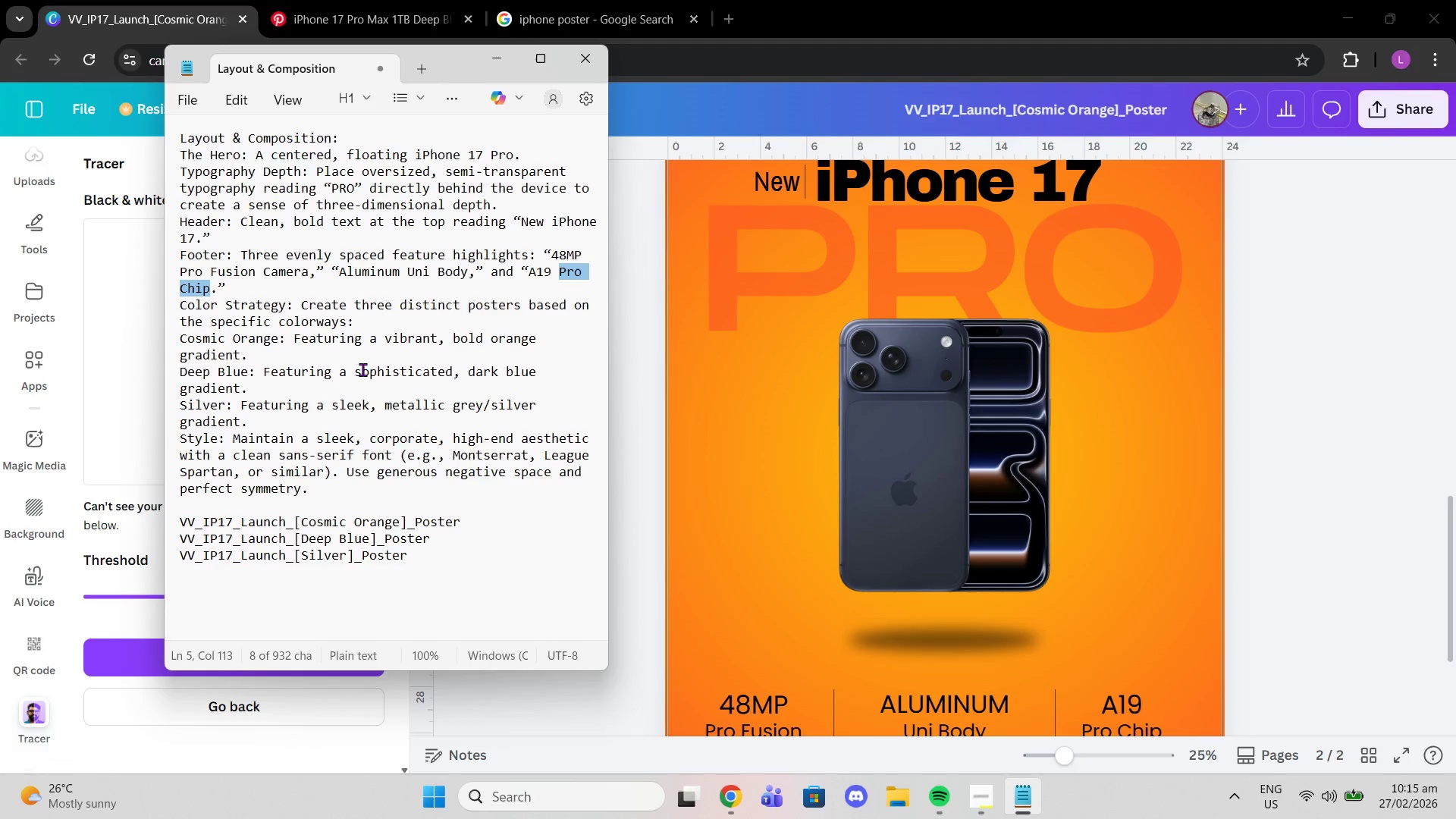 
left_click_drag(start_coordinate=[354, 372], to_coordinate=[240, 389])
 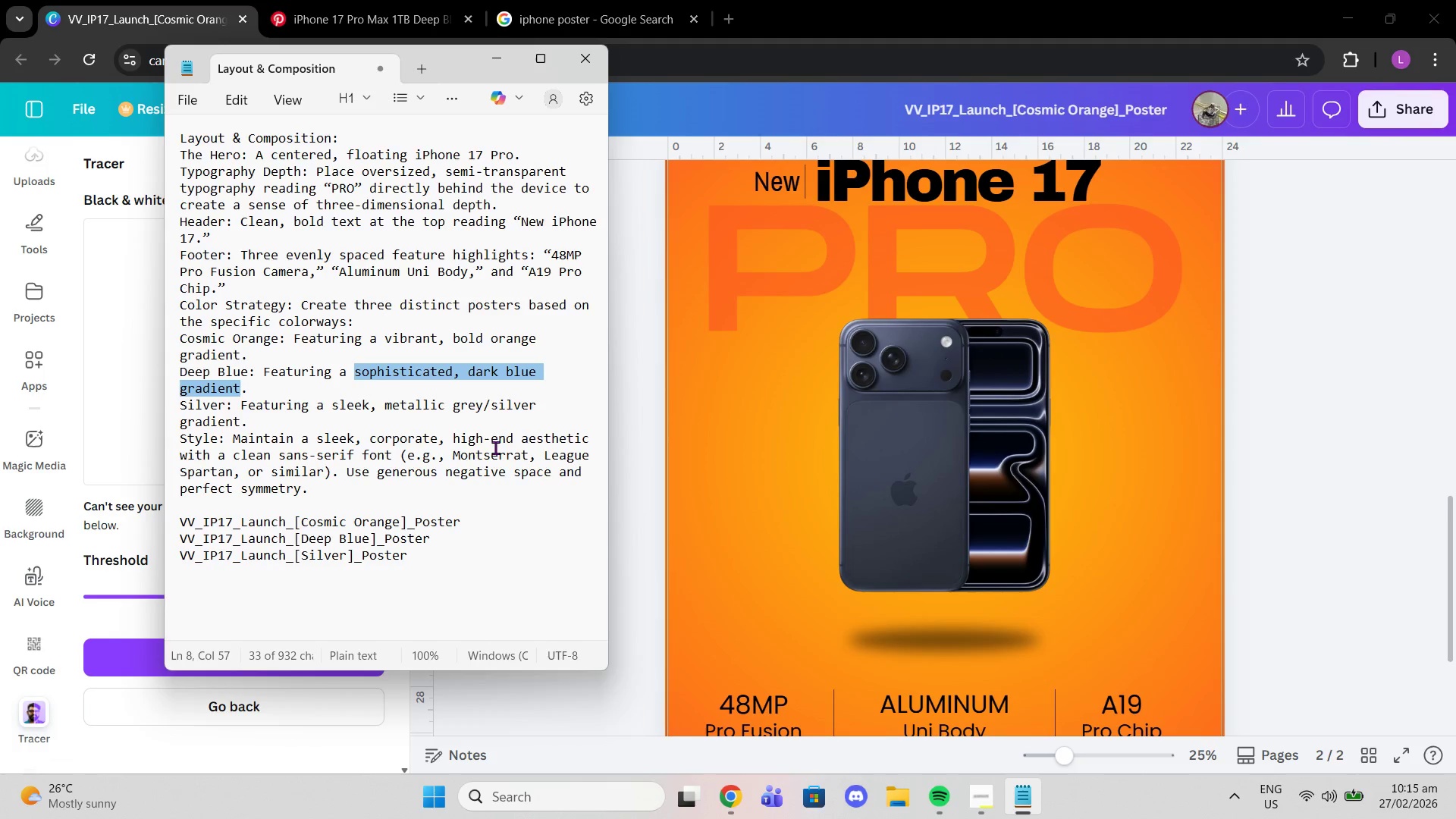 
key(Control+C)
 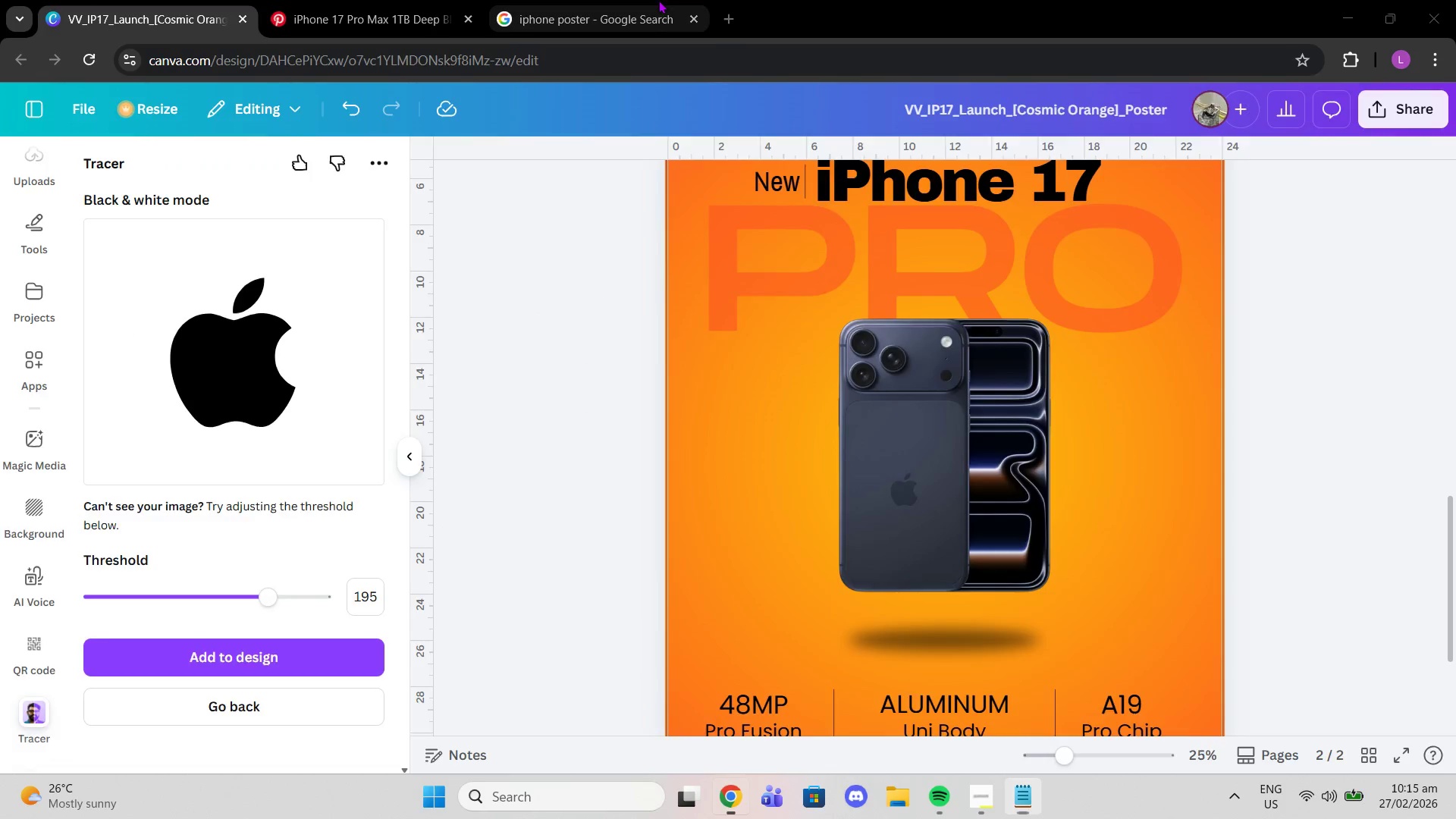 
left_click([658, 0])
 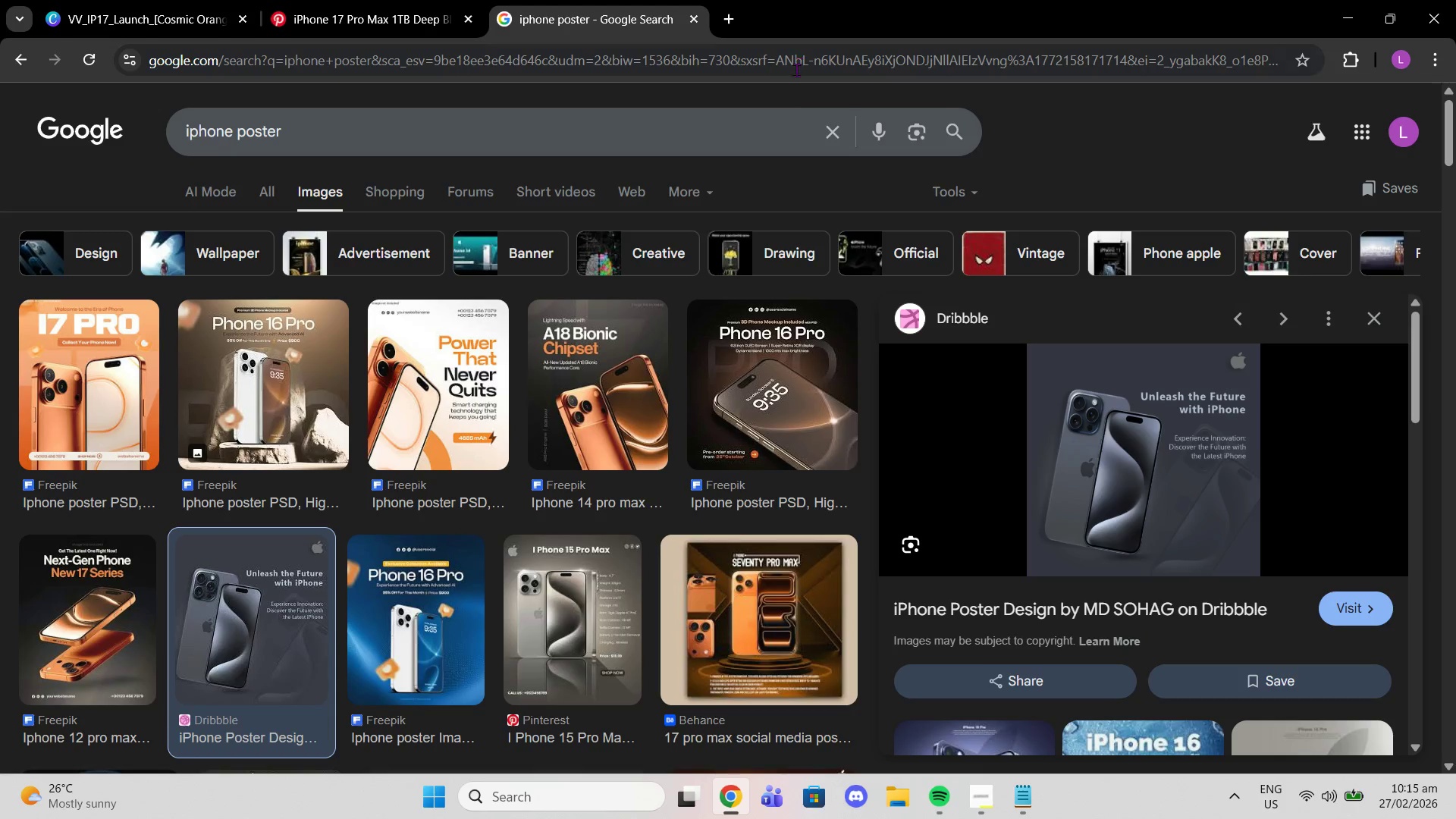 
left_click([830, 131])
 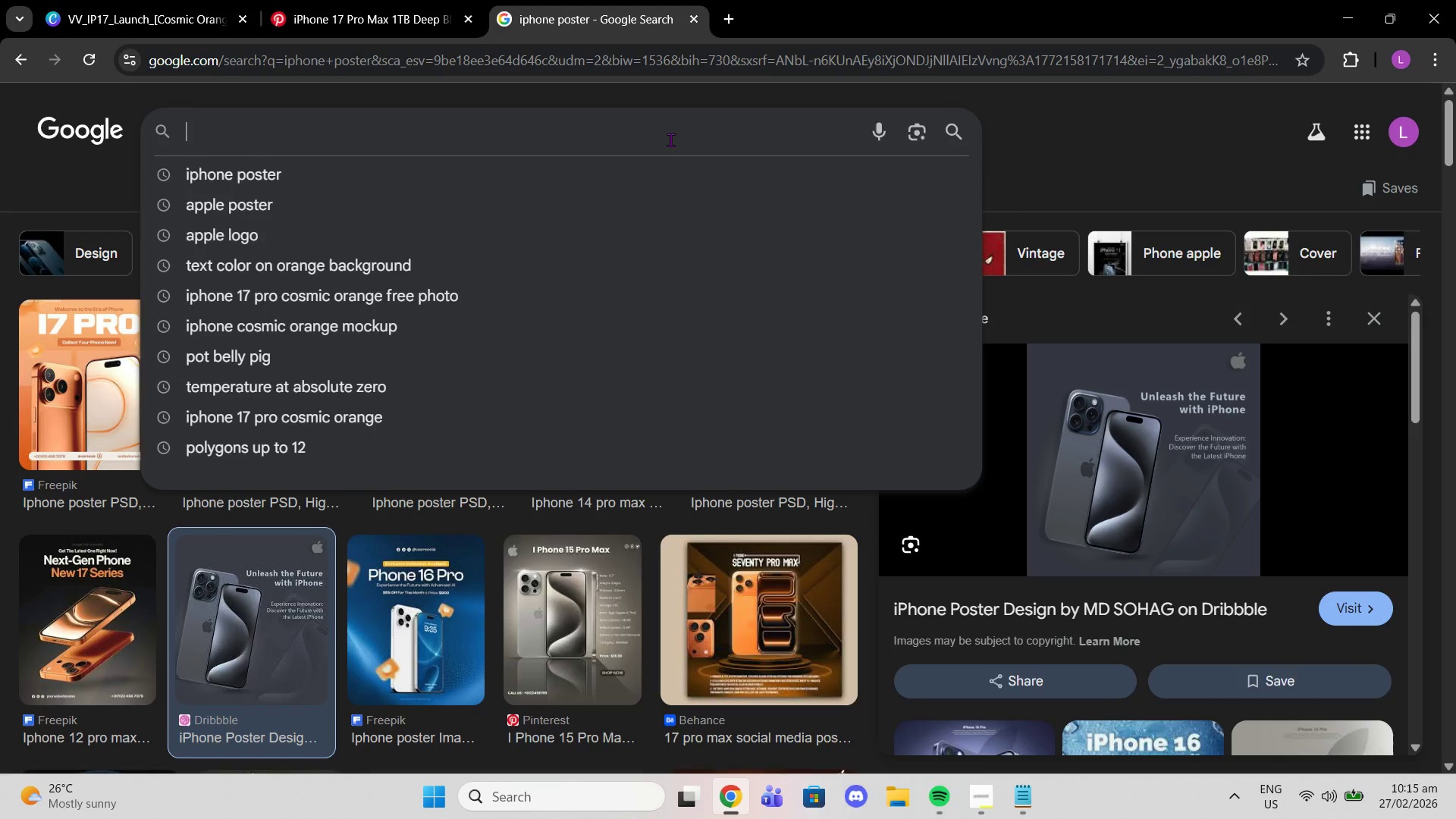 
key(Control+V)
 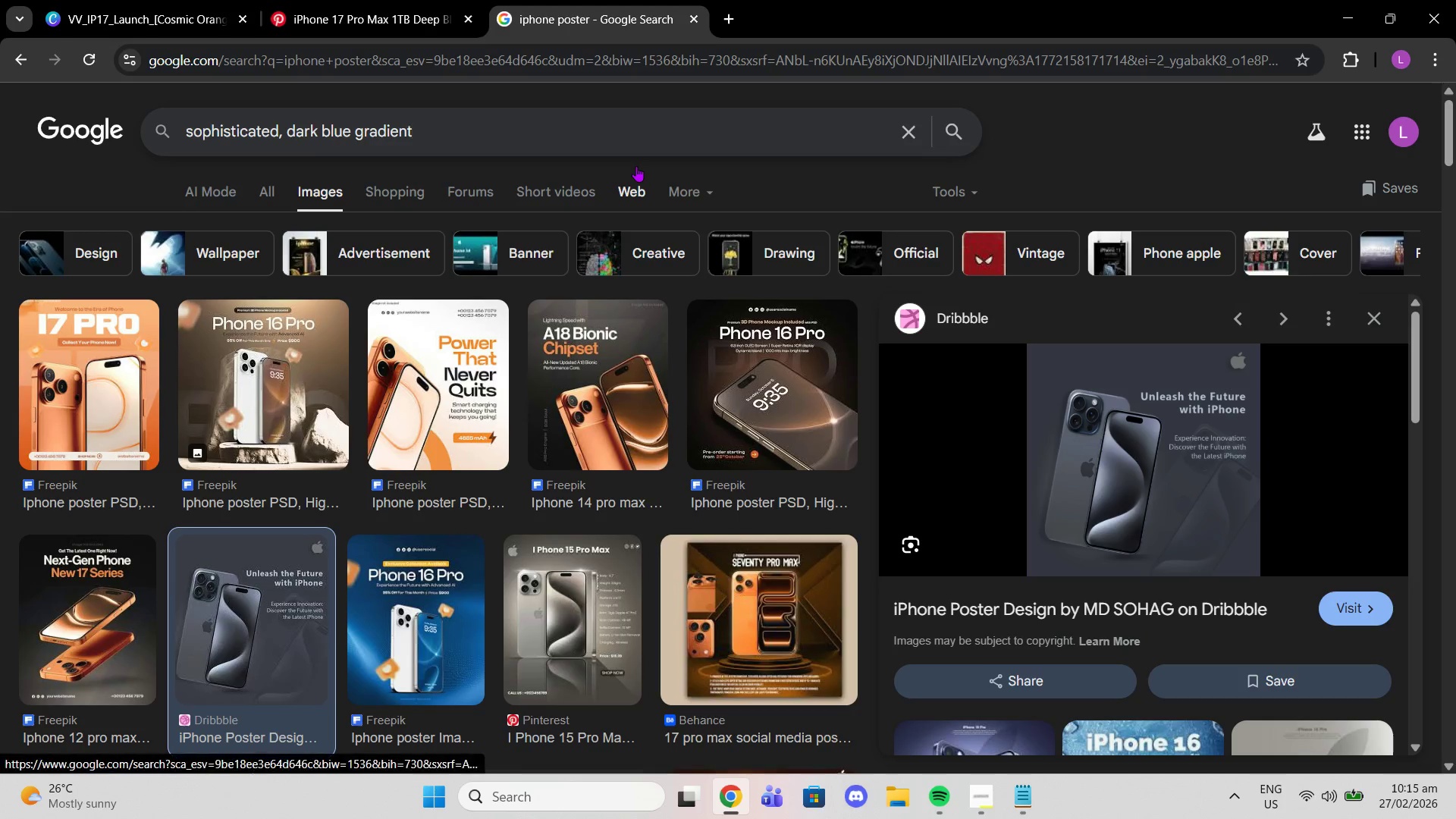 
type( hexcode for iph)
key(Backspace)
key(Backspace)
key(Backspace)
key(Backspace)
key(Backspace)
key(Backspace)
key(Backspace)
type(backghround kgroui)
key(Backspace)
key(Backspace)
type(und for iphone 17 pro )
key(Backspace)
key(Backspace)
key(Backspace)
key(Backspace)
type(deep blue)
 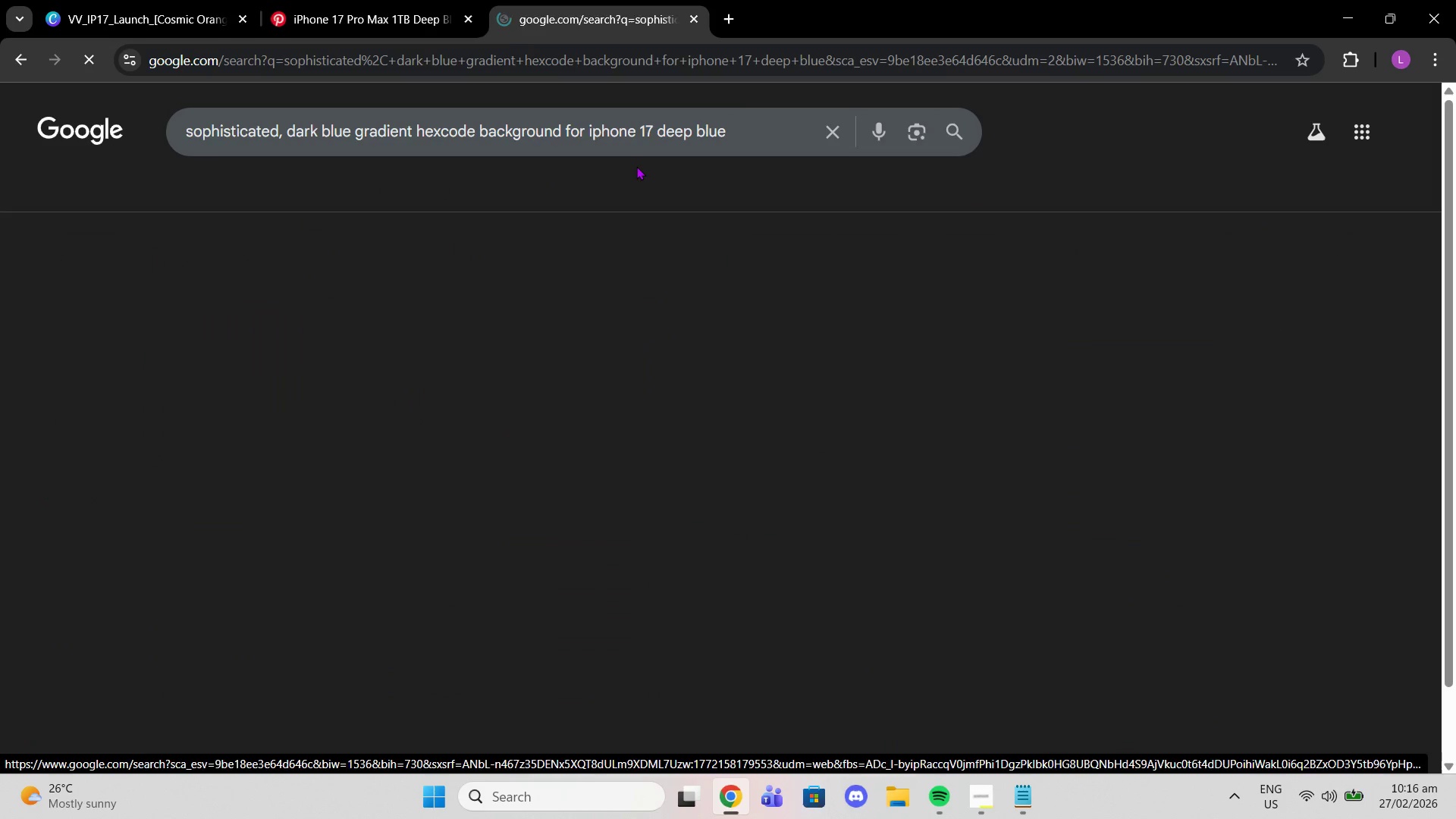 
key(Enter)
 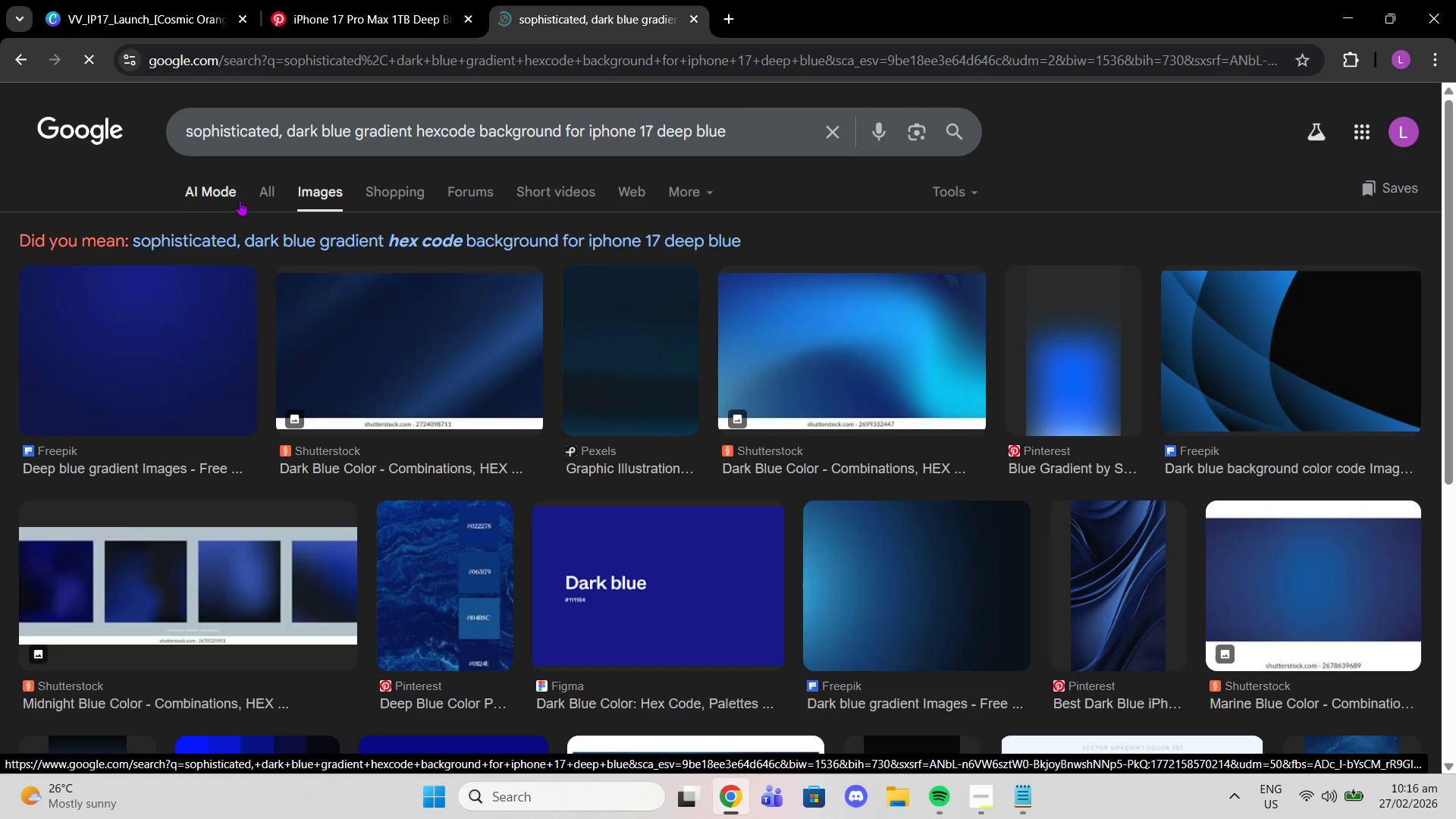 
left_click([262, 198])
 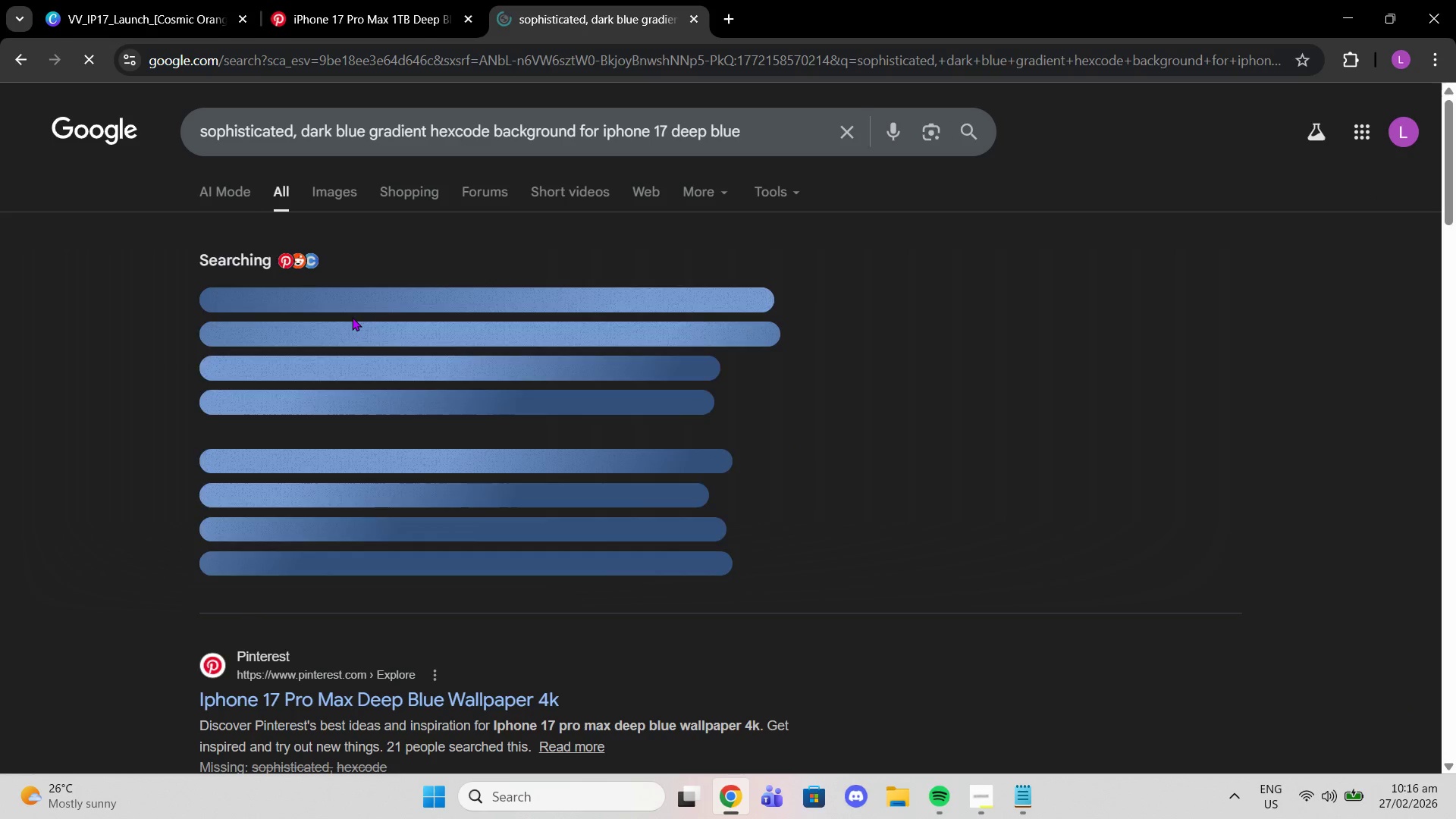 
mouse_move([366, 263])
 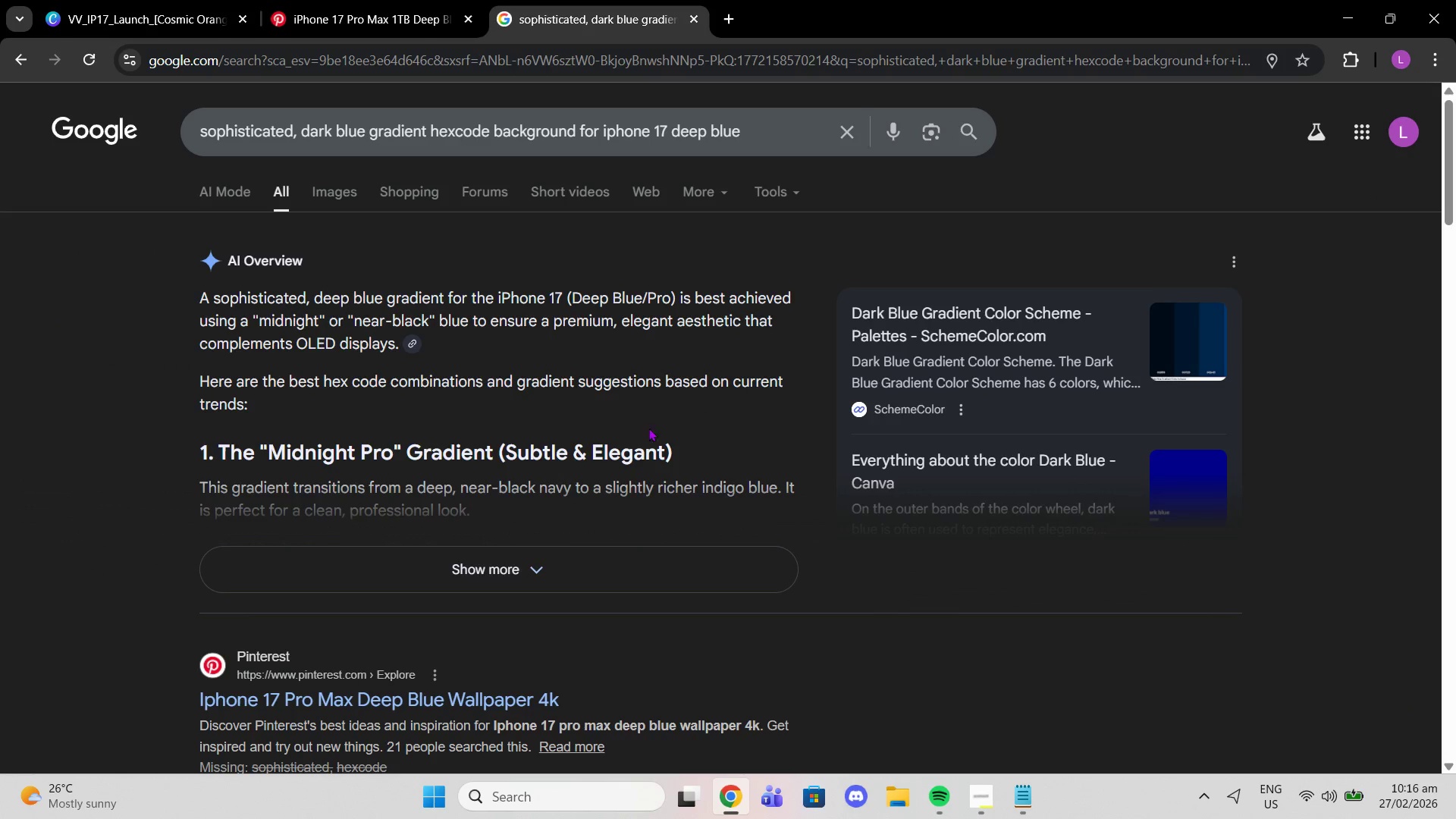 
left_click([584, 561])
 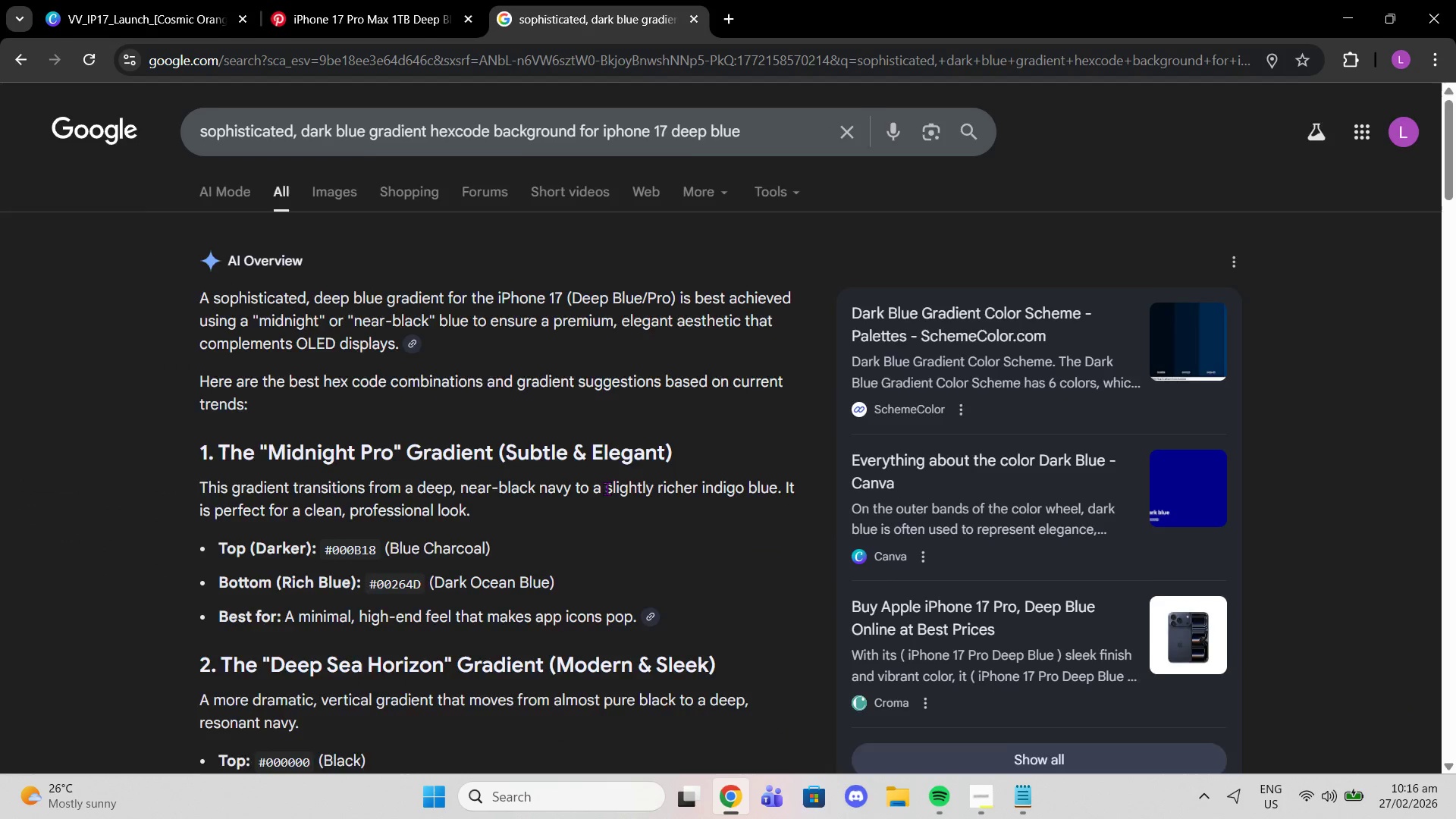 
scroll: coordinate [606, 484], scroll_direction: down, amount: 2.0
 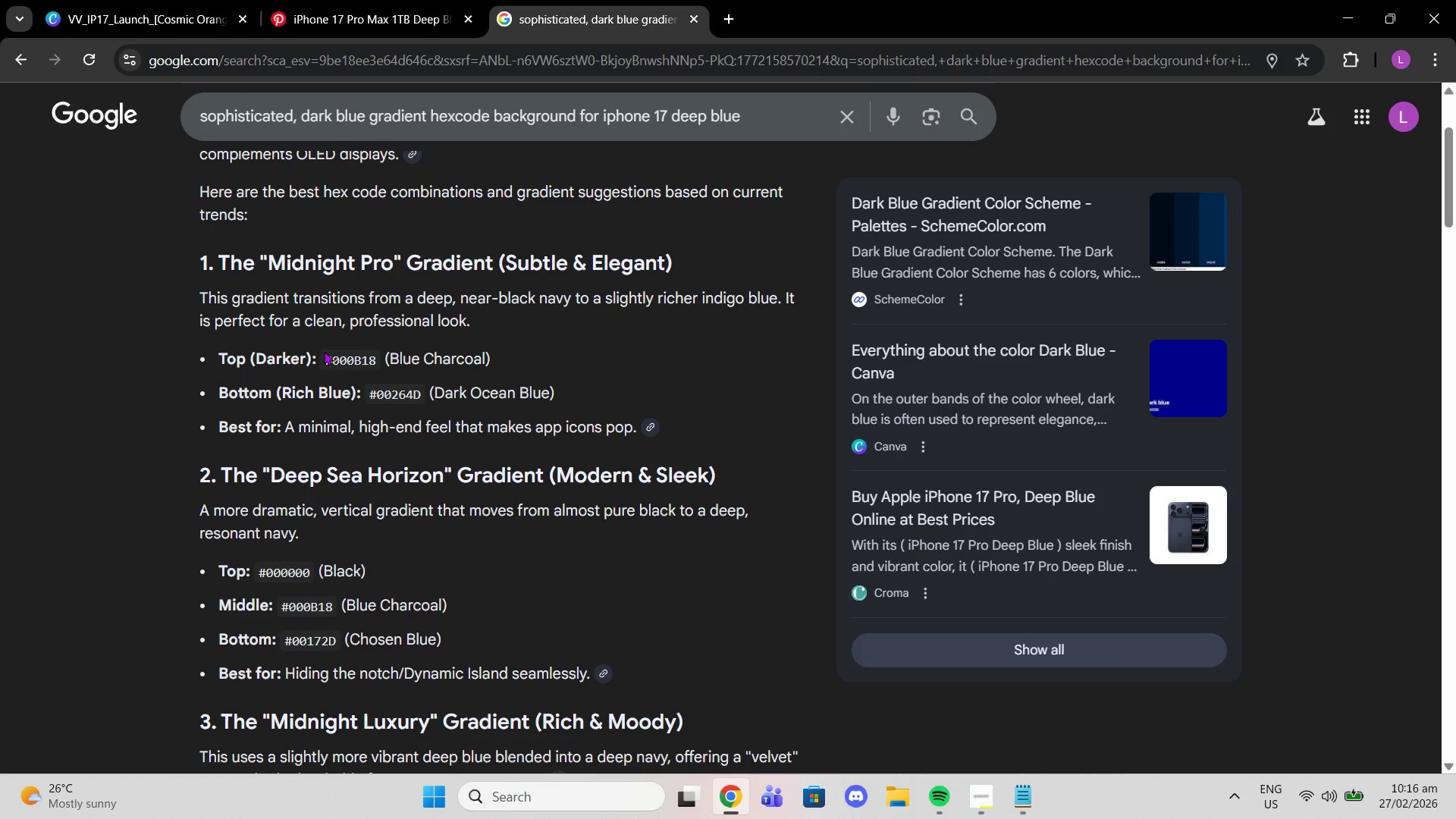 
left_click_drag(start_coordinate=[324, 364], to_coordinate=[378, 364])
 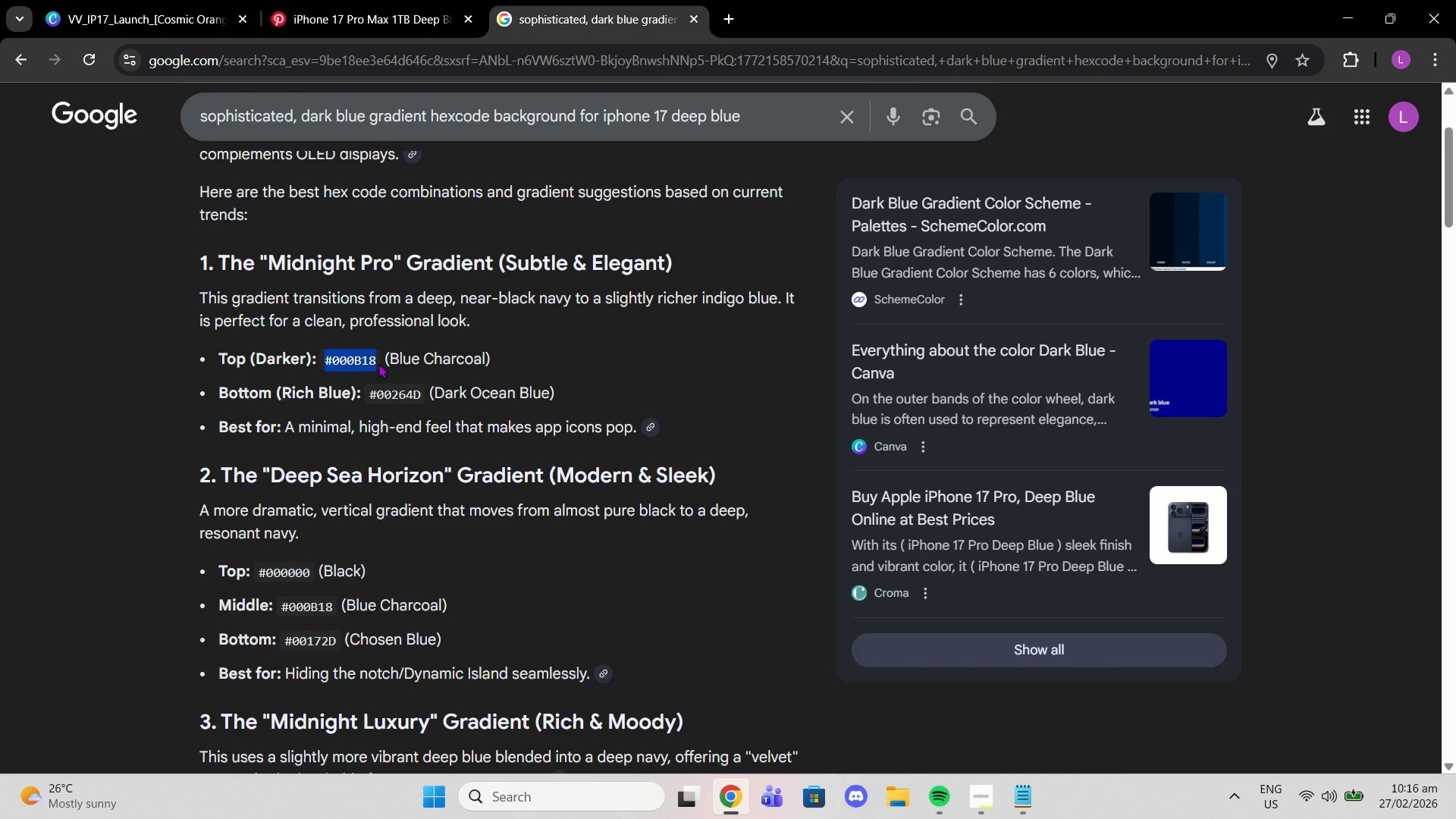 
key(Control+ControlLeft)
 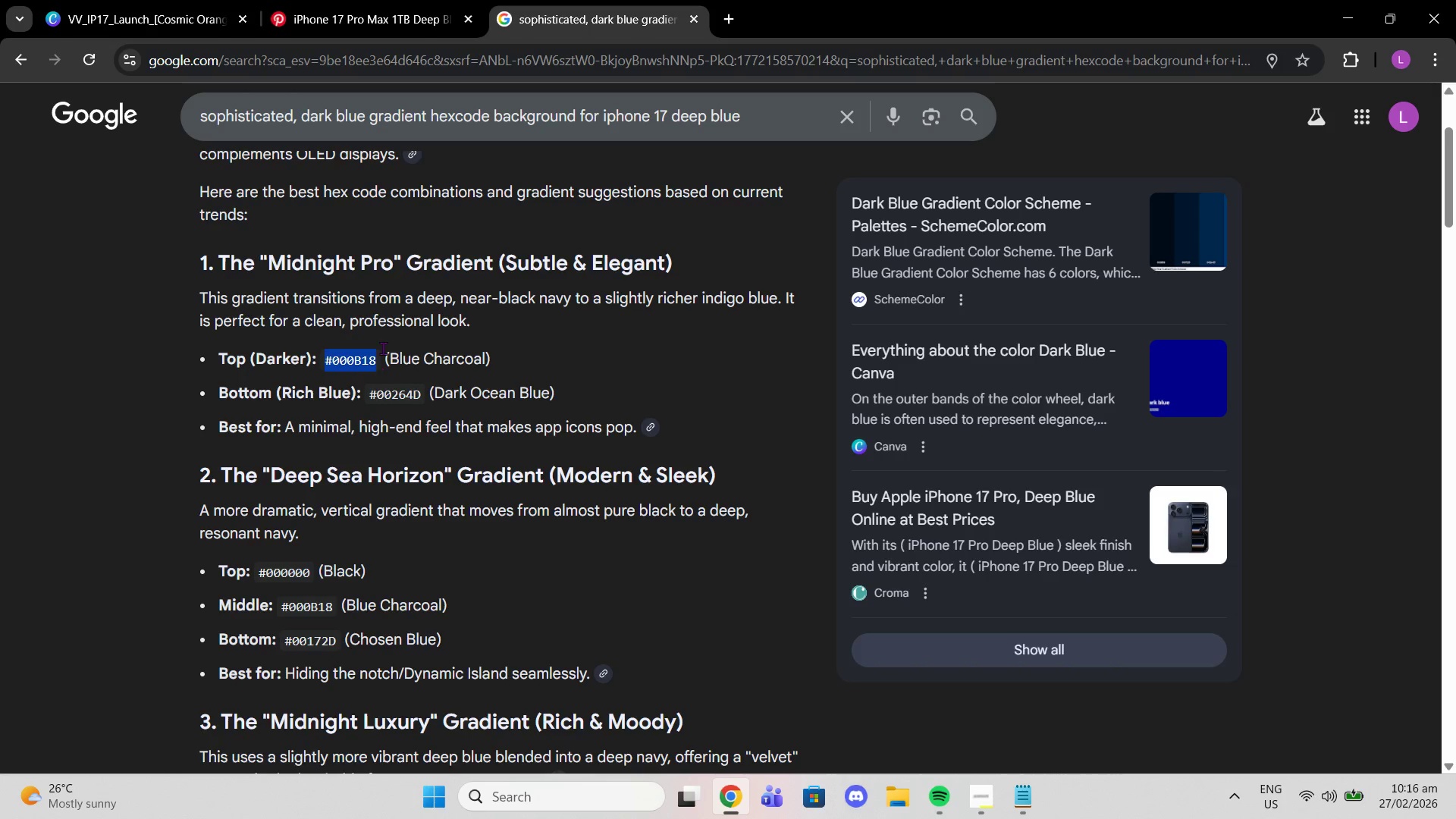 
key(Control+C)
 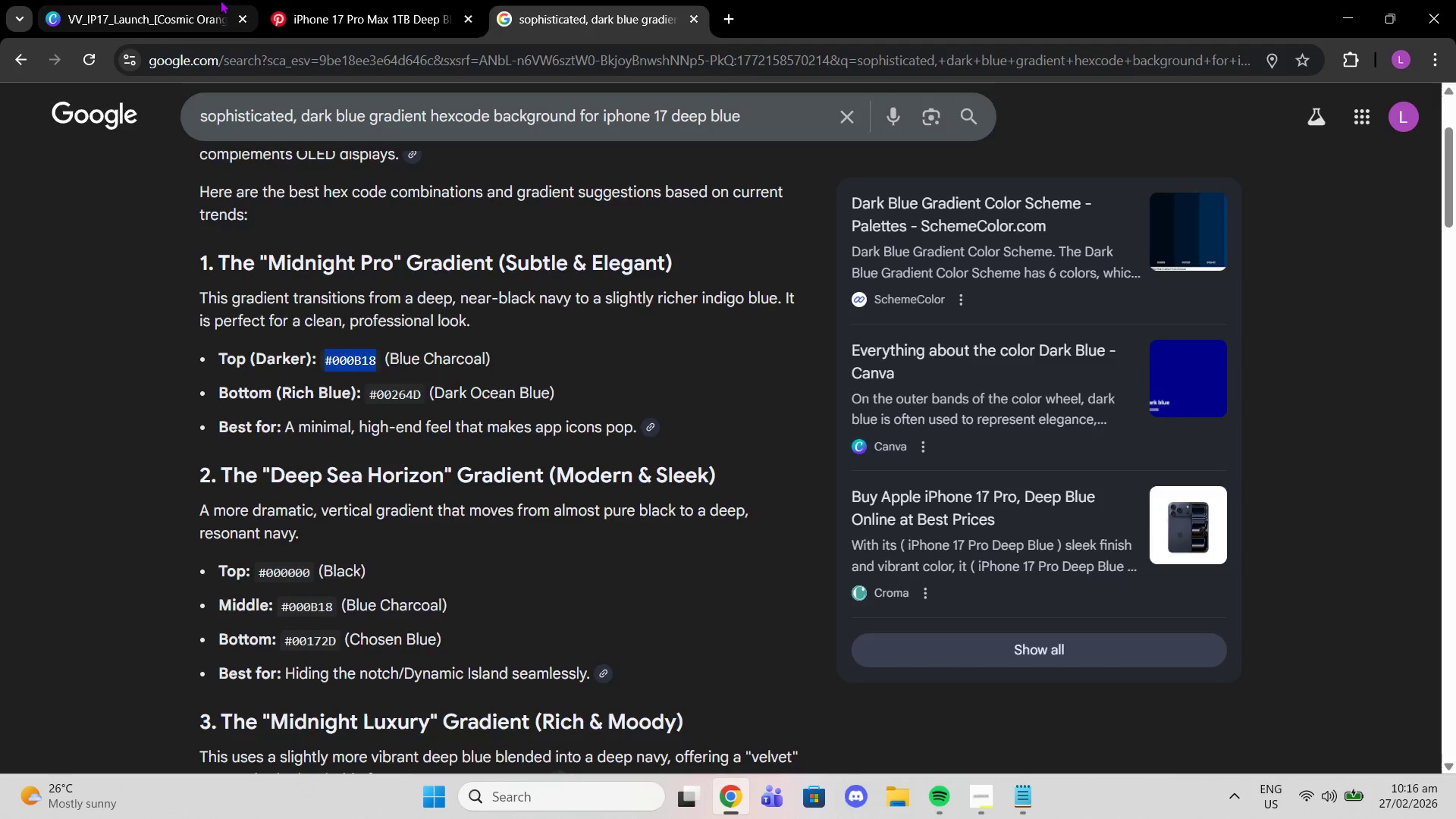 
left_click([220, 0])
 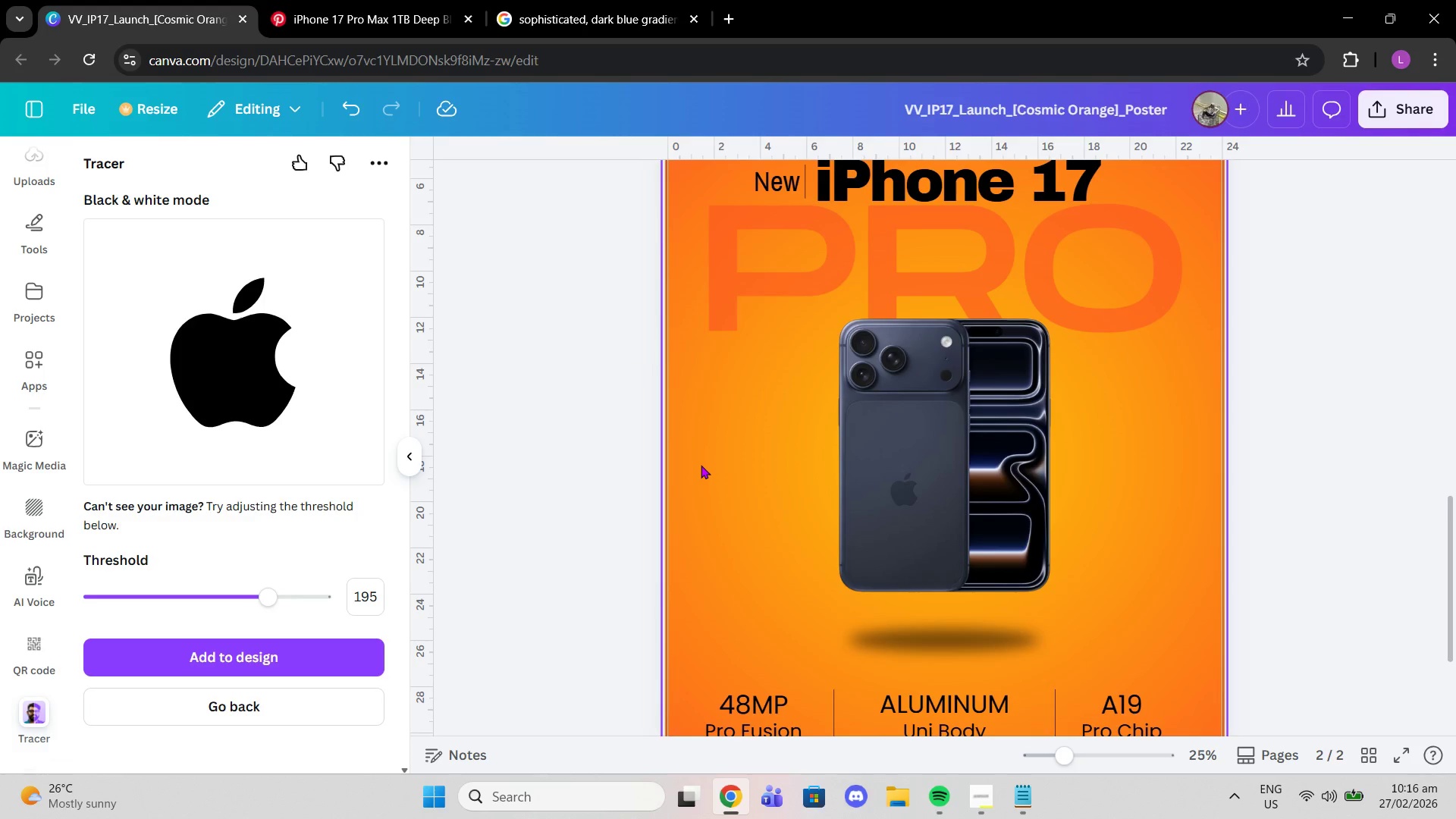 
left_click([701, 465])
 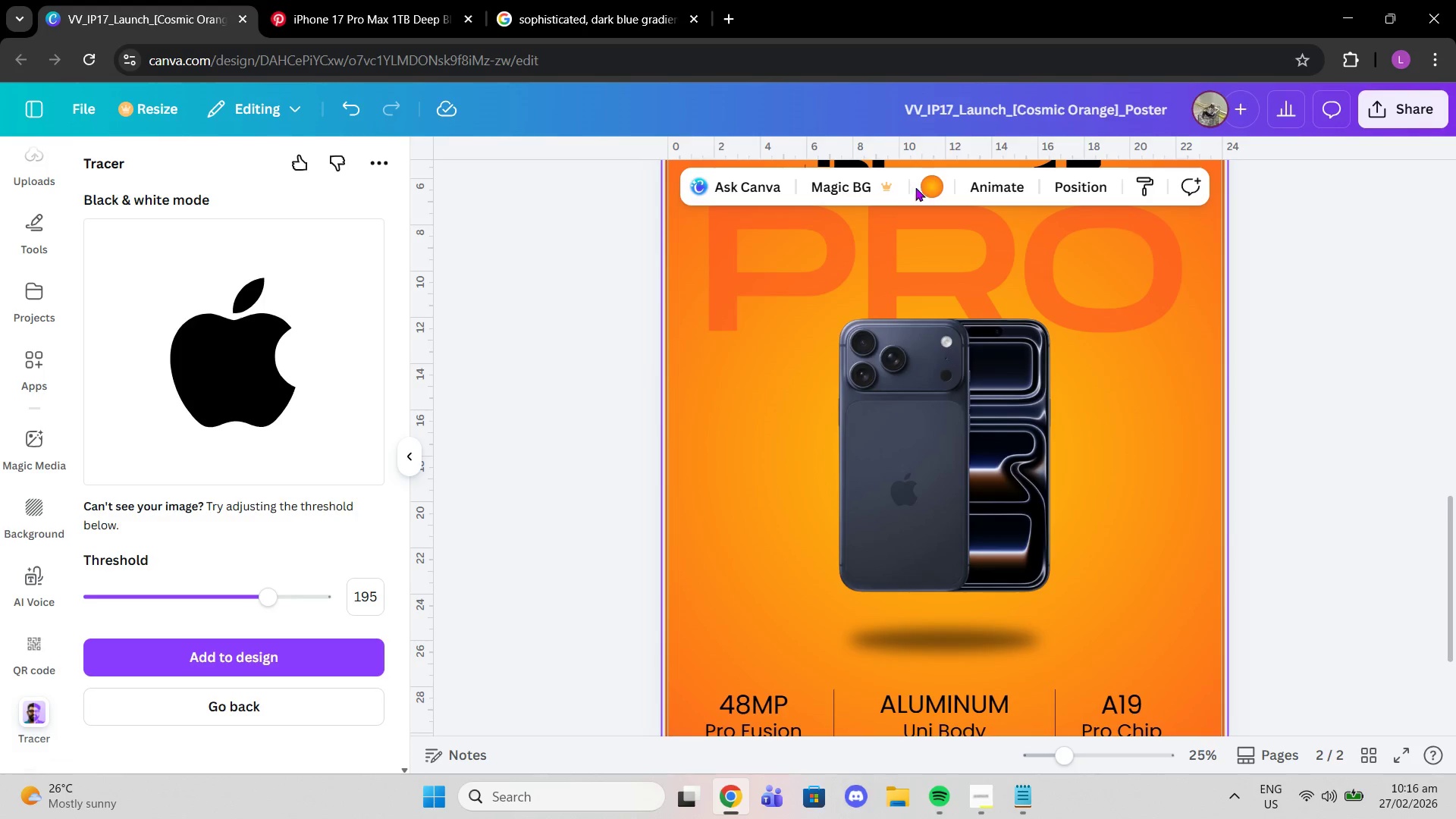 
left_click([918, 187])
 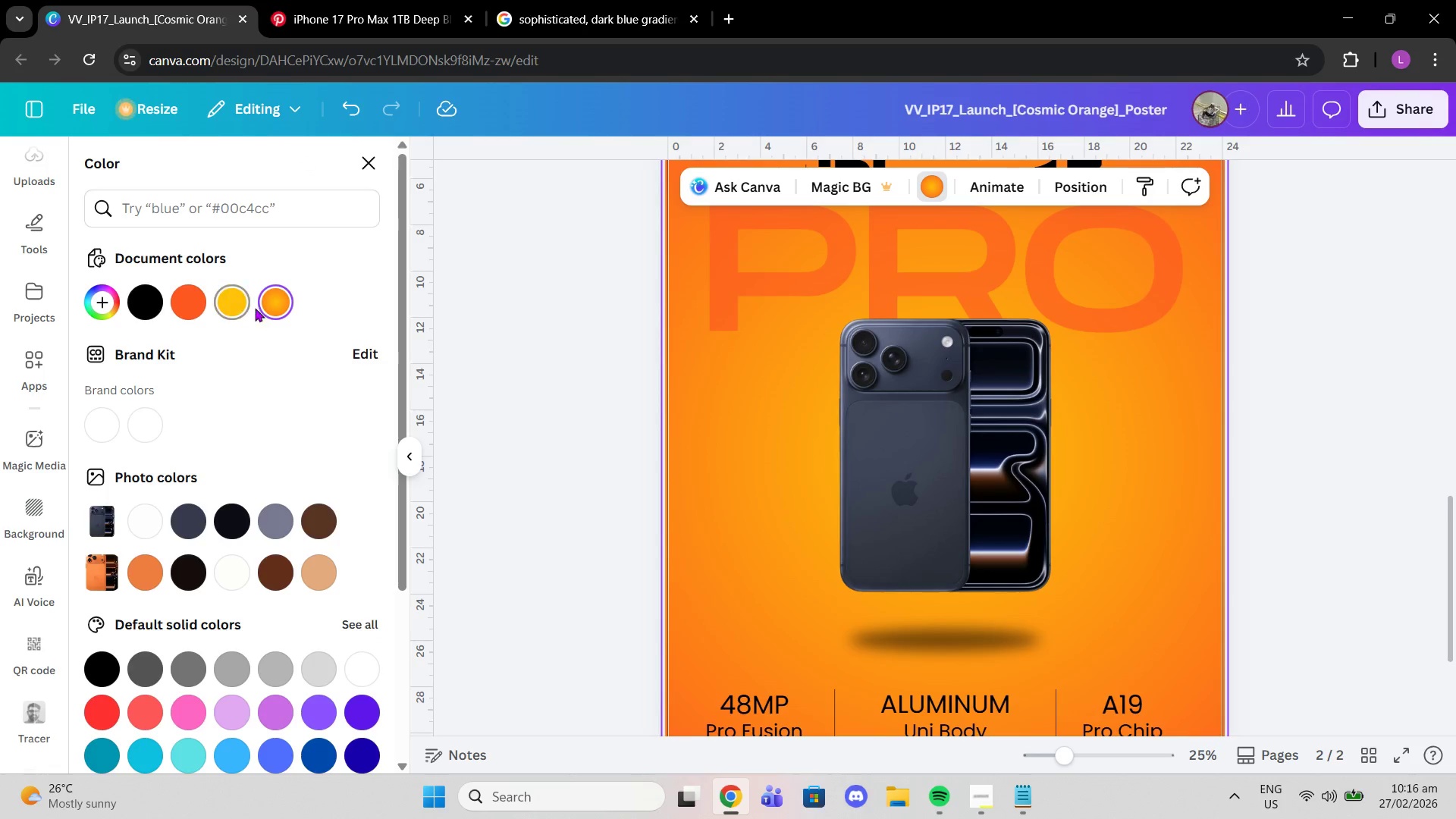 
left_click([268, 305])
 